 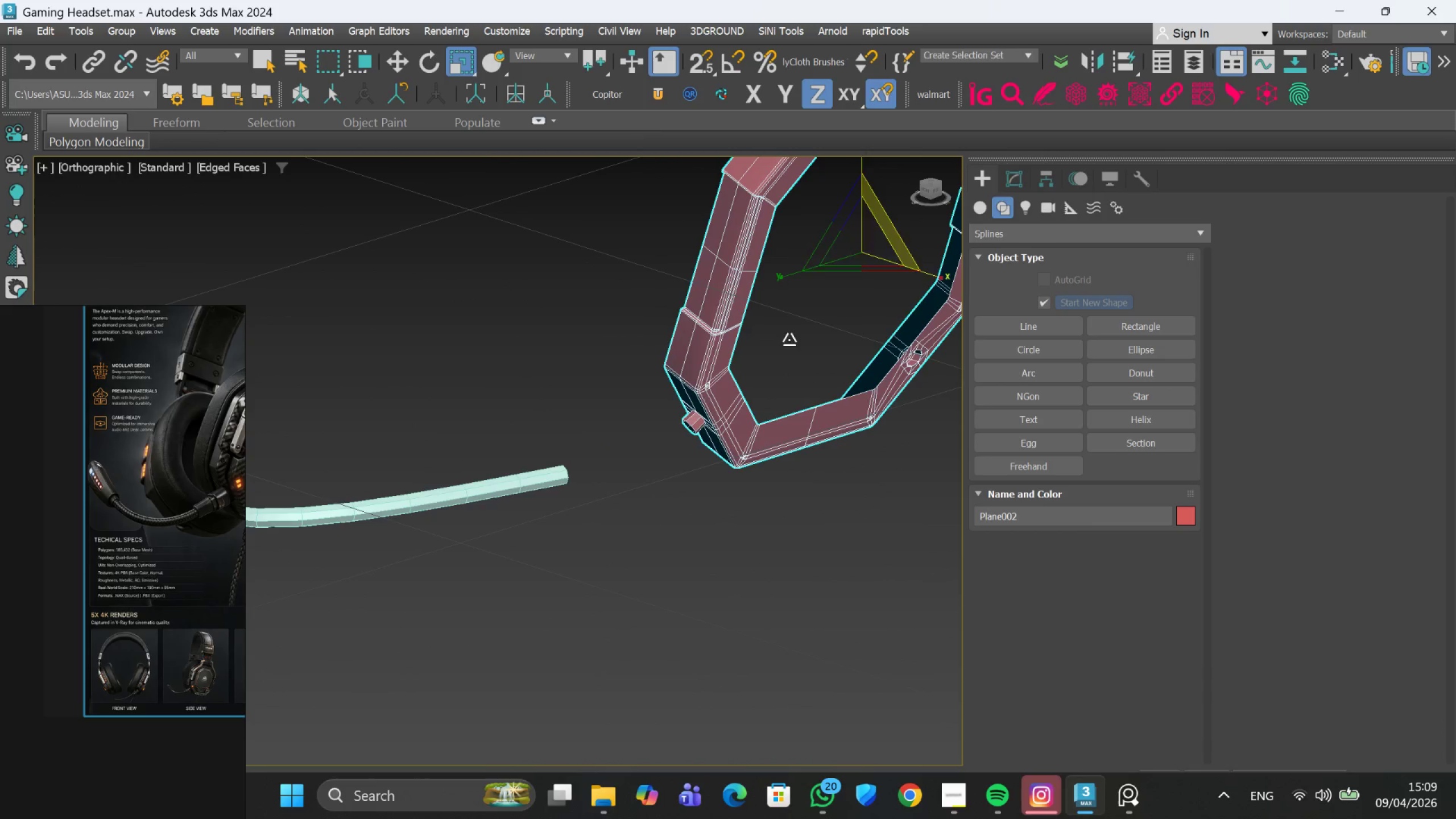 
left_click([514, 489])
 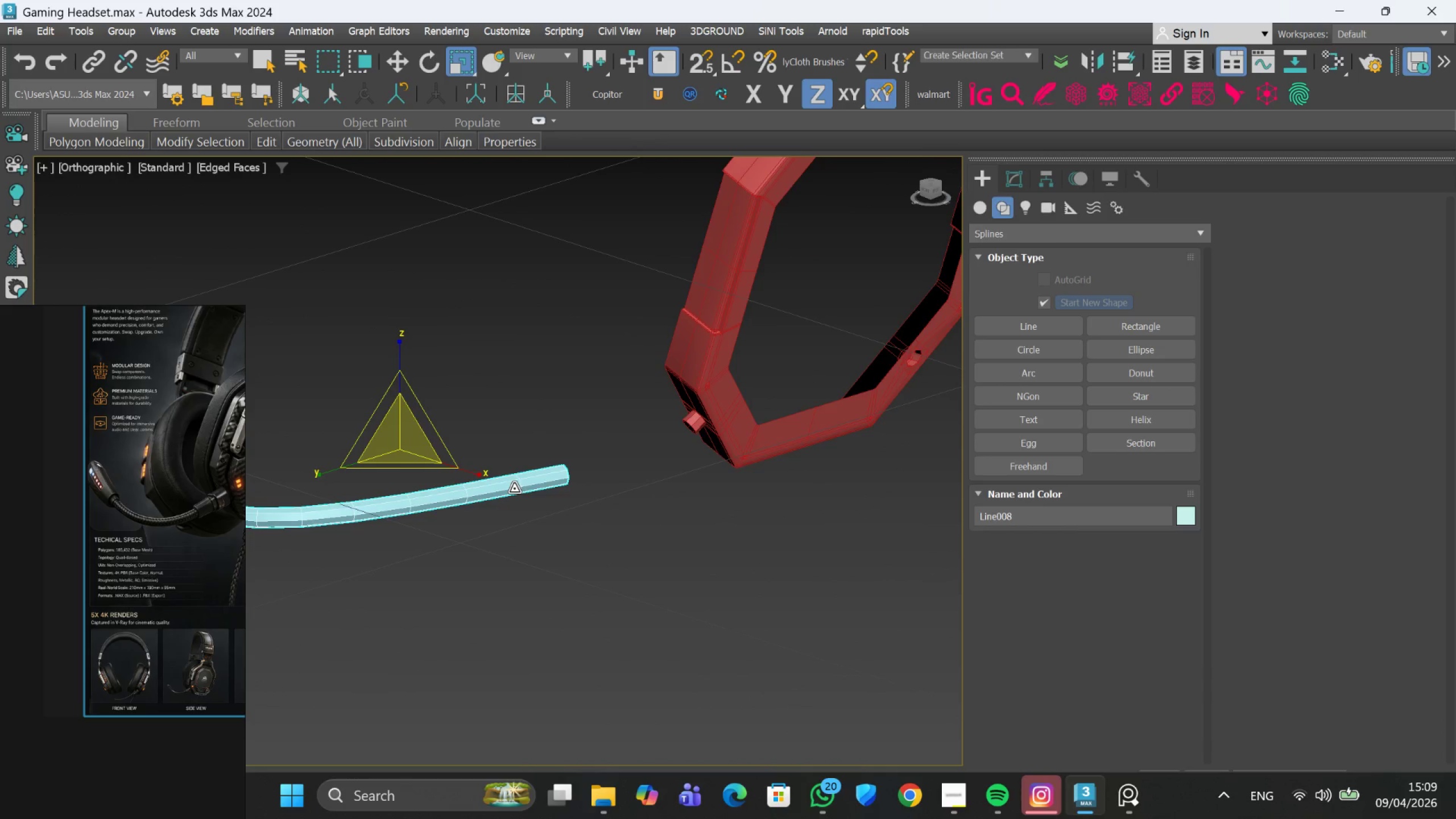 
key(W)
 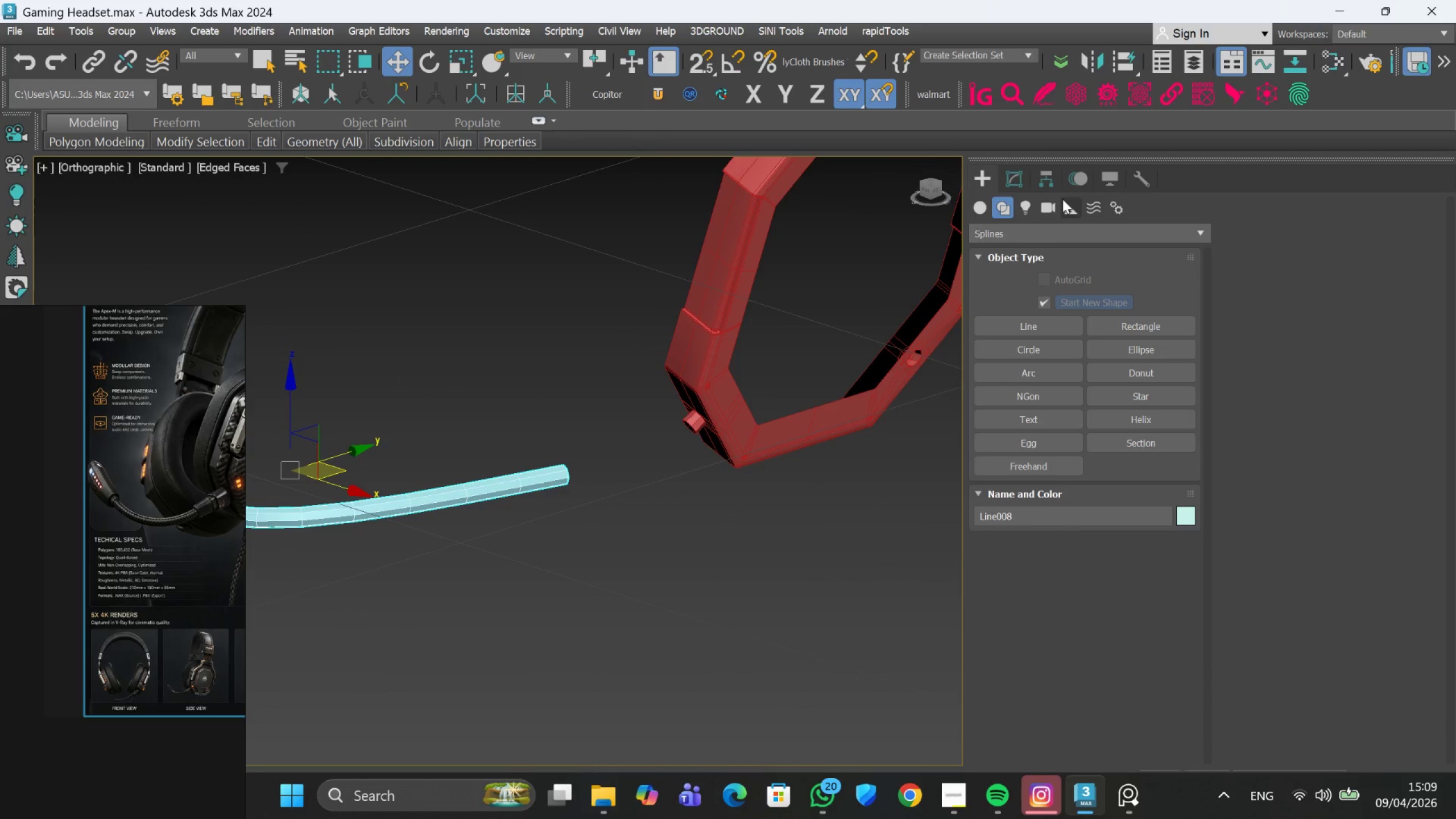 
left_click([1042, 177])
 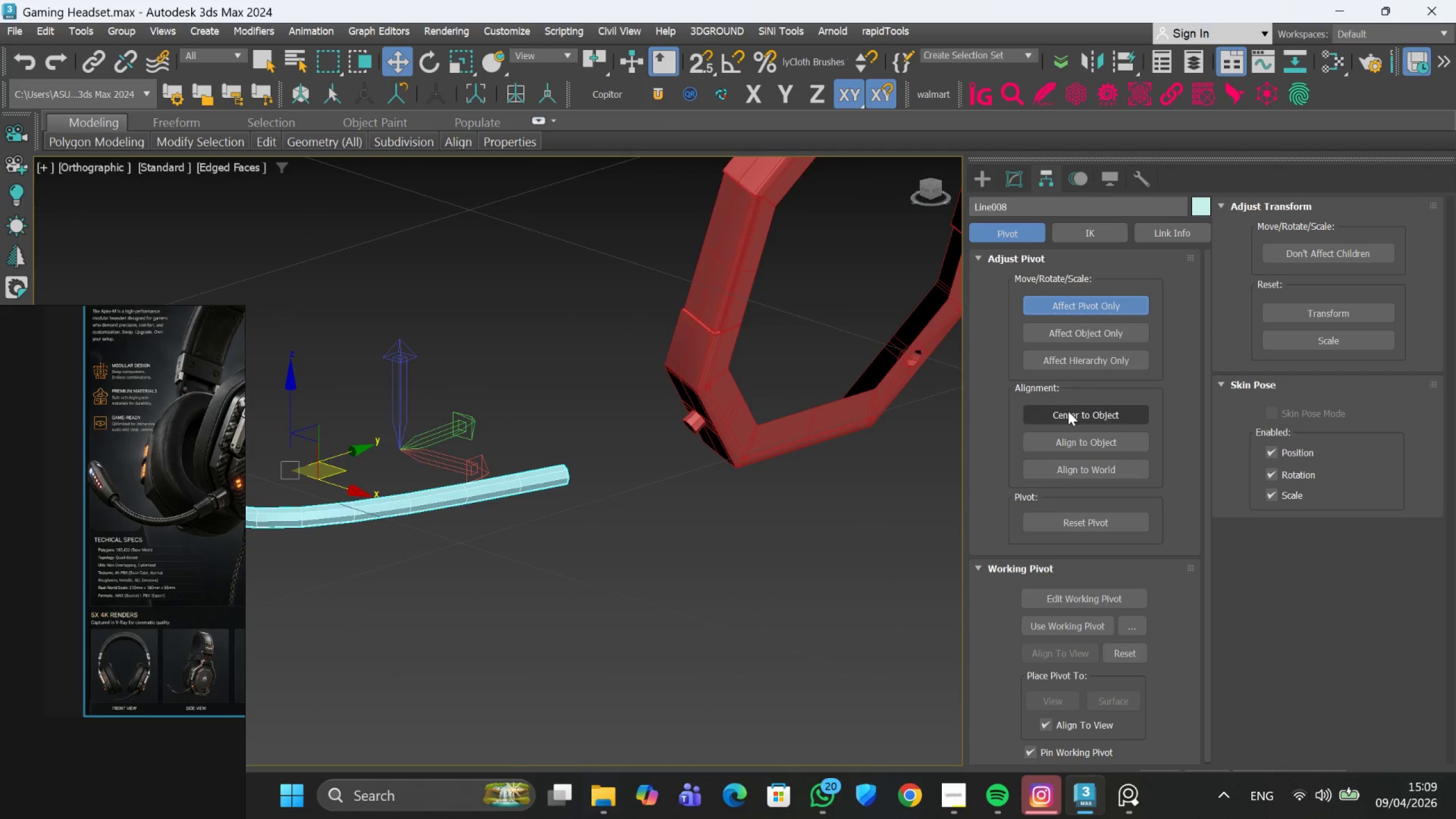 
left_click([1069, 414])
 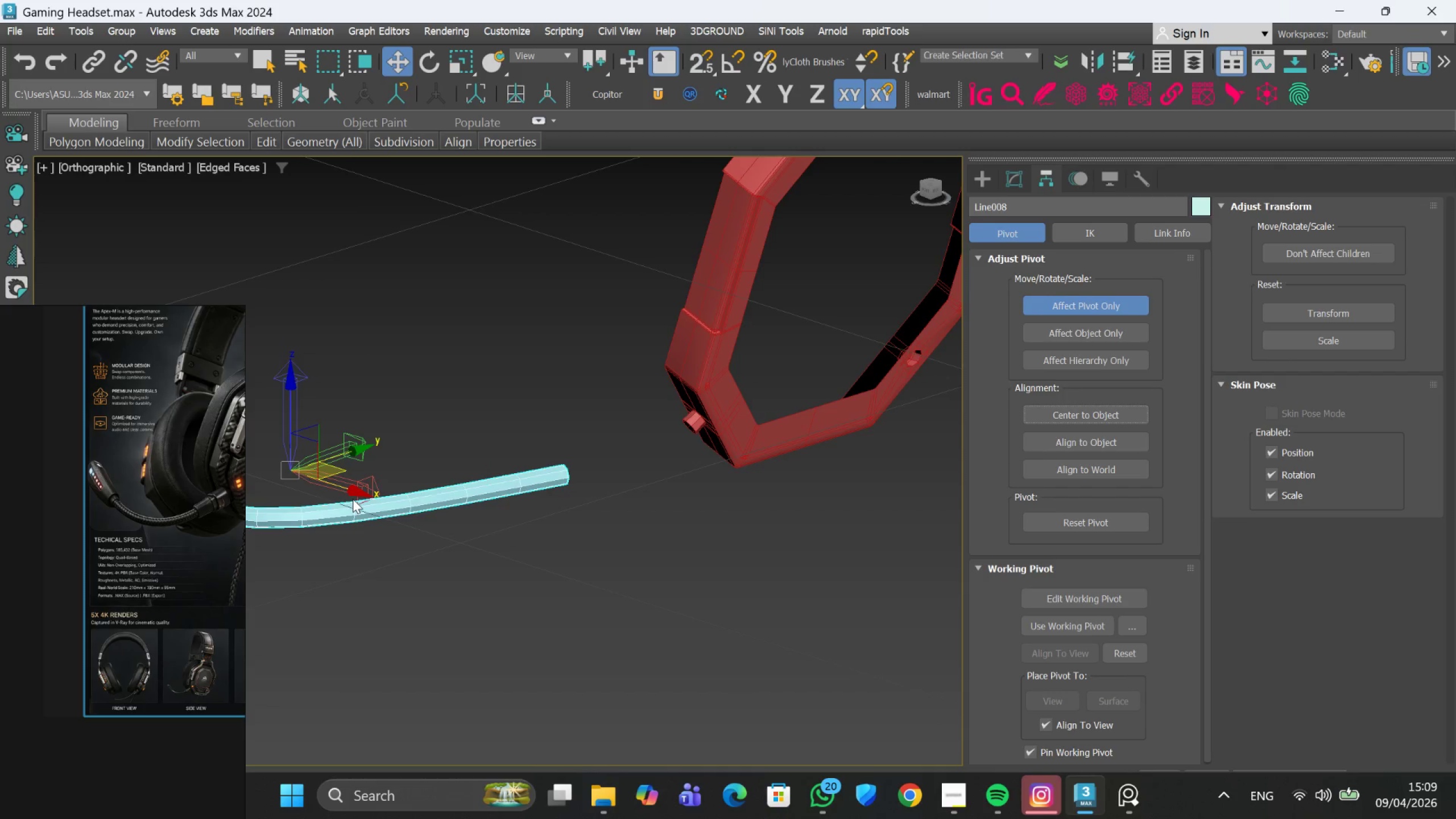 
left_click_drag(start_coordinate=[352, 489], to_coordinate=[538, 492])
 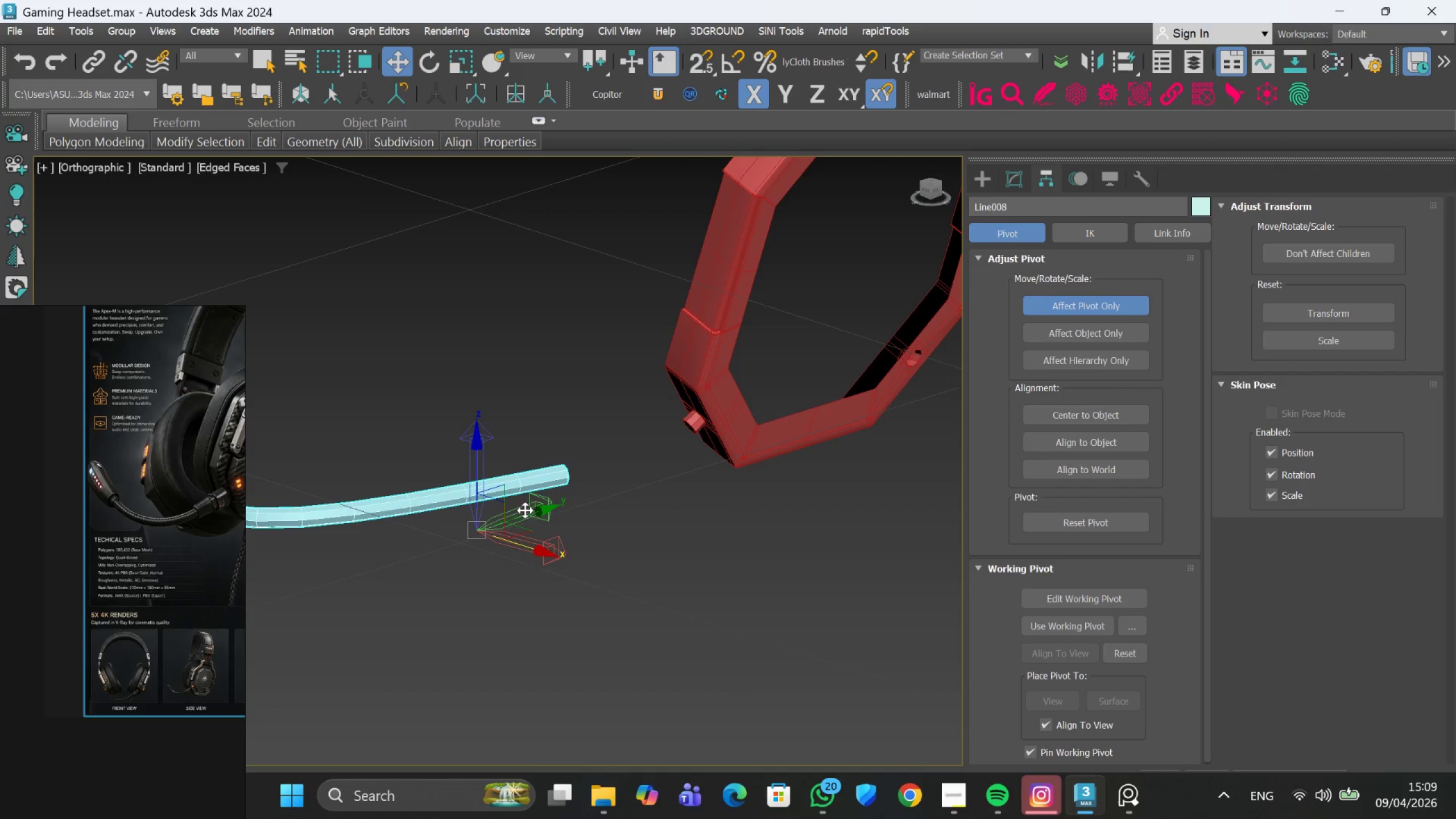 
scroll: coordinate [517, 518], scroll_direction: up, amount: 1.0
 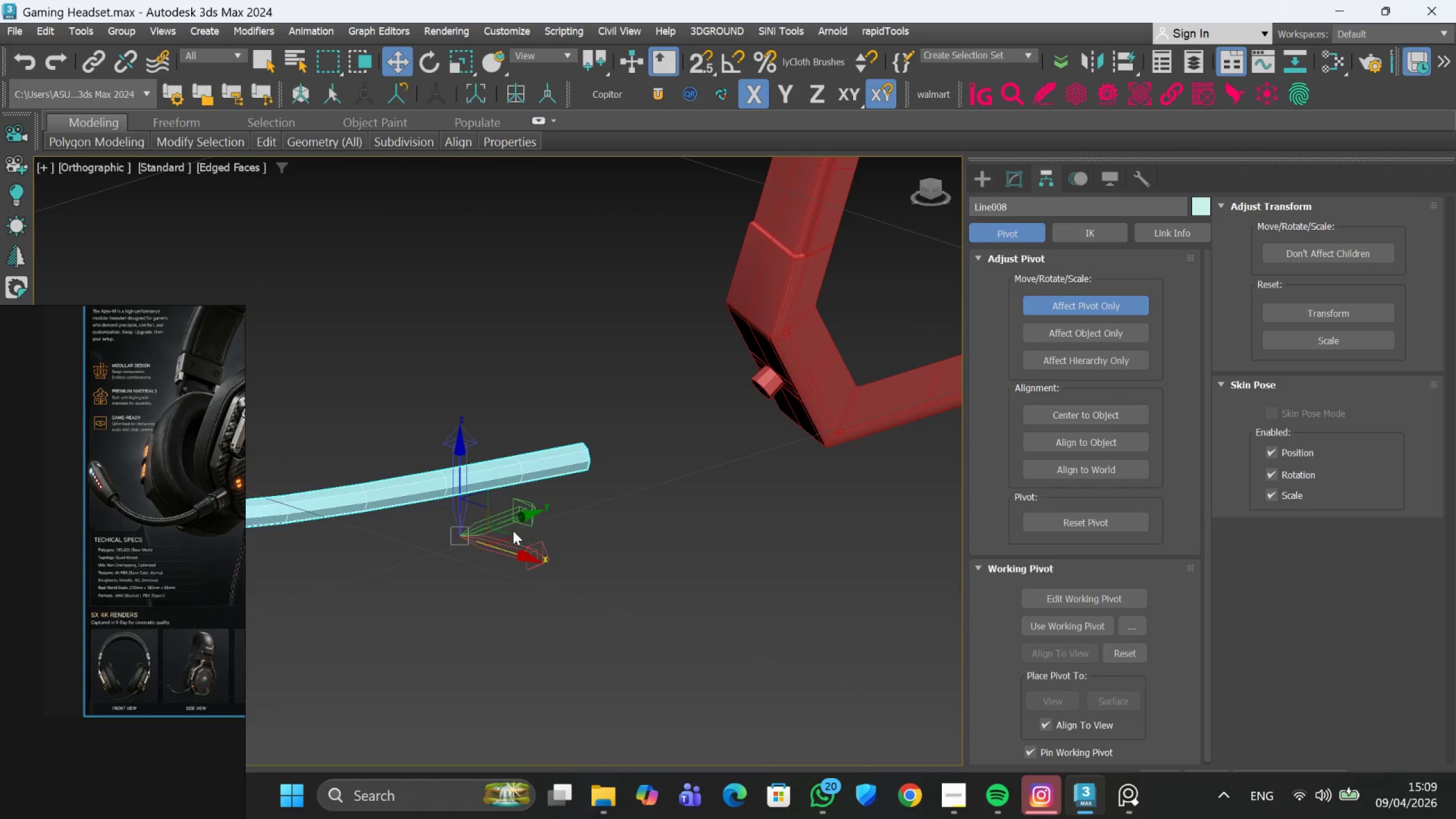 
left_click_drag(start_coordinate=[512, 531], to_coordinate=[604, 444])
 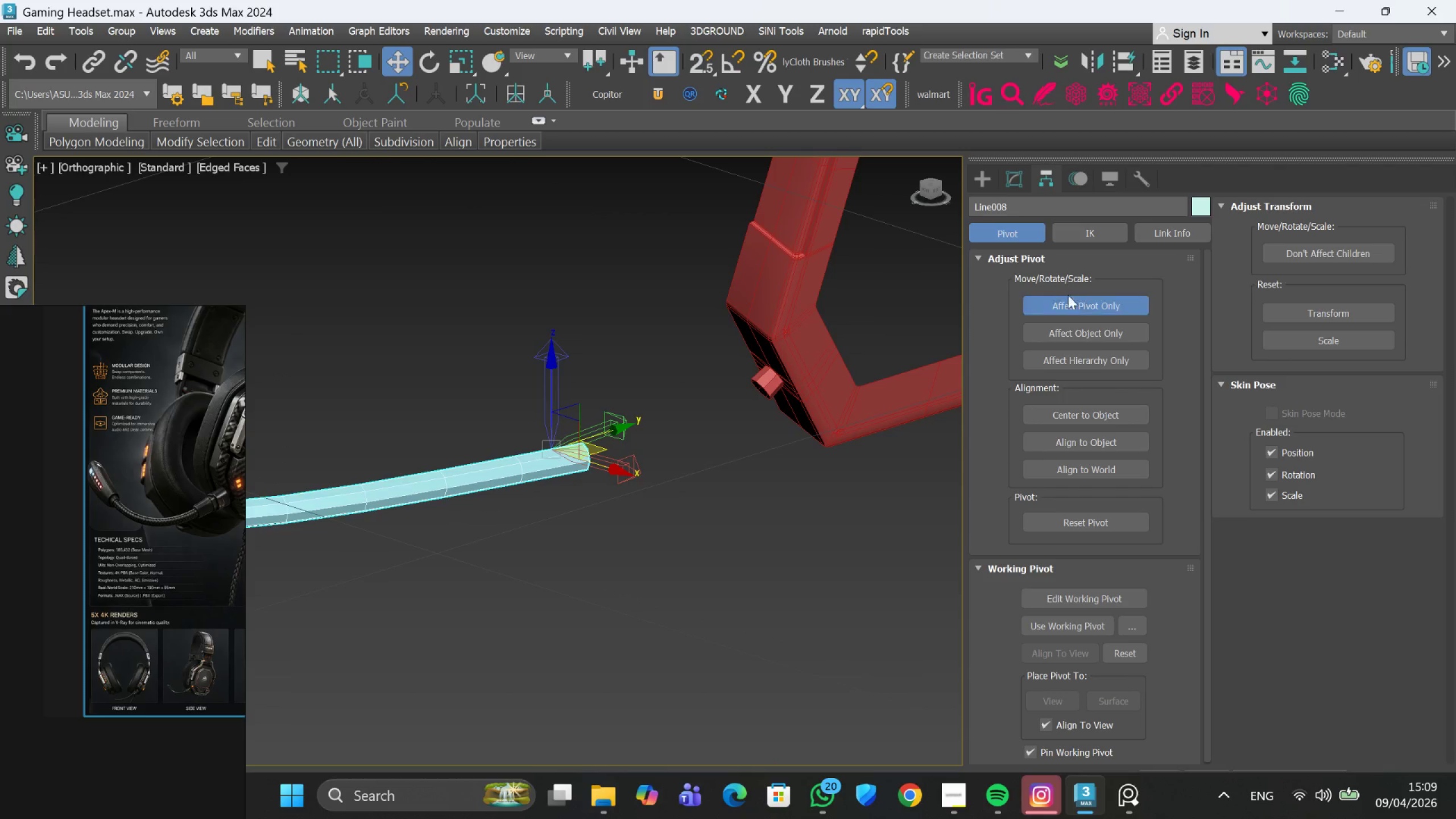 
left_click([1066, 305])
 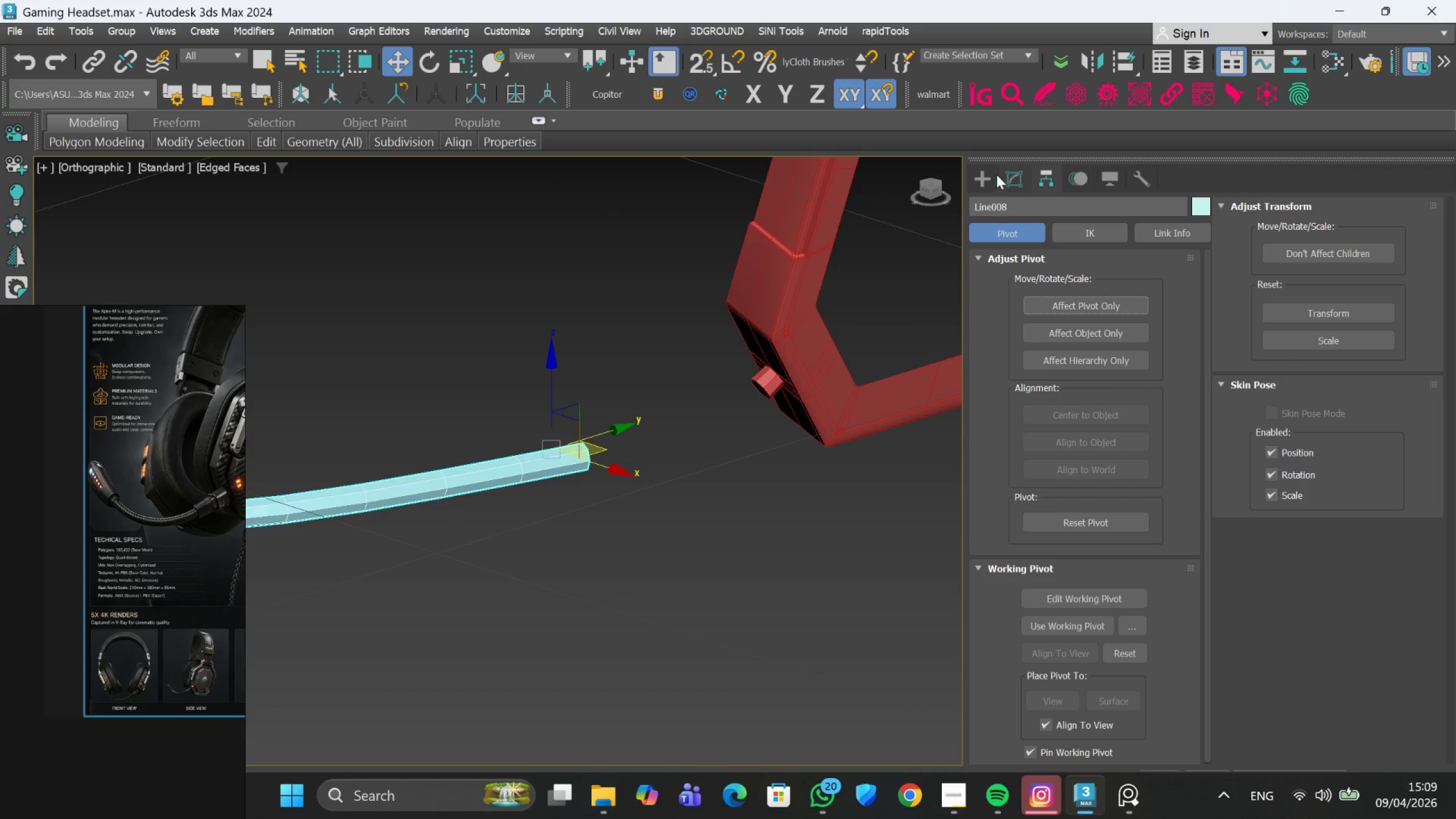 
left_click([994, 174])
 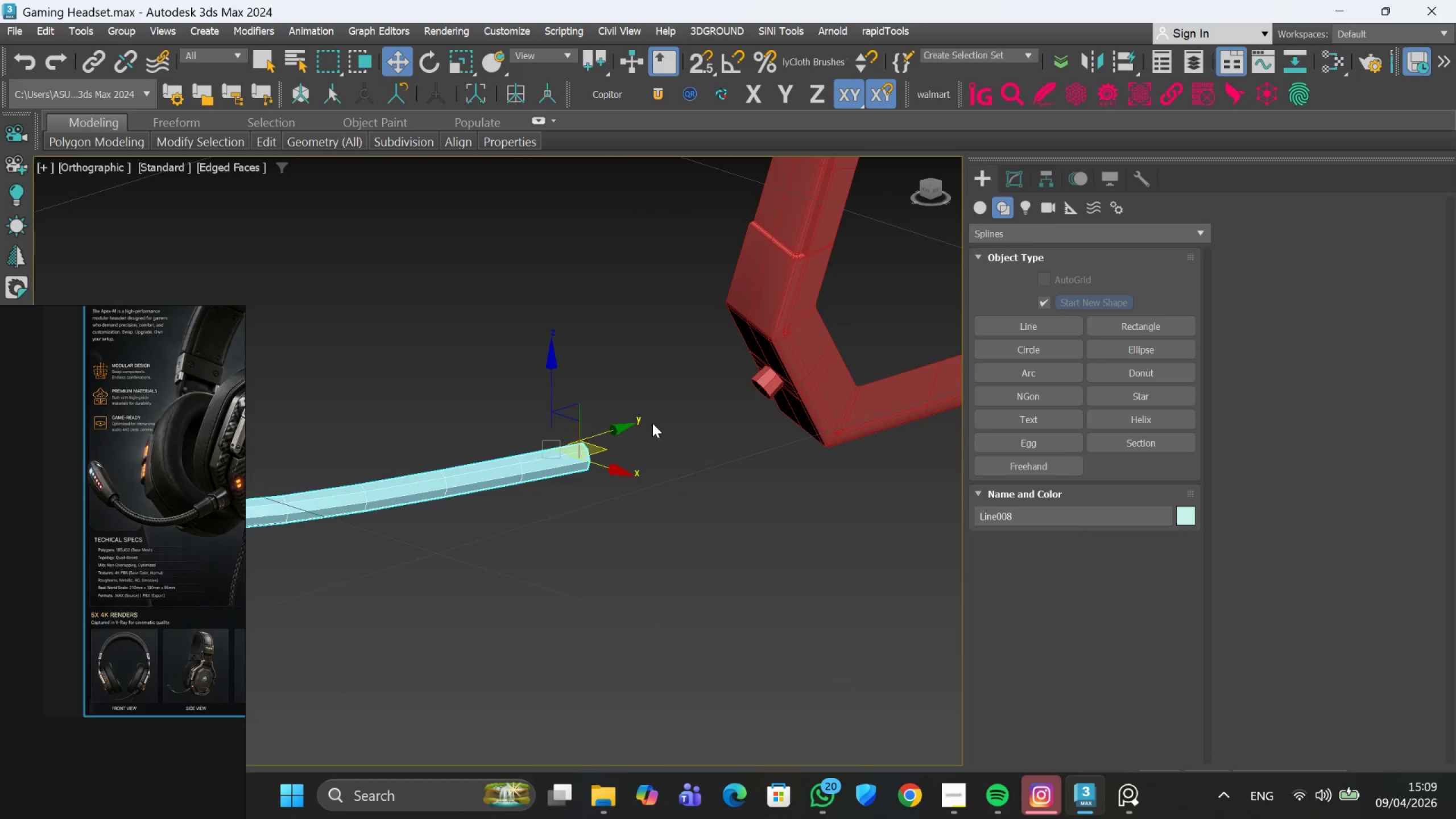 
scroll: coordinate [589, 470], scroll_direction: up, amount: 2.0
 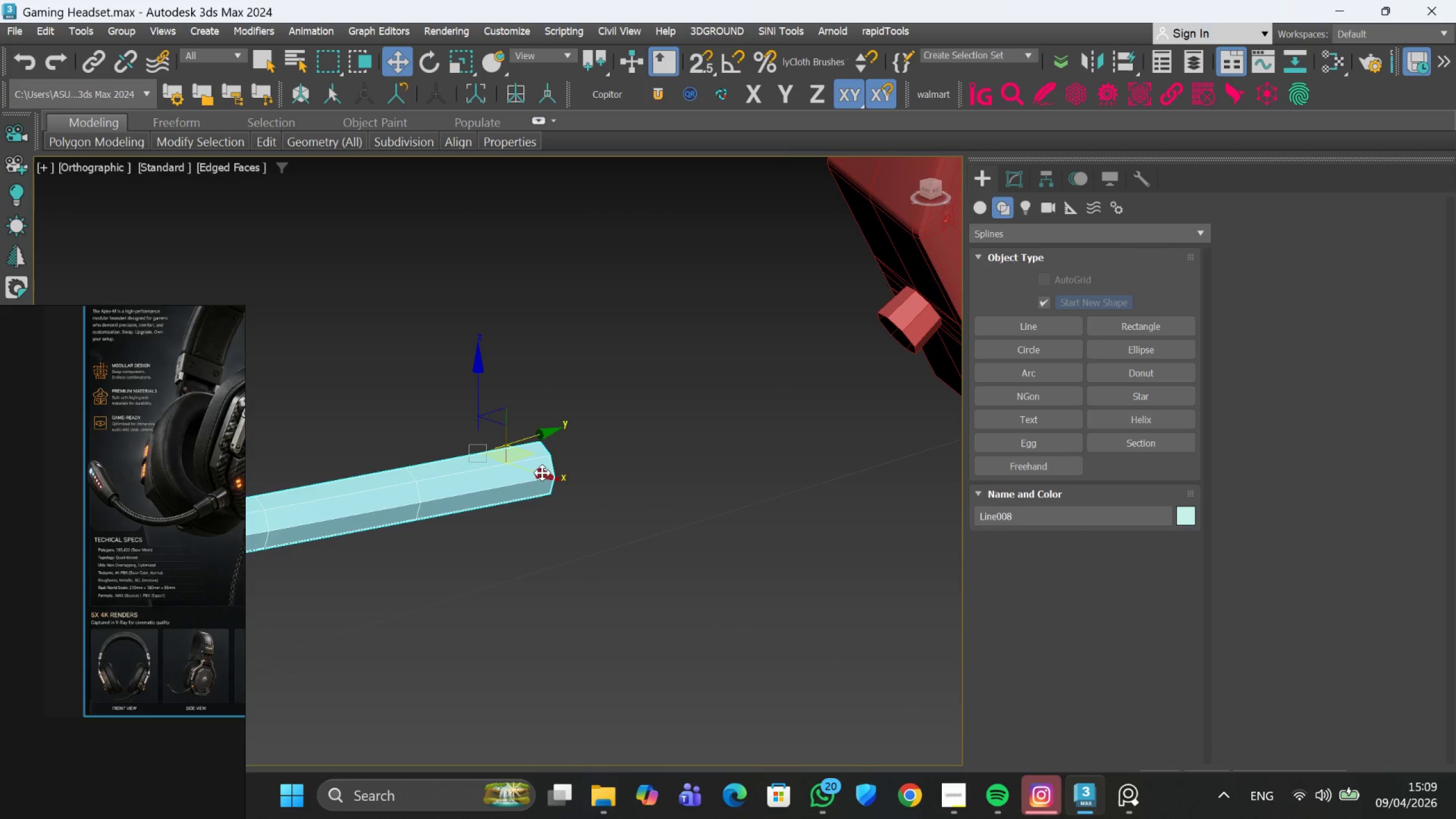 
scroll: coordinate [537, 472], scroll_direction: none, amount: 0.0
 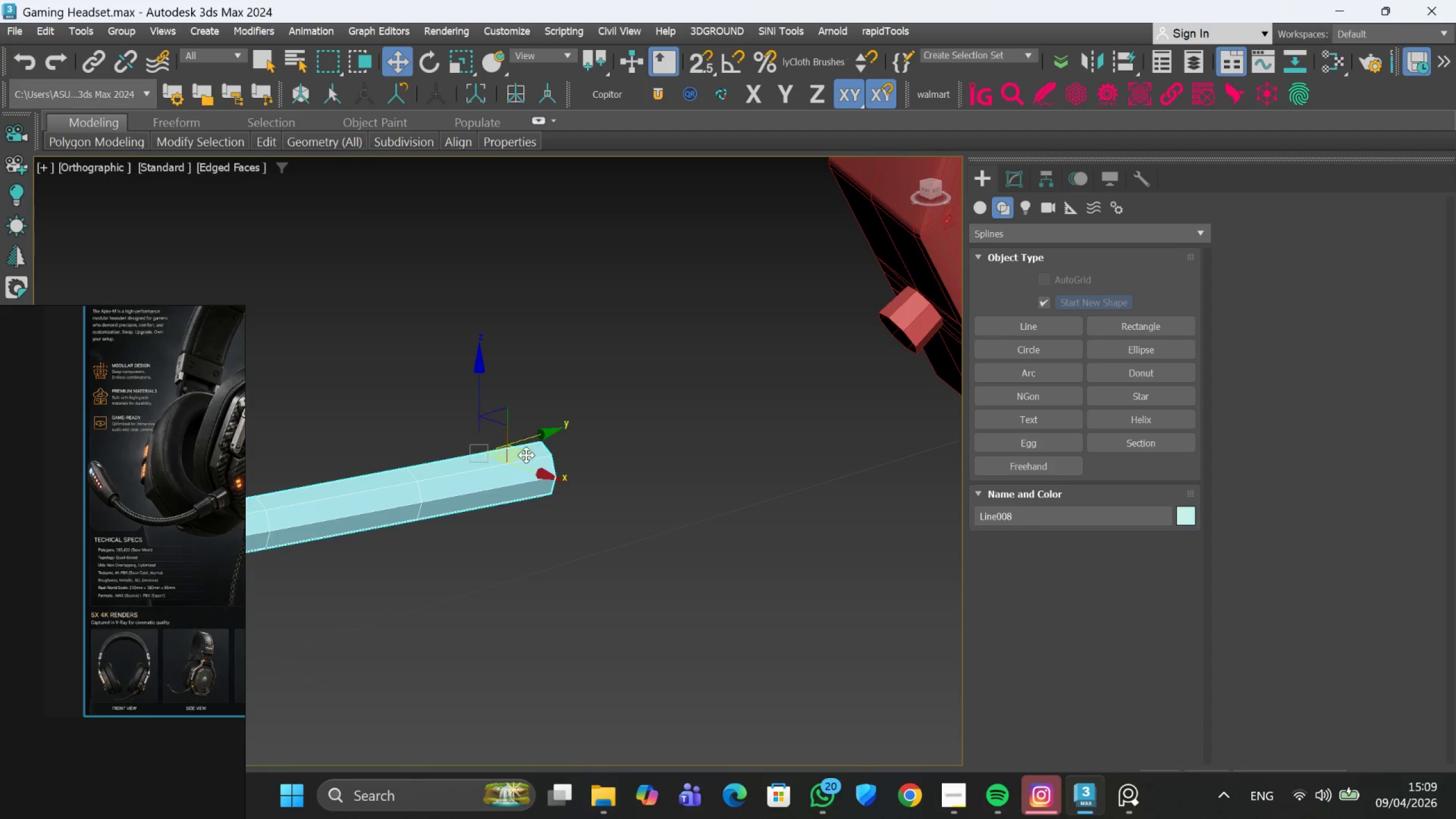 
left_click_drag(start_coordinate=[526, 455], to_coordinate=[859, 326])
 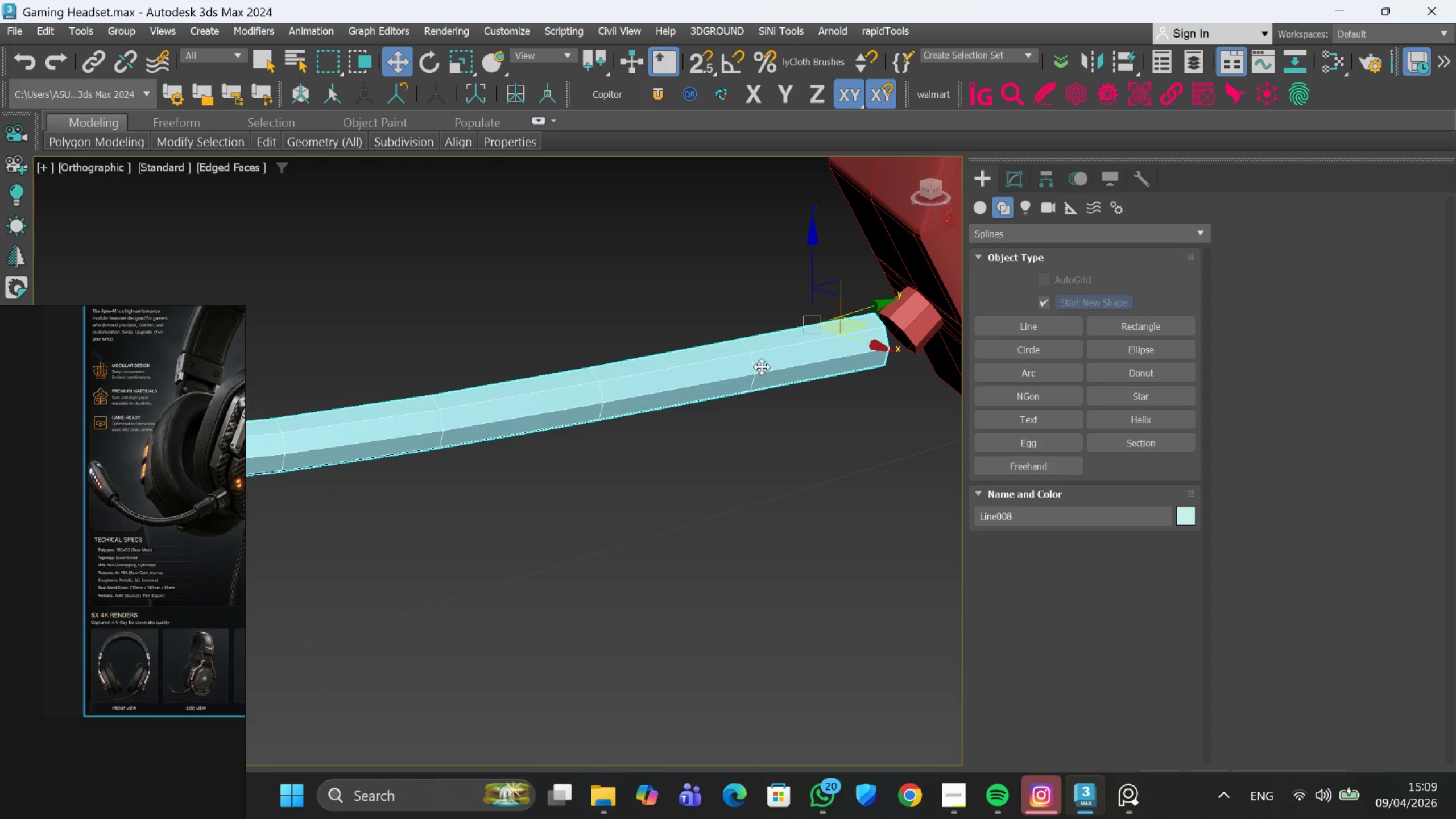 
scroll: coordinate [760, 377], scroll_direction: down, amount: 4.0
 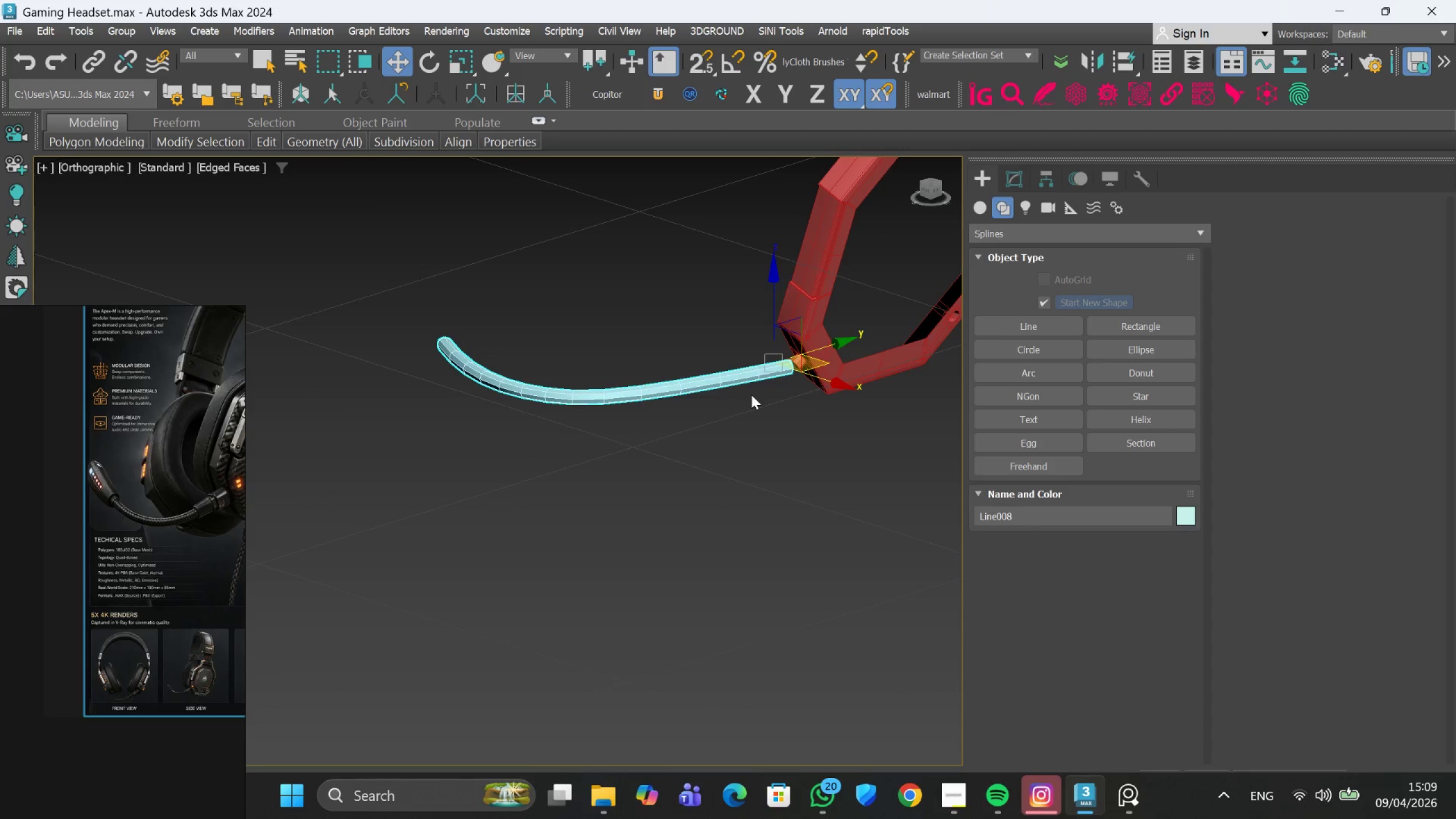 
hold_key(key=AltLeft, duration=0.8)
 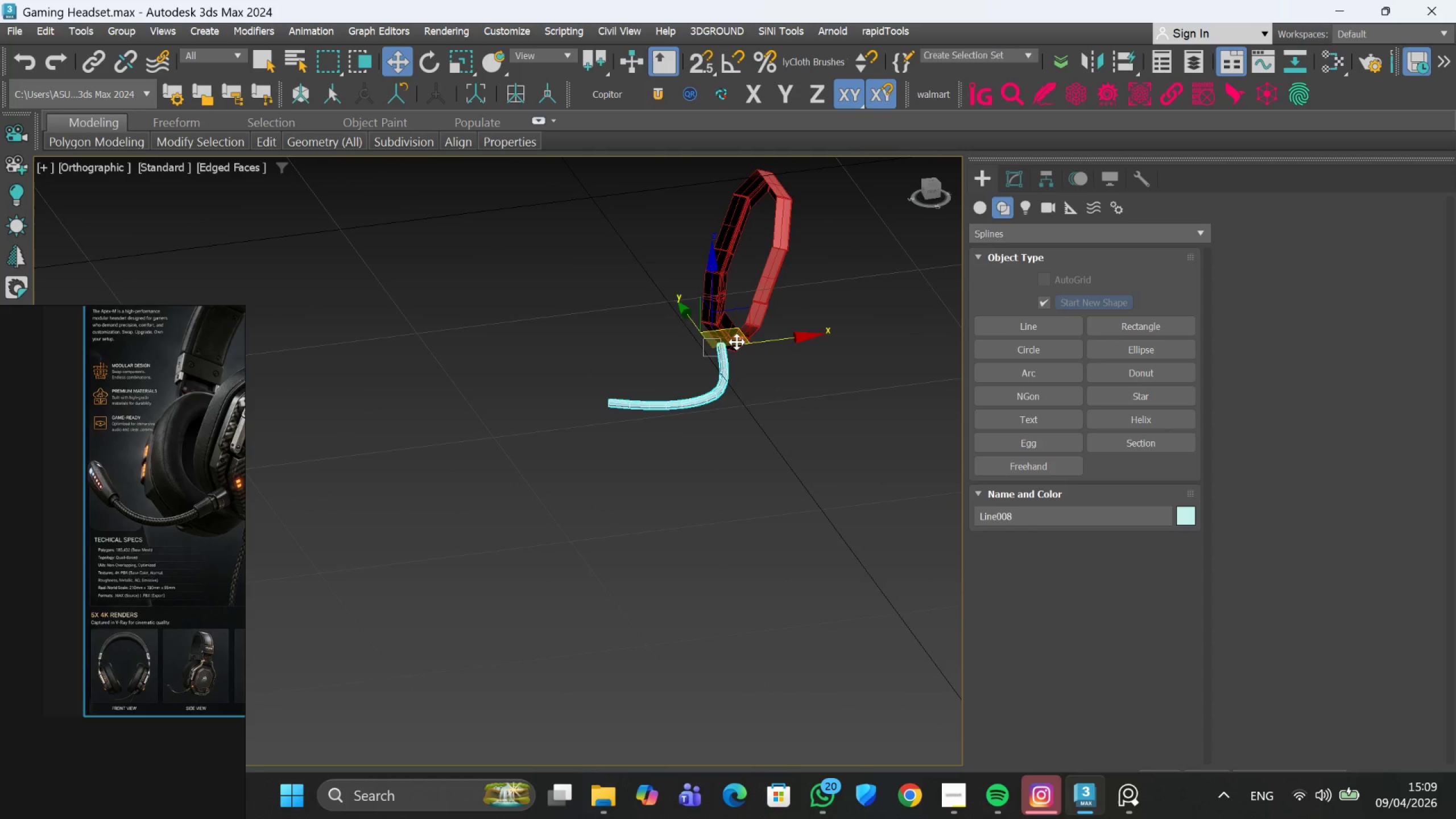 
scroll: coordinate [746, 400], scroll_direction: down, amount: 2.0
 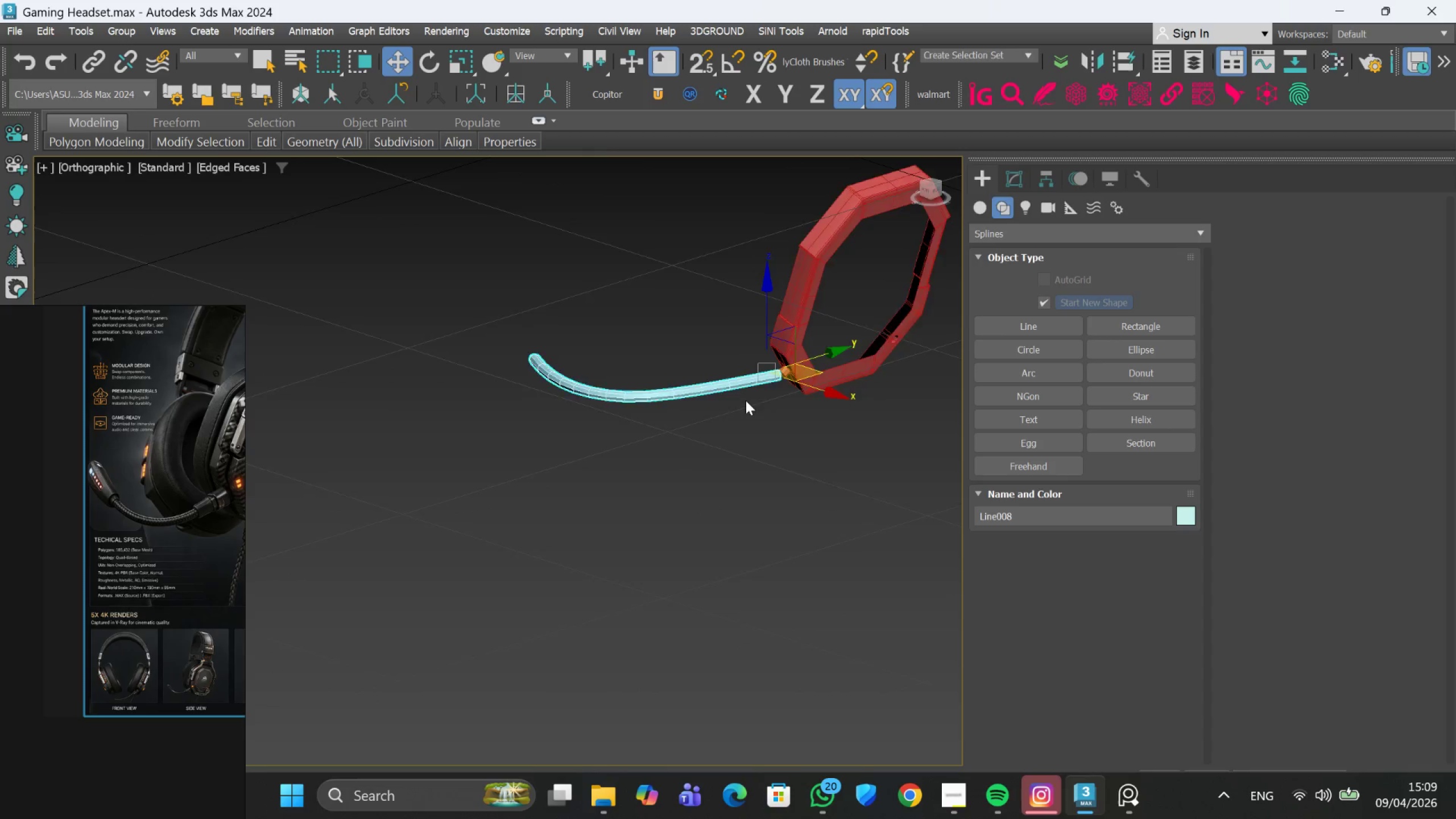 
hold_key(key=AltLeft, duration=0.57)
 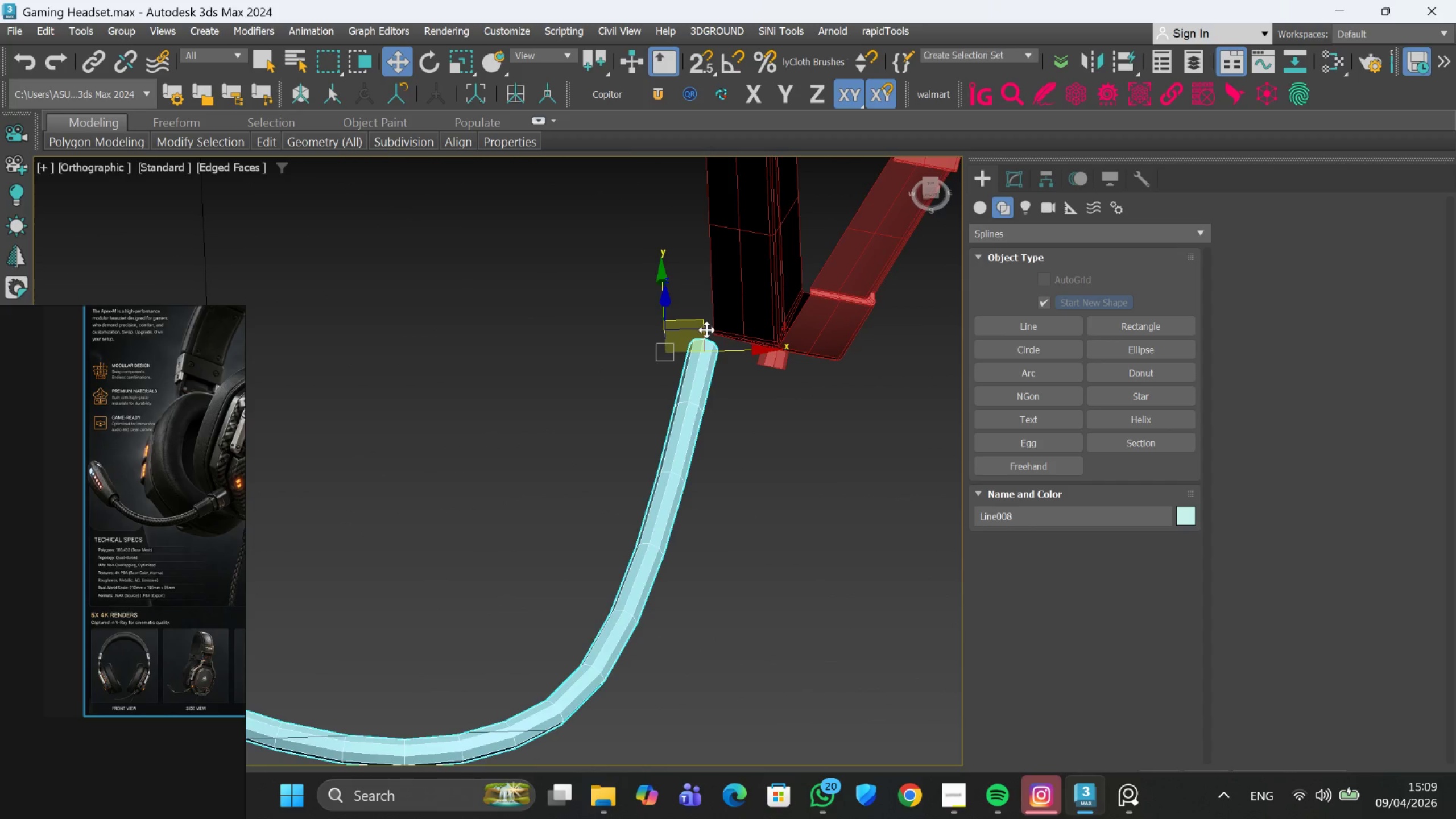 
scroll: coordinate [749, 338], scroll_direction: up, amount: 4.0
 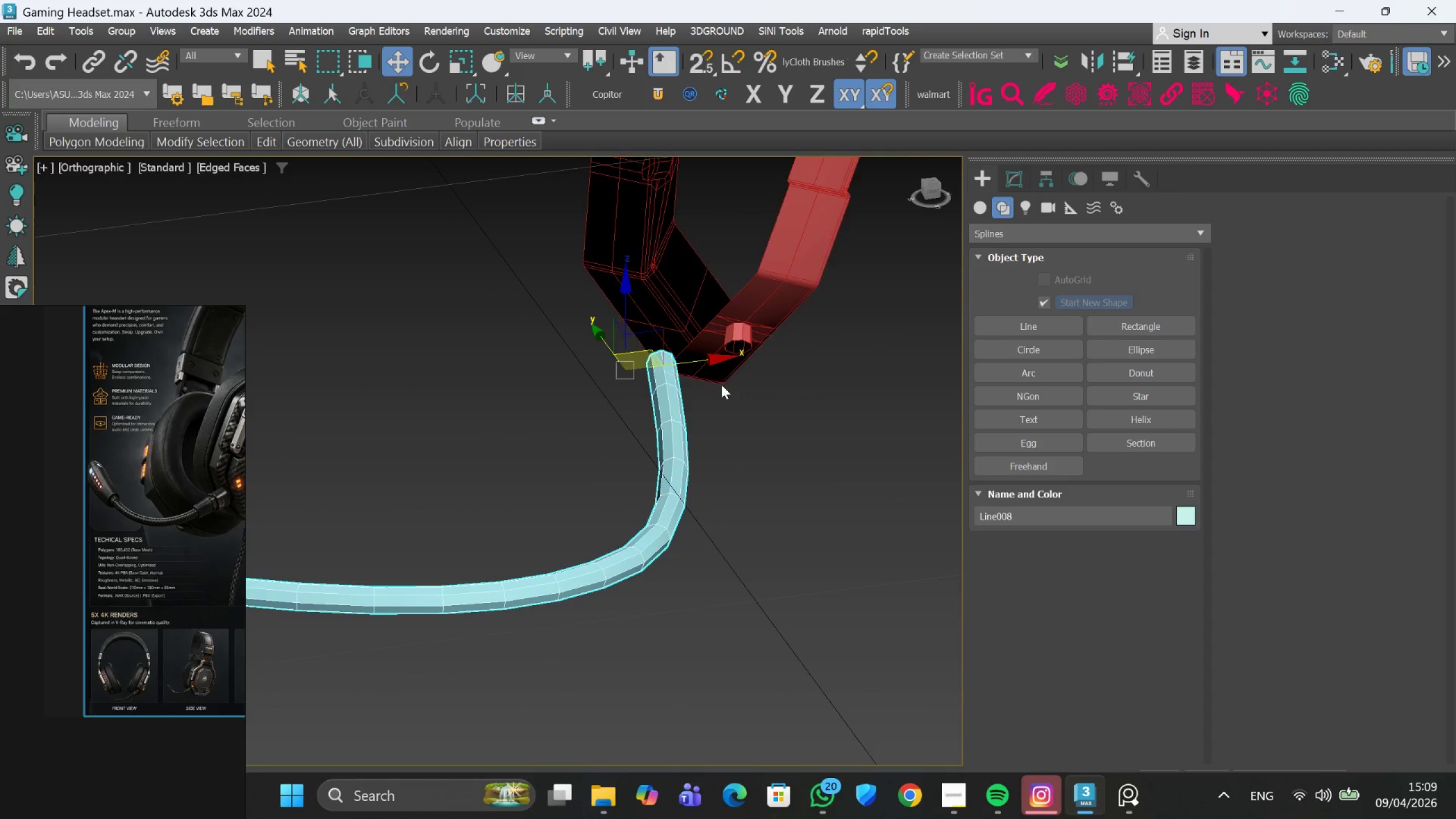 
left_click_drag(start_coordinate=[707, 325], to_coordinate=[777, 345])
 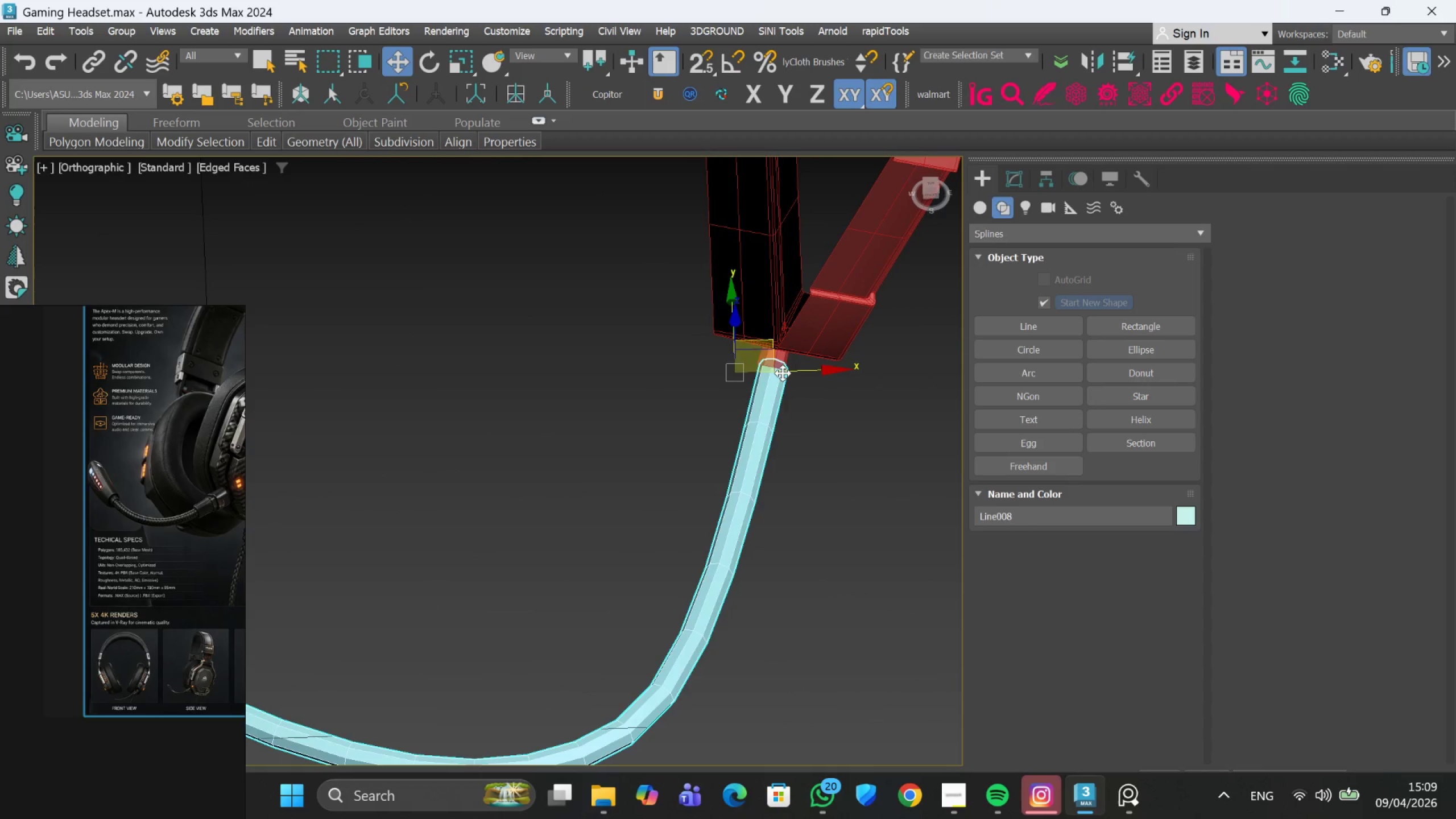 
hold_key(key=AltLeft, duration=0.79)
 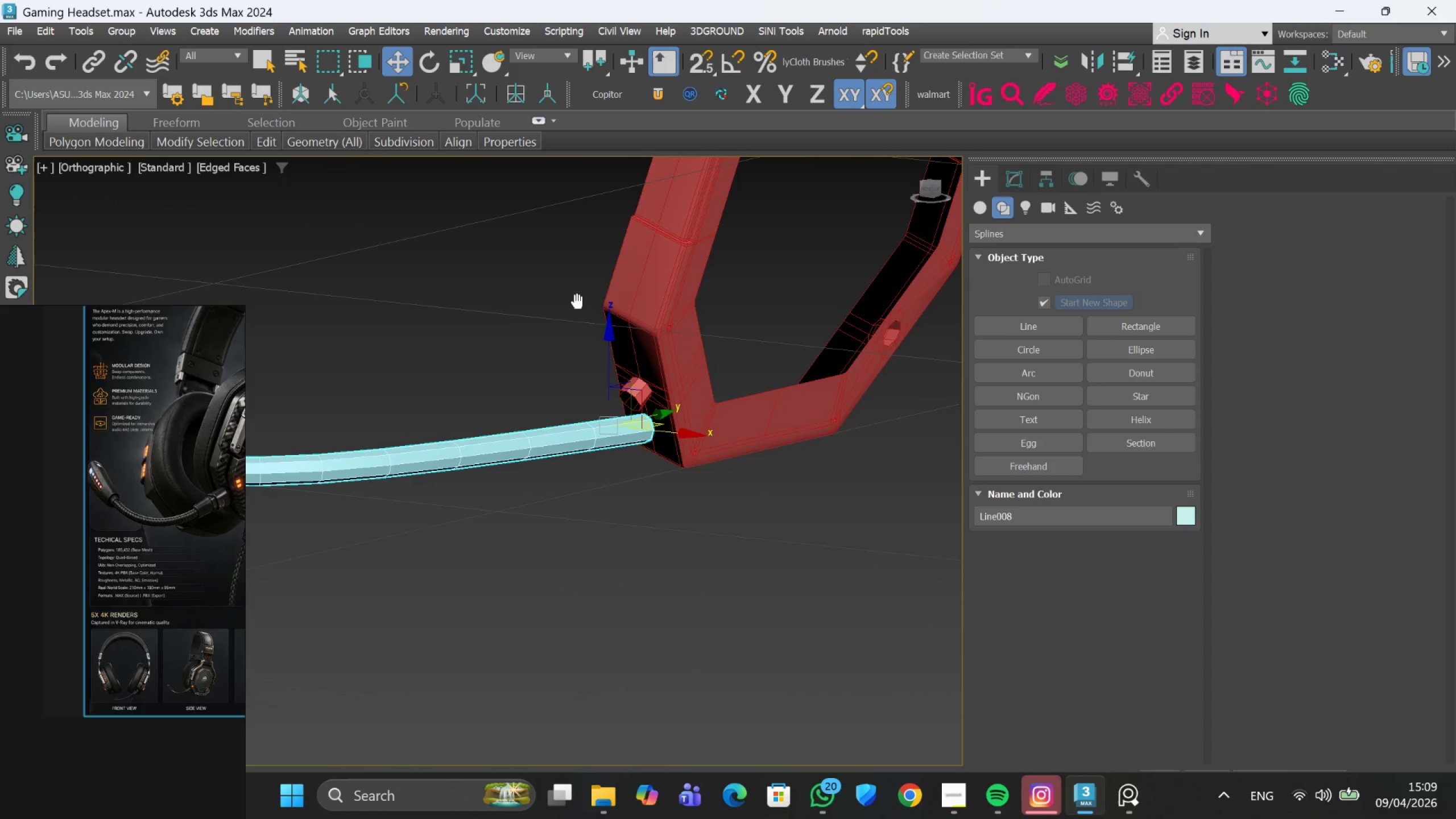 
scroll: coordinate [680, 439], scroll_direction: up, amount: 4.0
 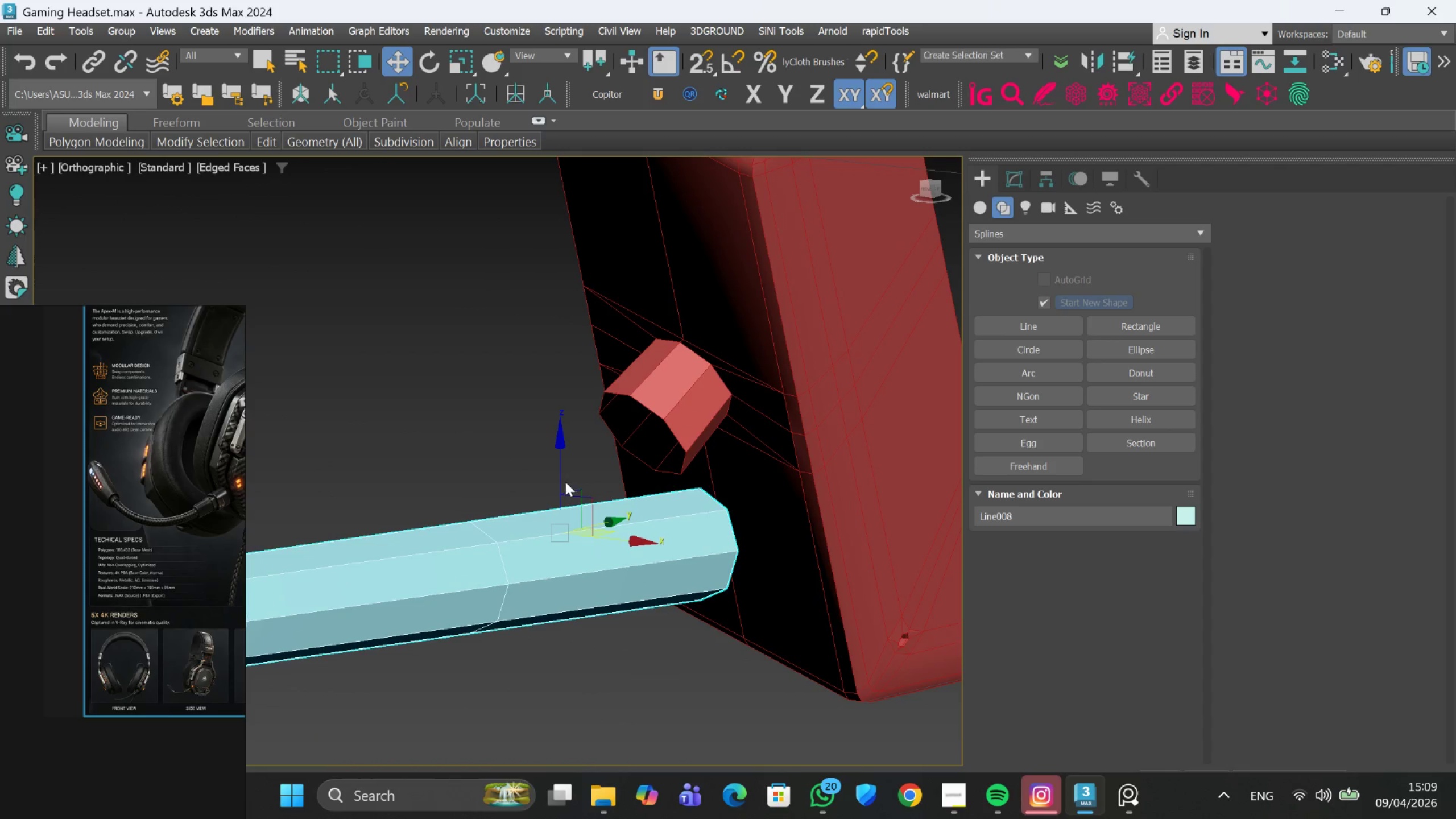 
left_click_drag(start_coordinate=[561, 481], to_coordinate=[457, 339])
 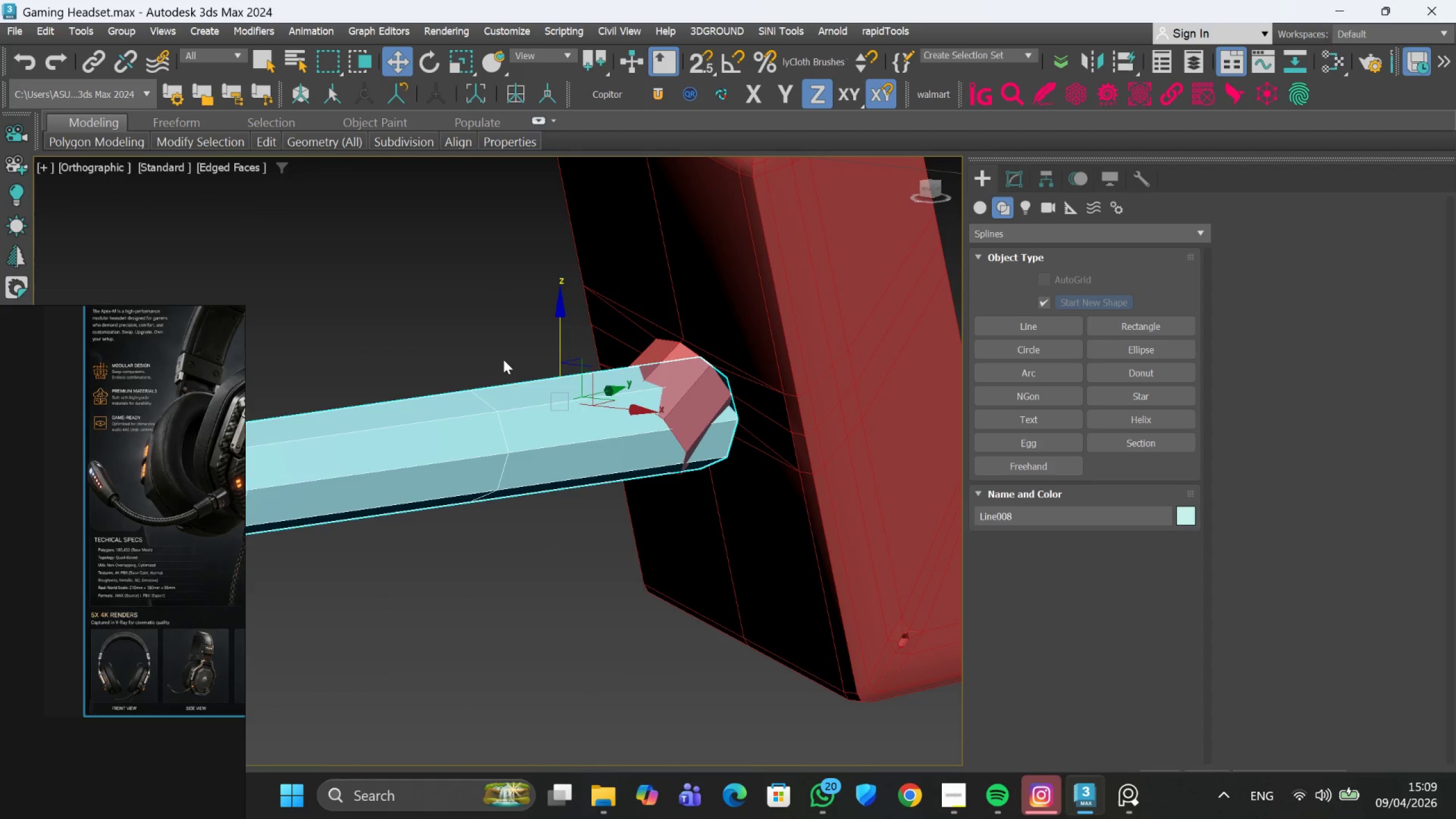 
scroll: coordinate [511, 366], scroll_direction: down, amount: 3.0
 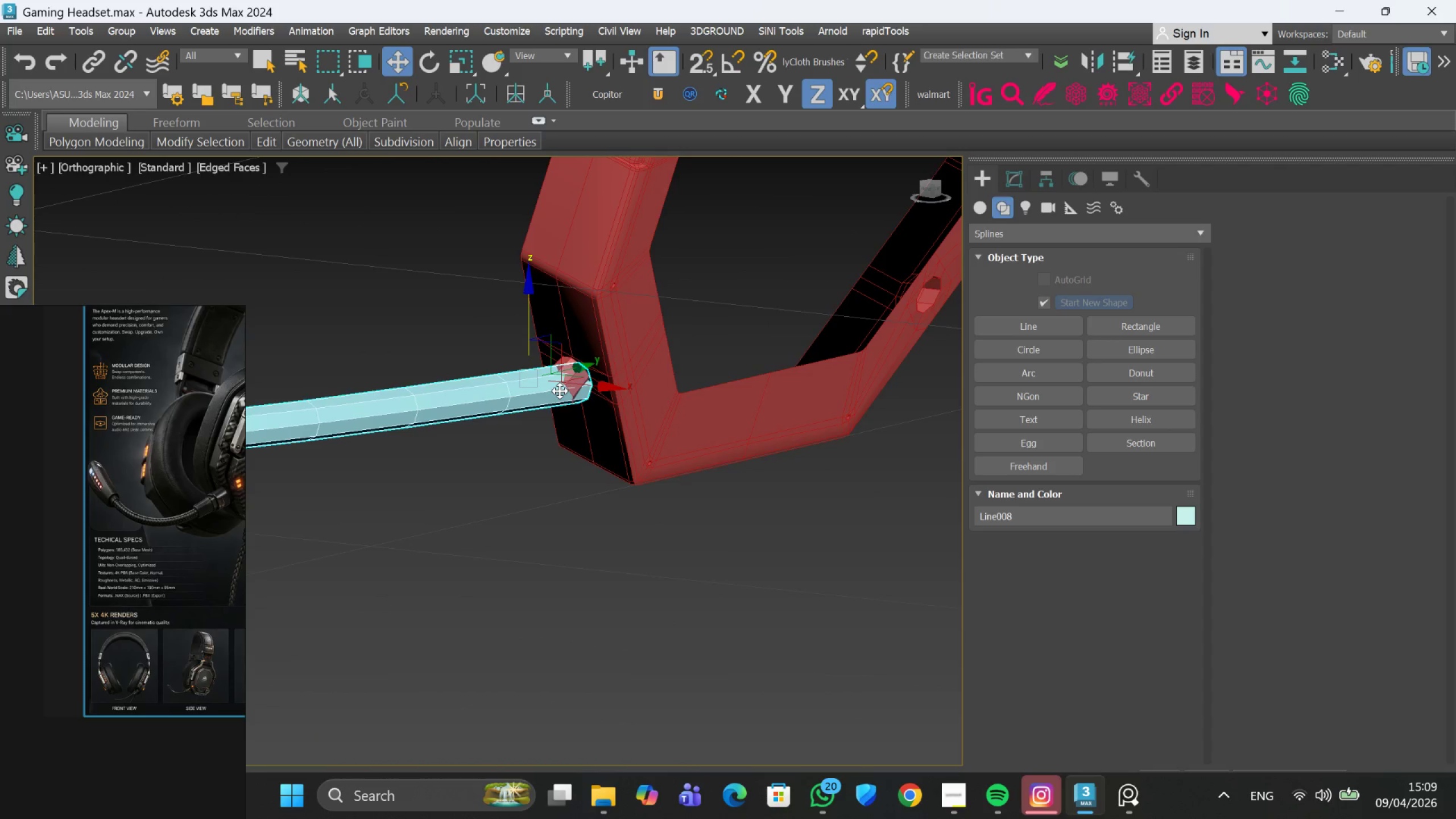 
key(E)
 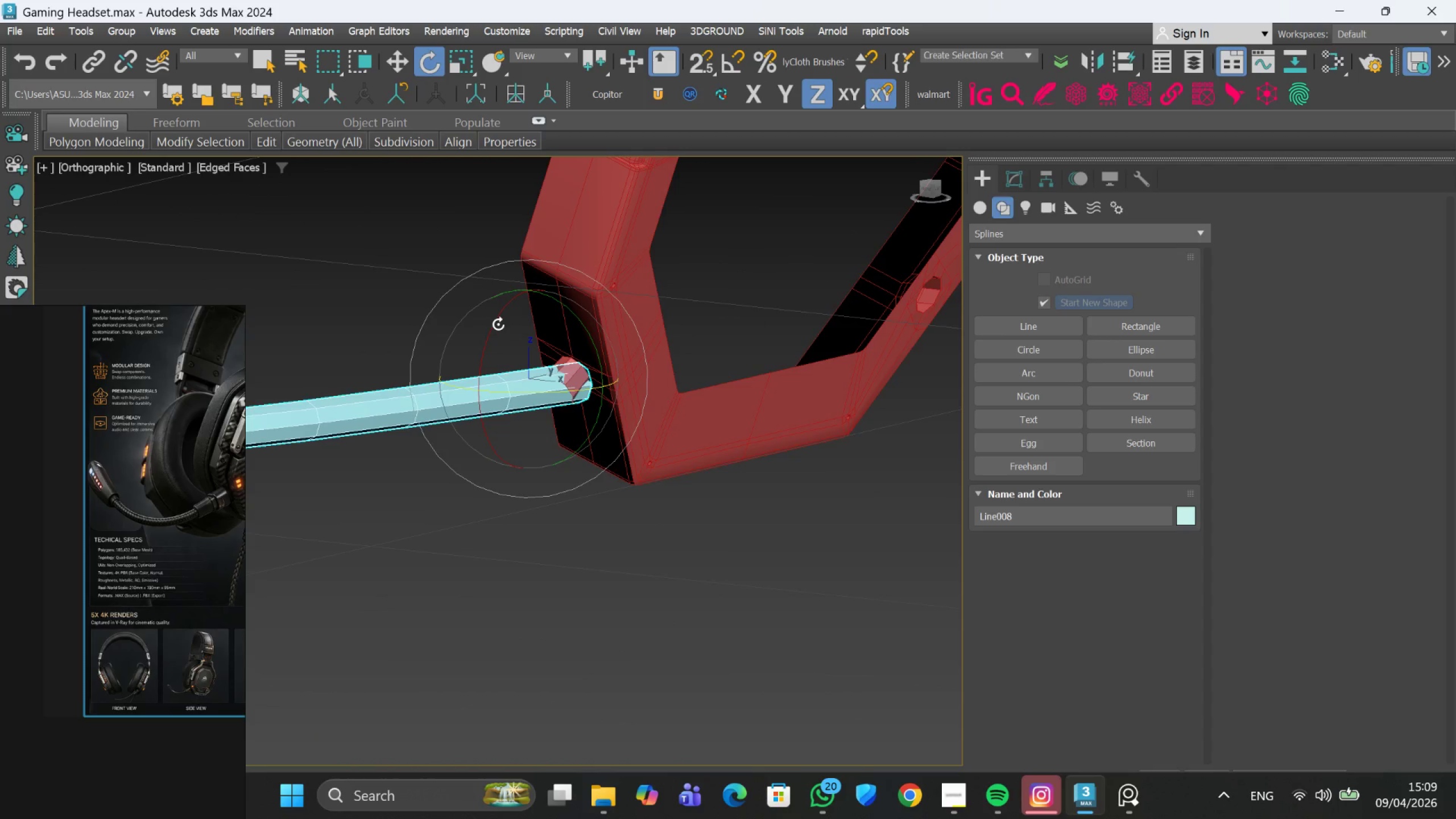 
left_click_drag(start_coordinate=[495, 329], to_coordinate=[530, 388])
 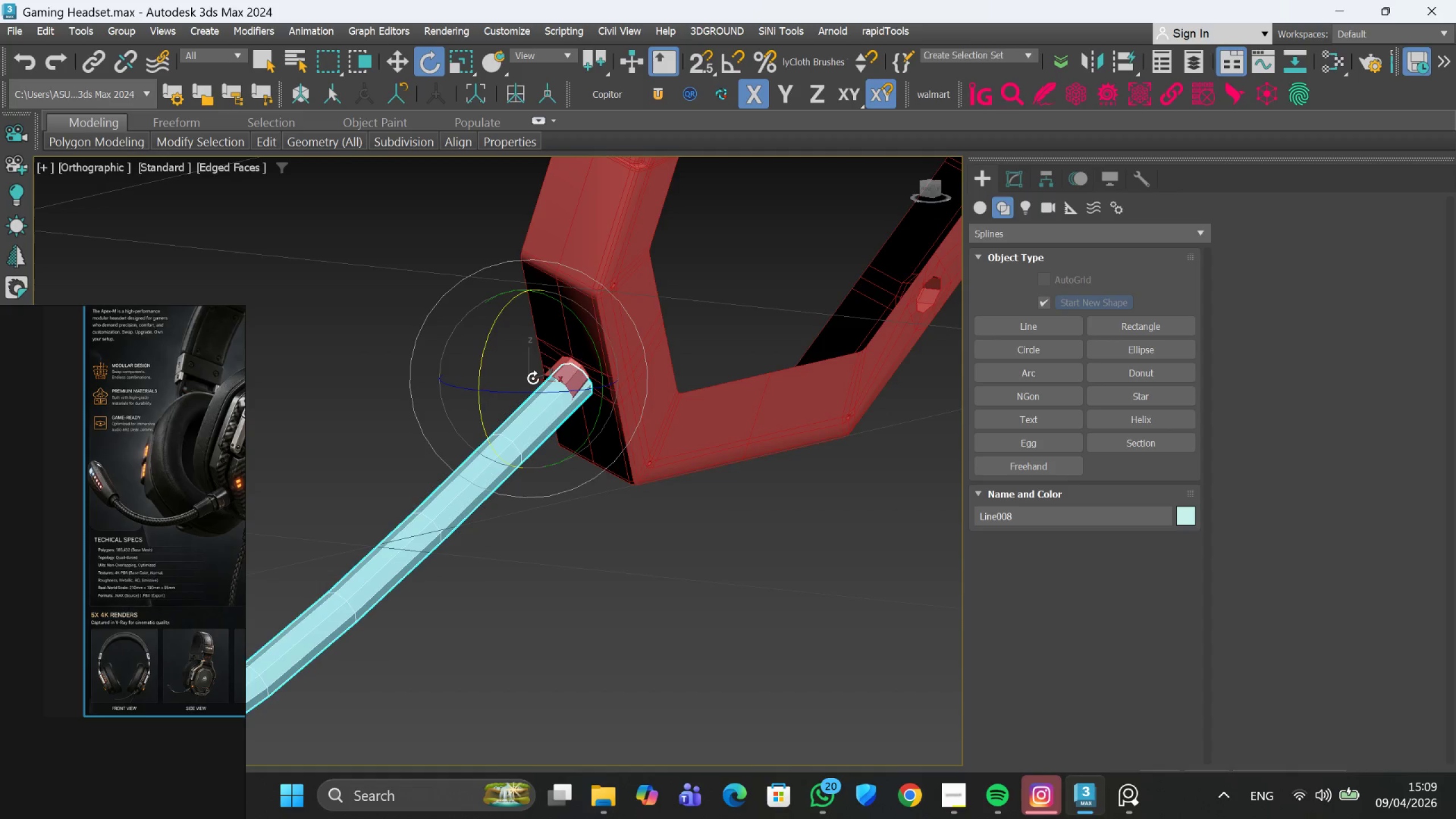 
scroll: coordinate [535, 375], scroll_direction: down, amount: 4.0
 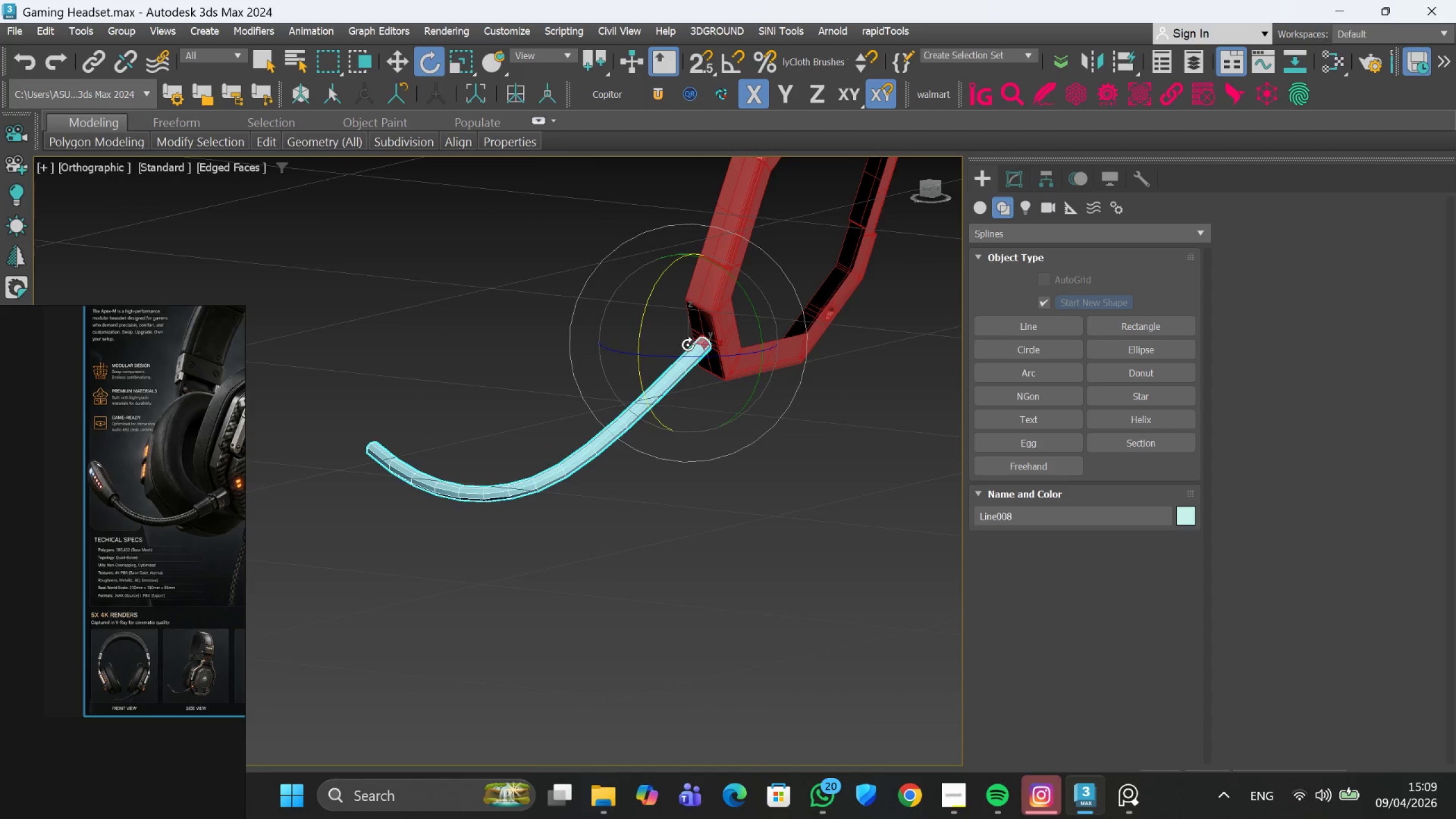 
scroll: coordinate [775, 346], scroll_direction: up, amount: 6.0
 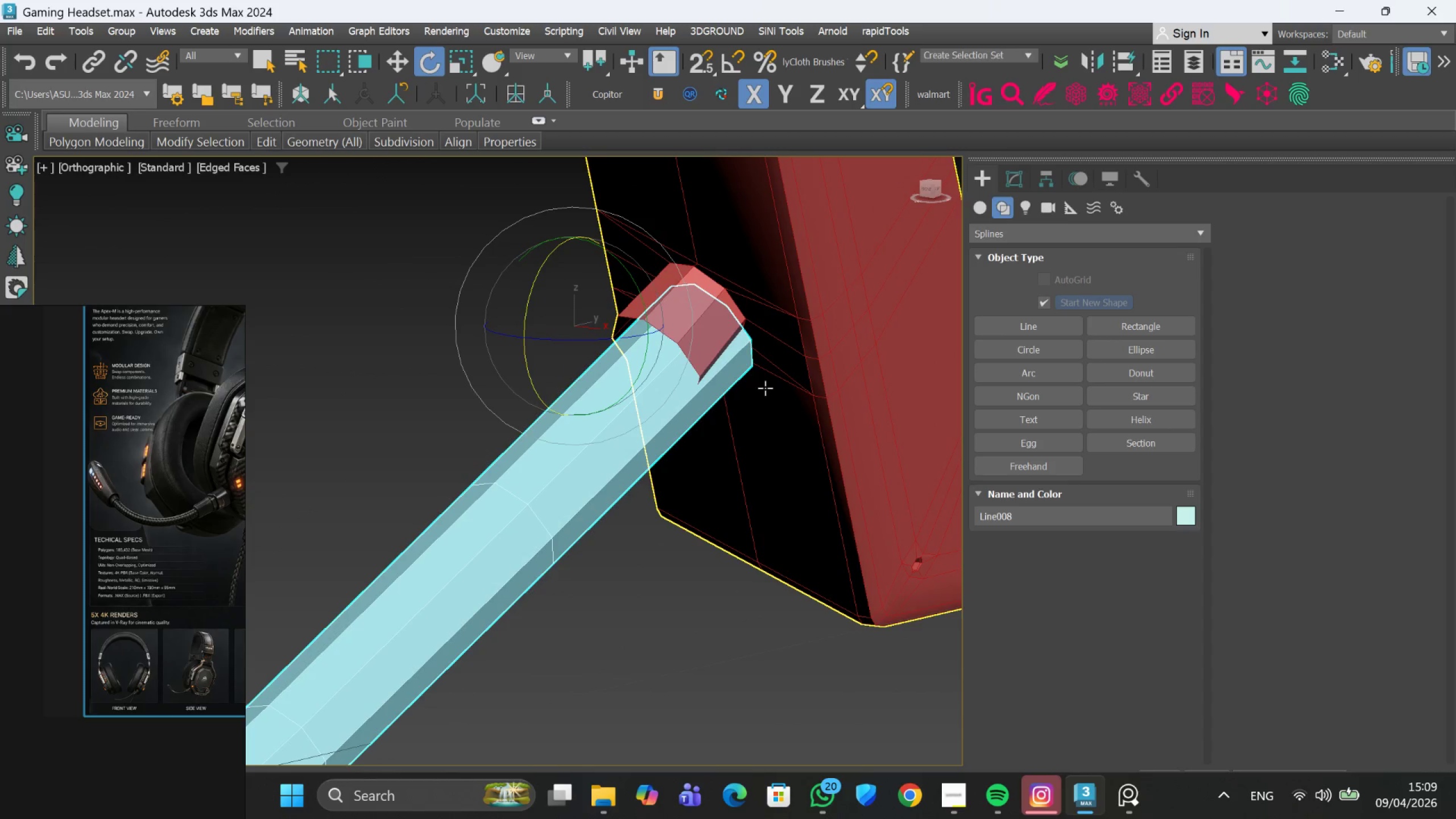 
key(W)
 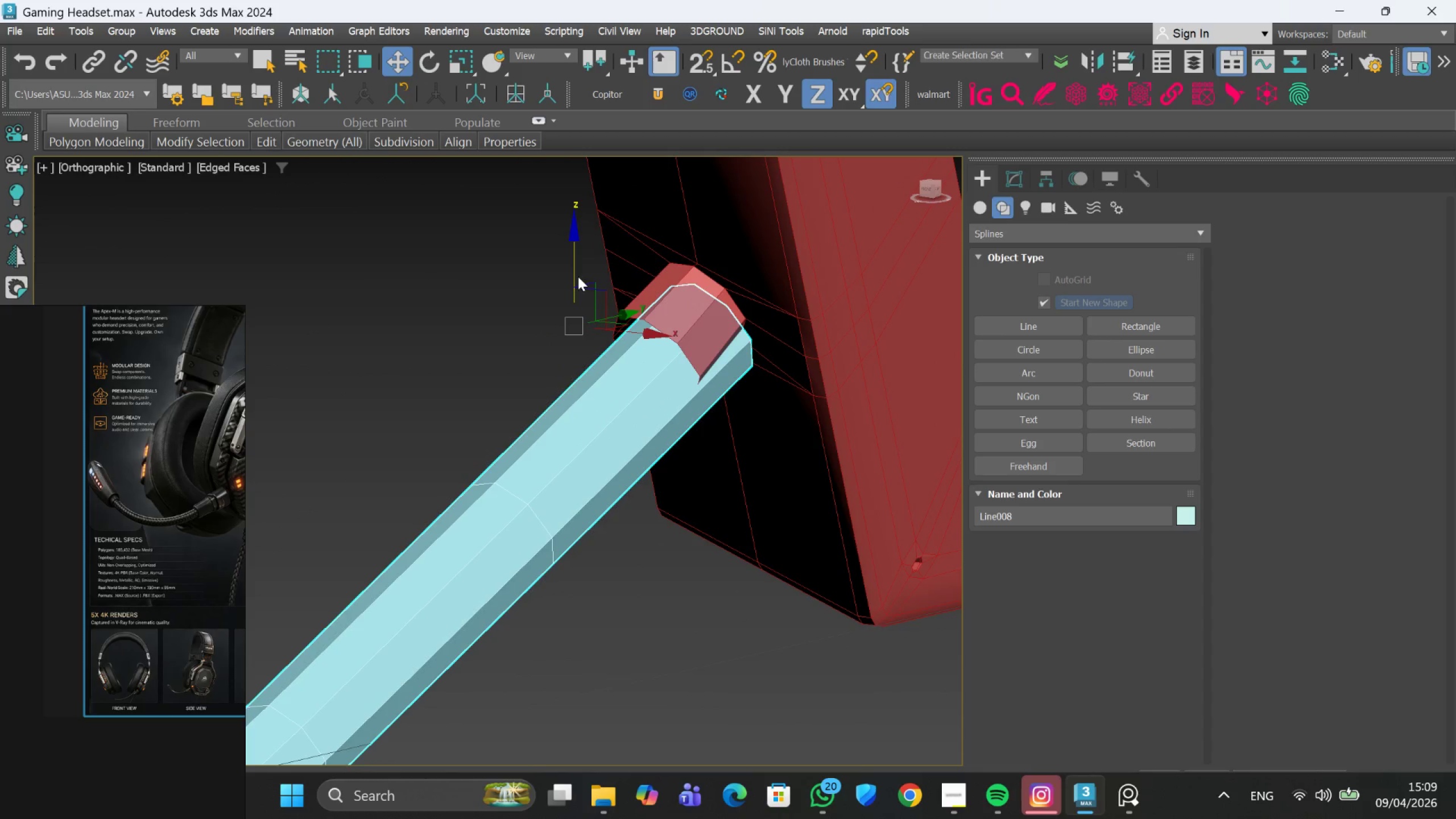 
left_click_drag(start_coordinate=[575, 274], to_coordinate=[532, 257])
 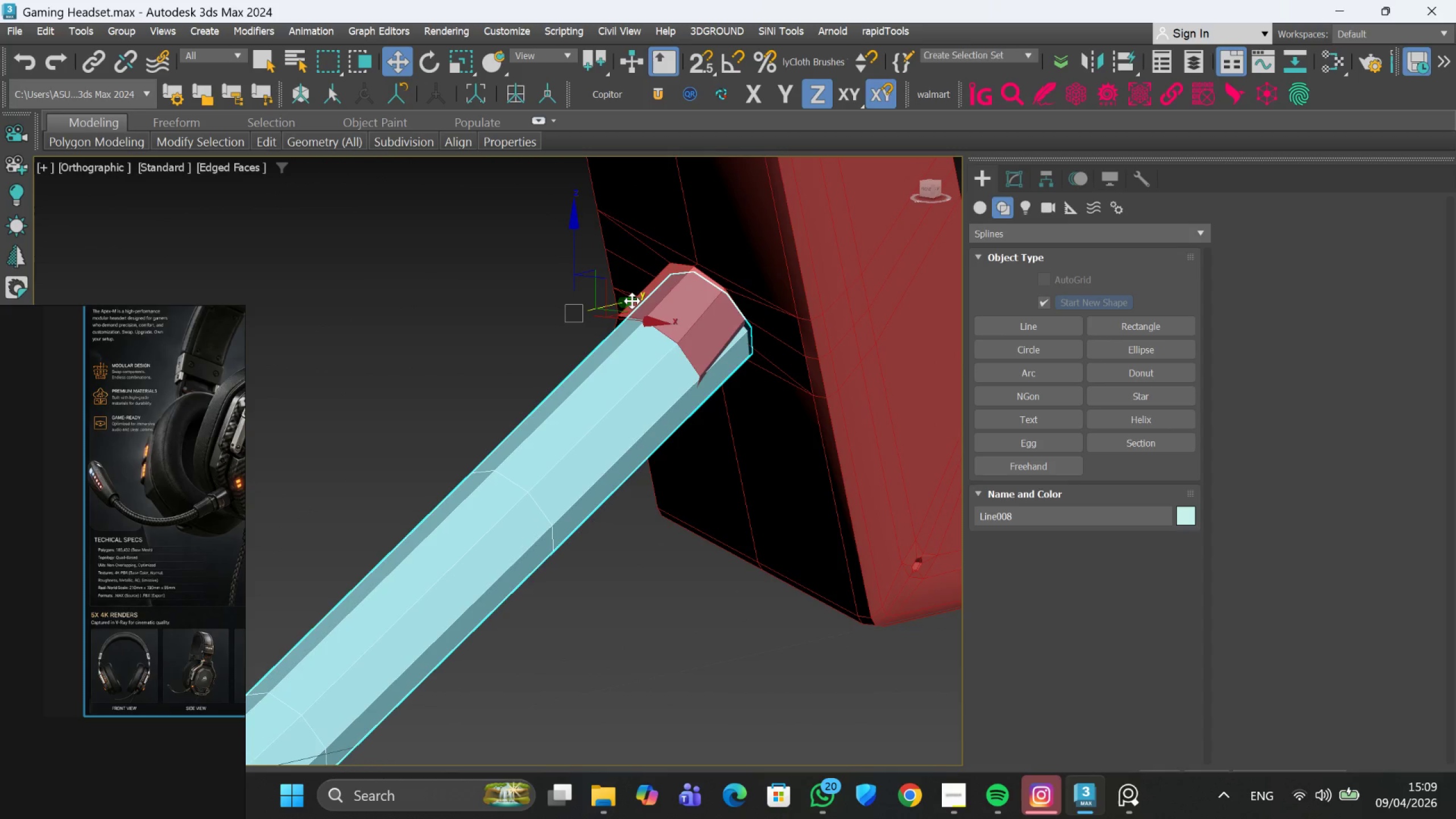 
left_click_drag(start_coordinate=[632, 301], to_coordinate=[606, 410])
 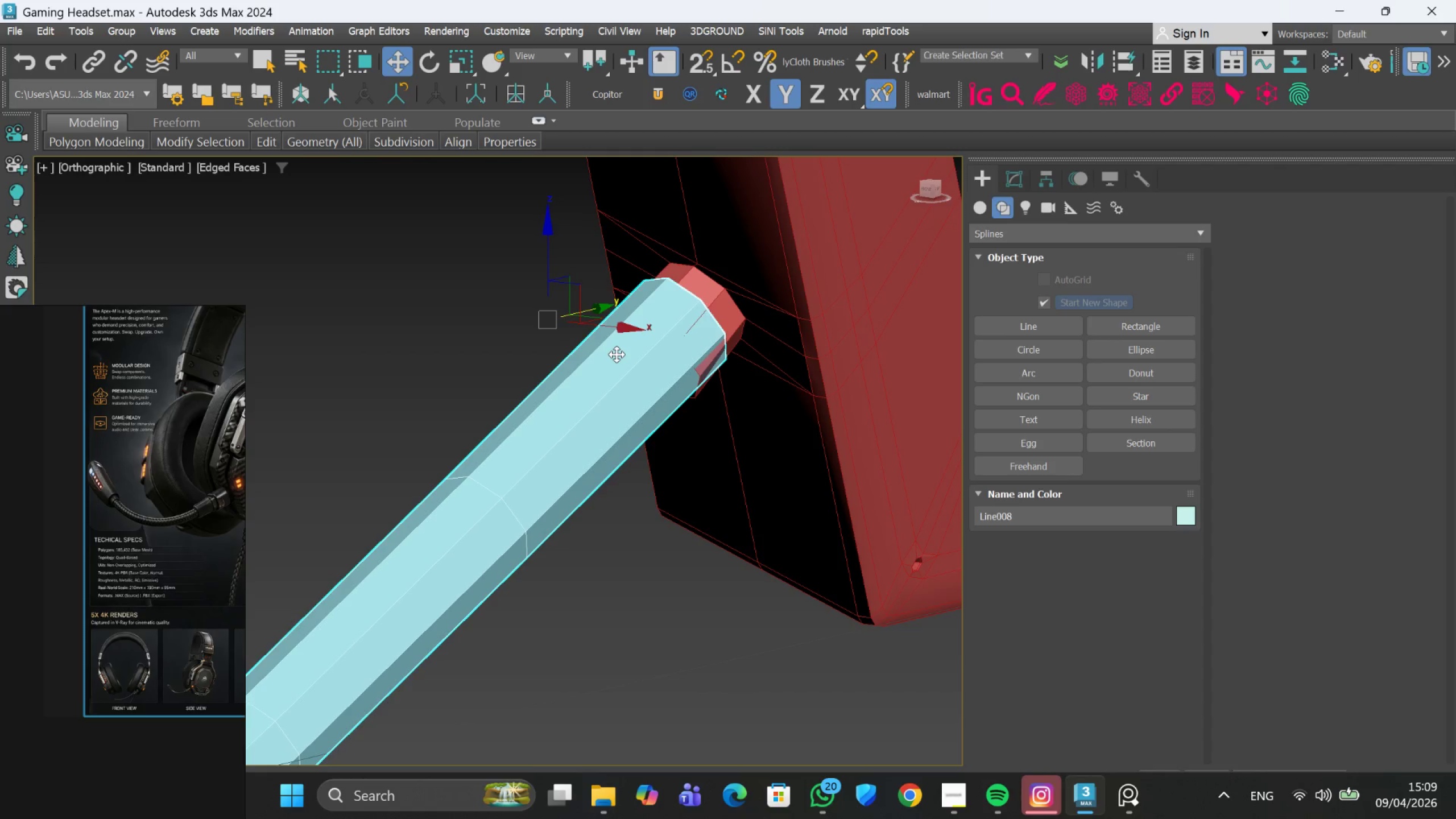 
scroll: coordinate [615, 346], scroll_direction: up, amount: 1.0
 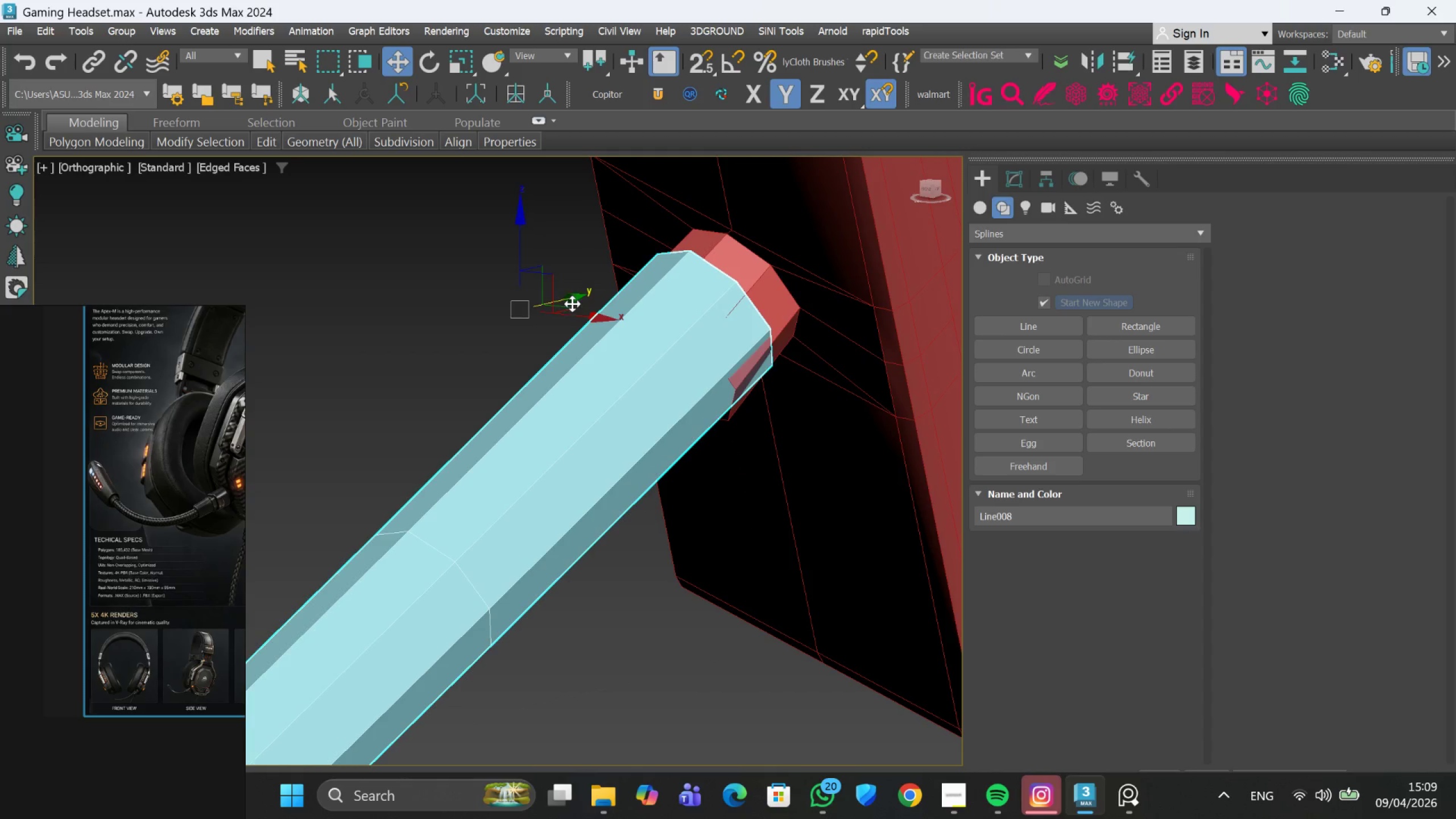 
left_click_drag(start_coordinate=[572, 304], to_coordinate=[553, 330])
 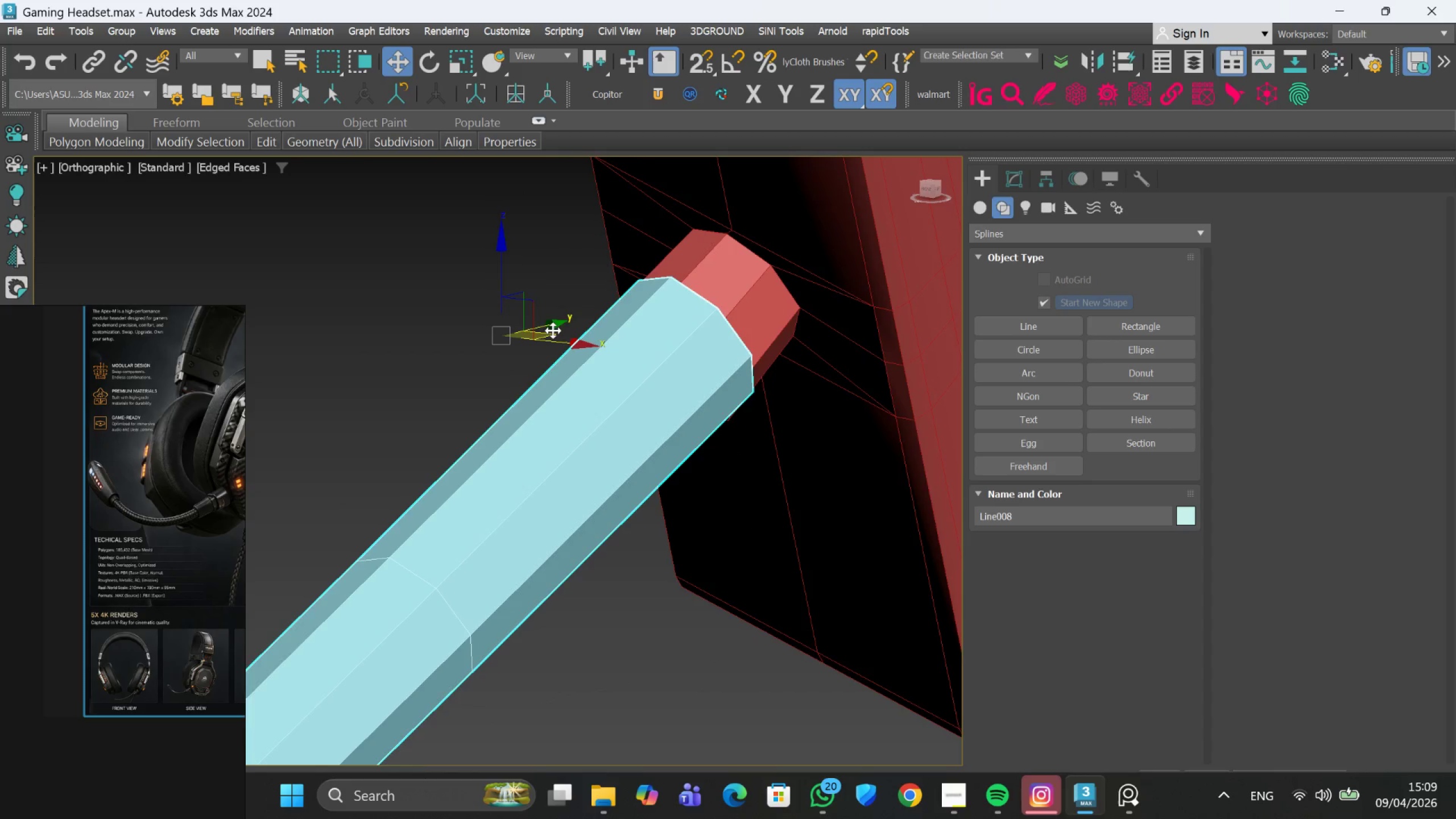 
hold_key(key=AltLeft, duration=0.72)
 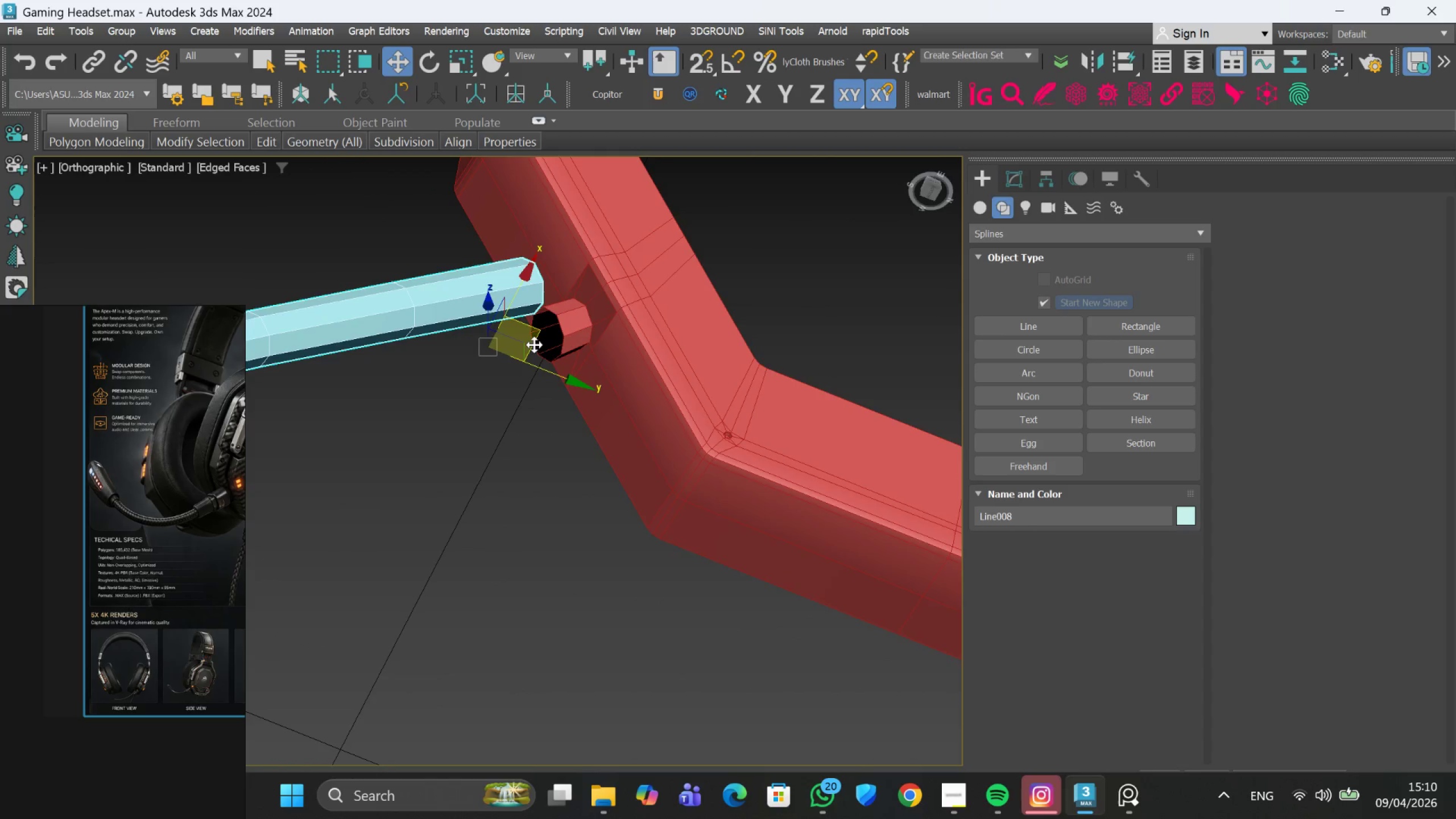 
scroll: coordinate [553, 334], scroll_direction: down, amount: 3.0
 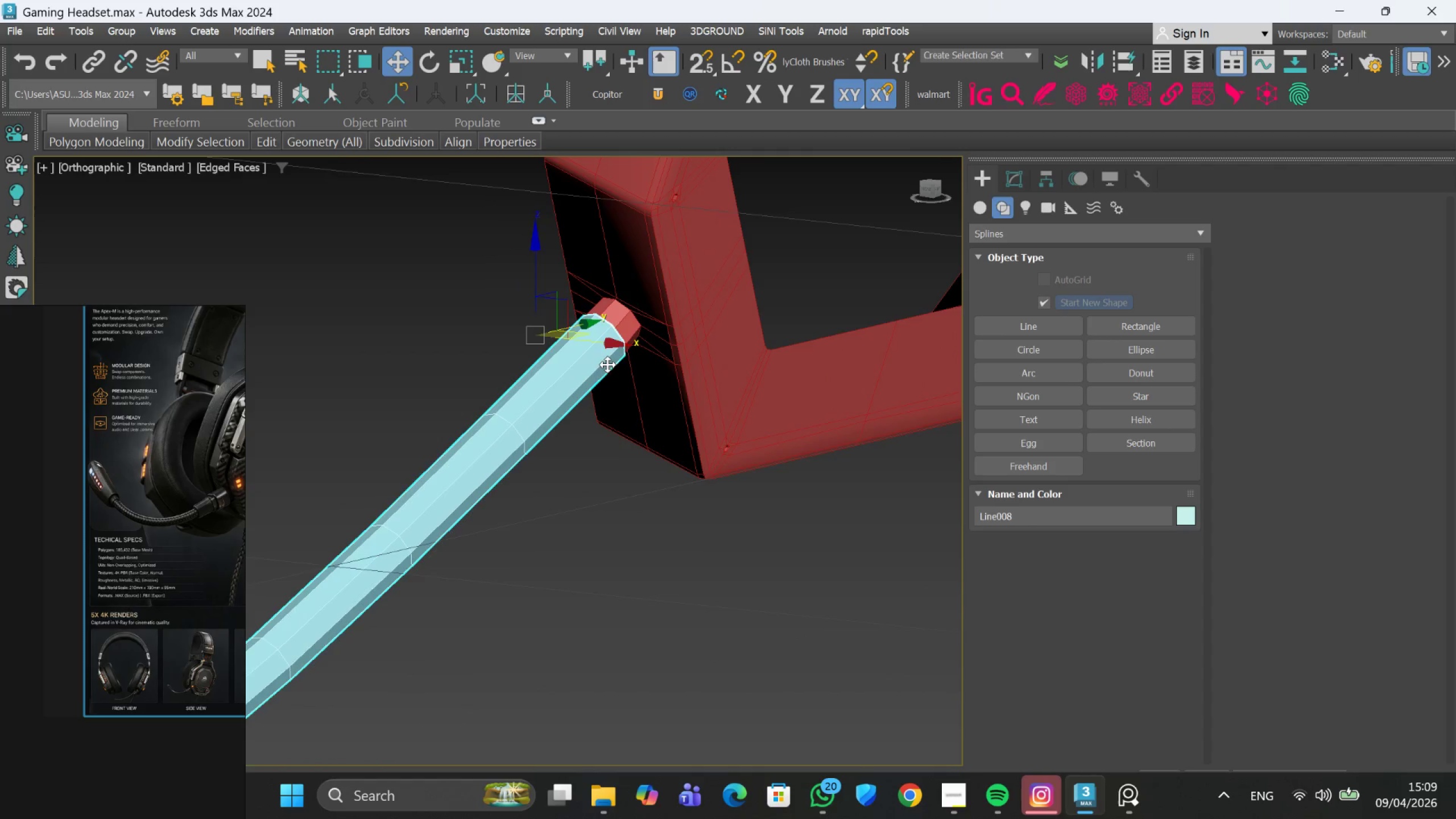 
left_click_drag(start_coordinate=[534, 345], to_coordinate=[553, 388])
 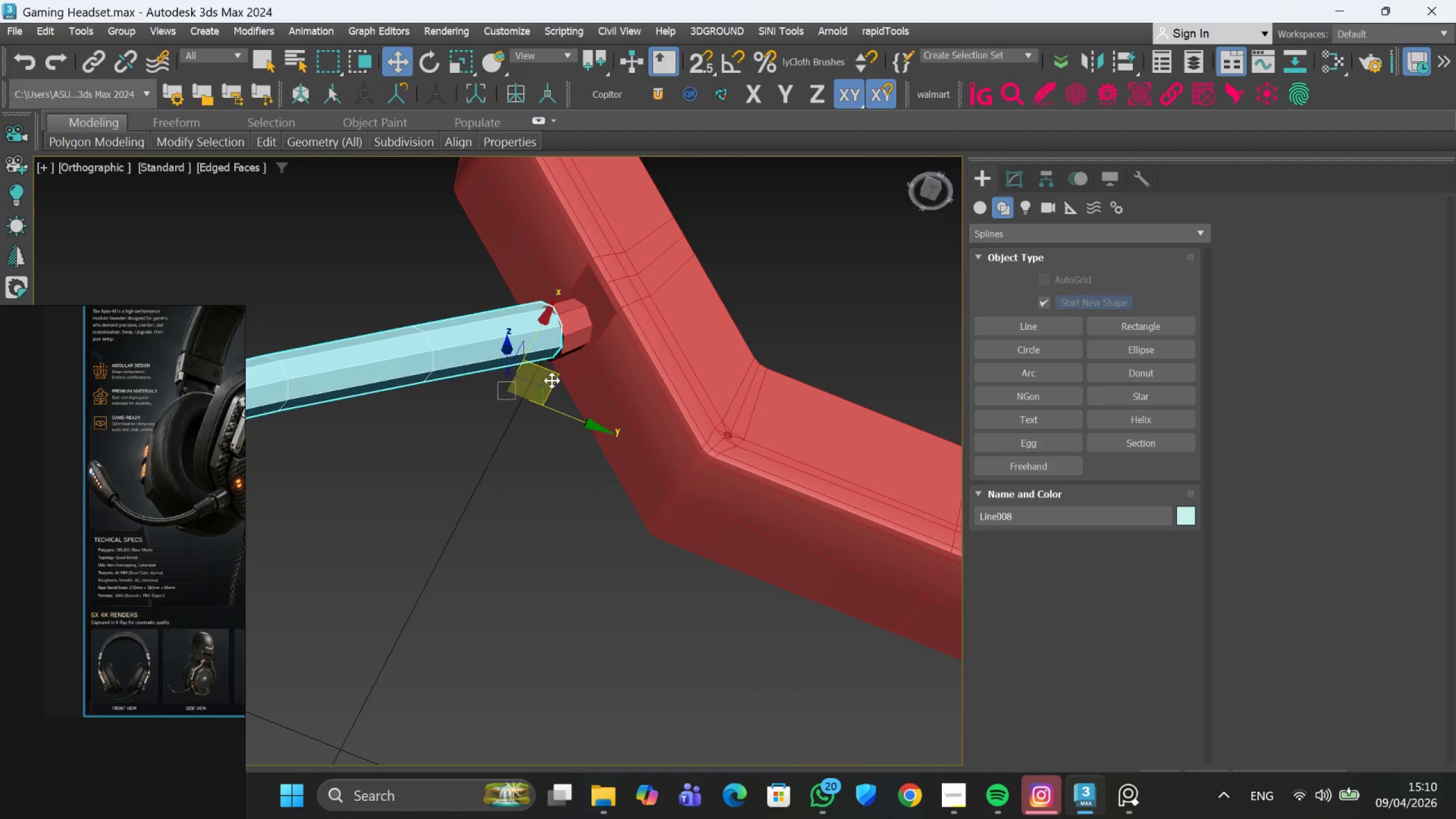 
hold_key(key=AltLeft, duration=0.83)
 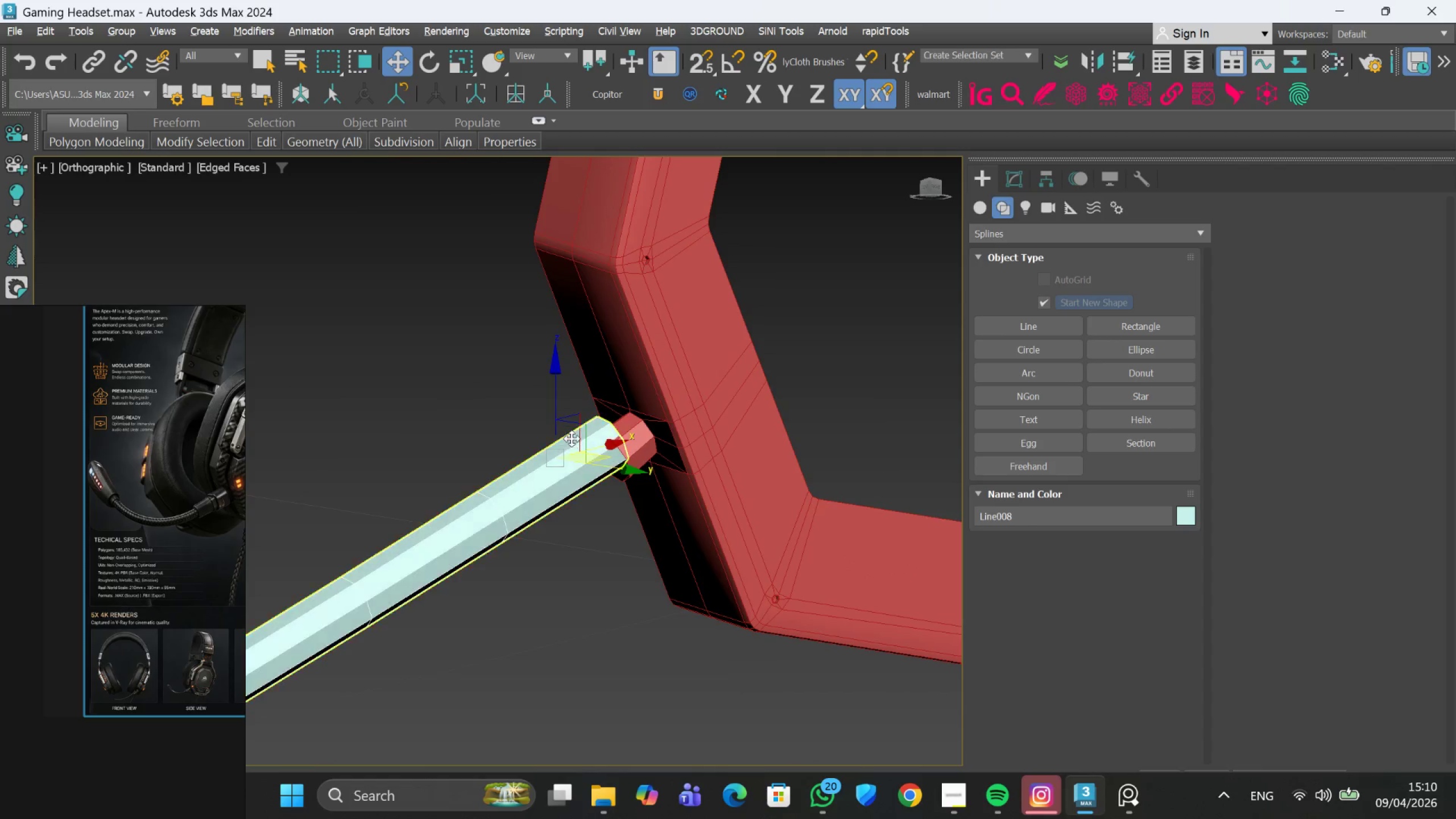 
scroll: coordinate [575, 436], scroll_direction: up, amount: 2.0
 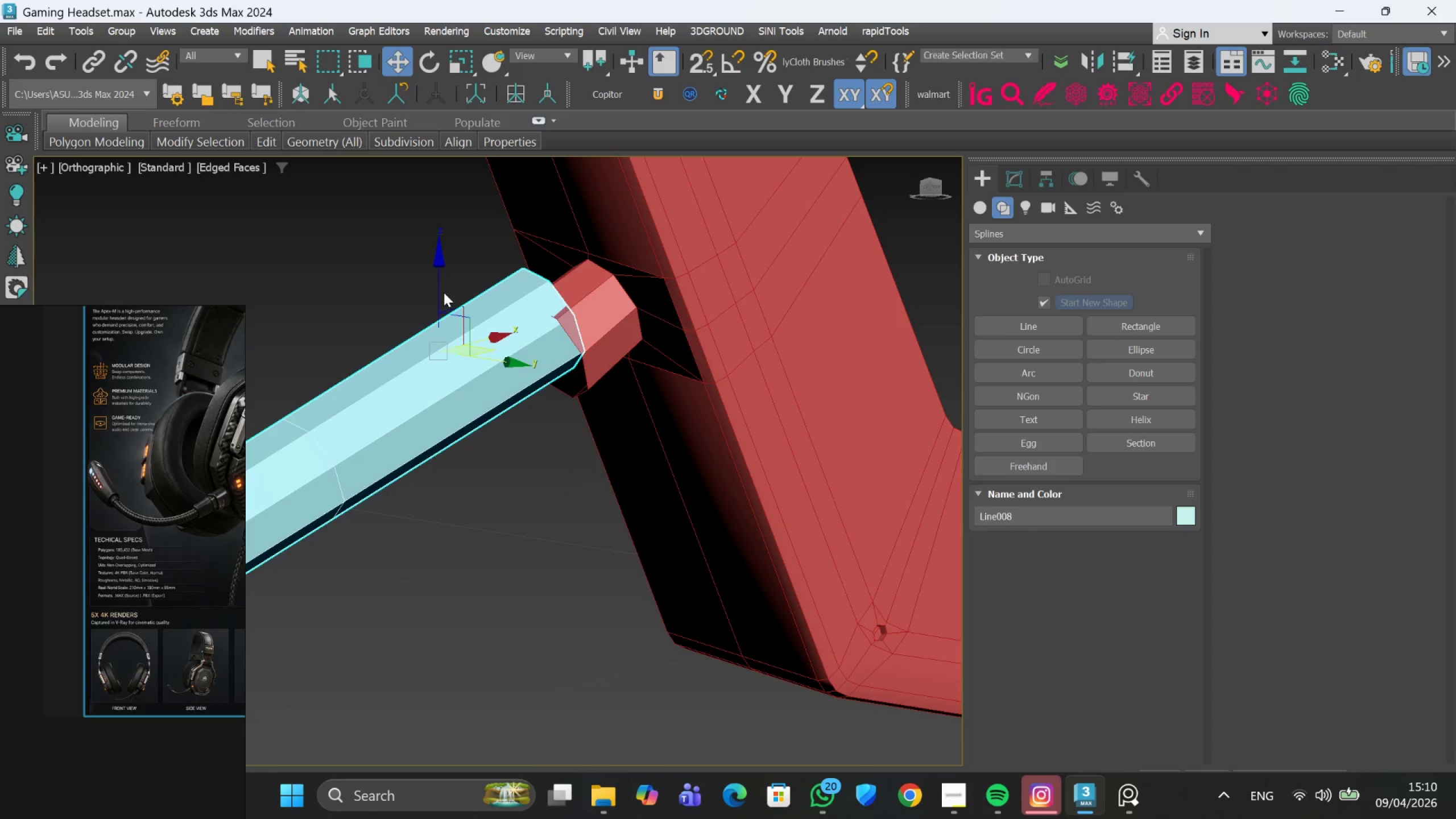 
left_click_drag(start_coordinate=[437, 291], to_coordinate=[450, 328])
 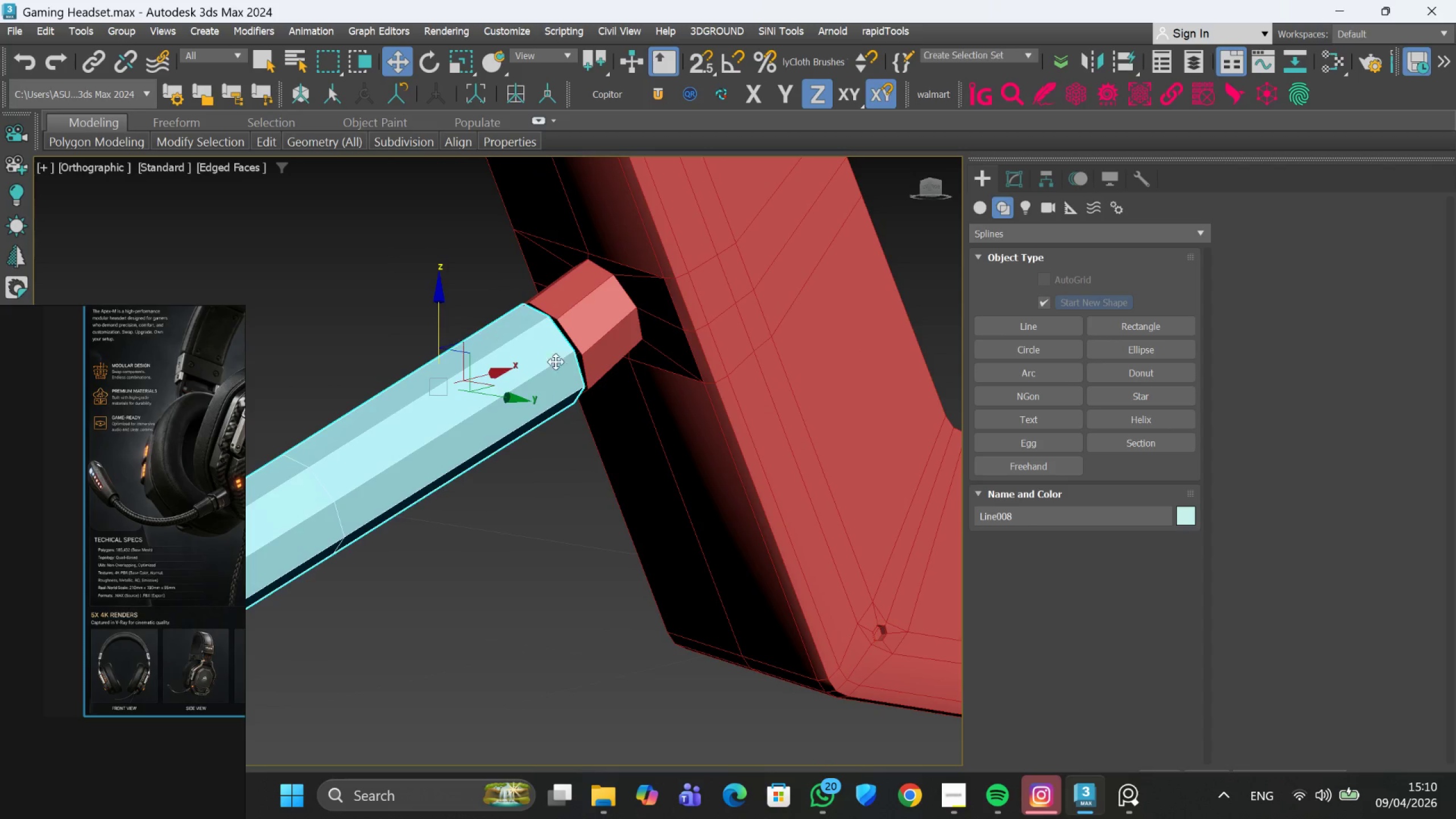 
hold_key(key=AltLeft, duration=0.51)
 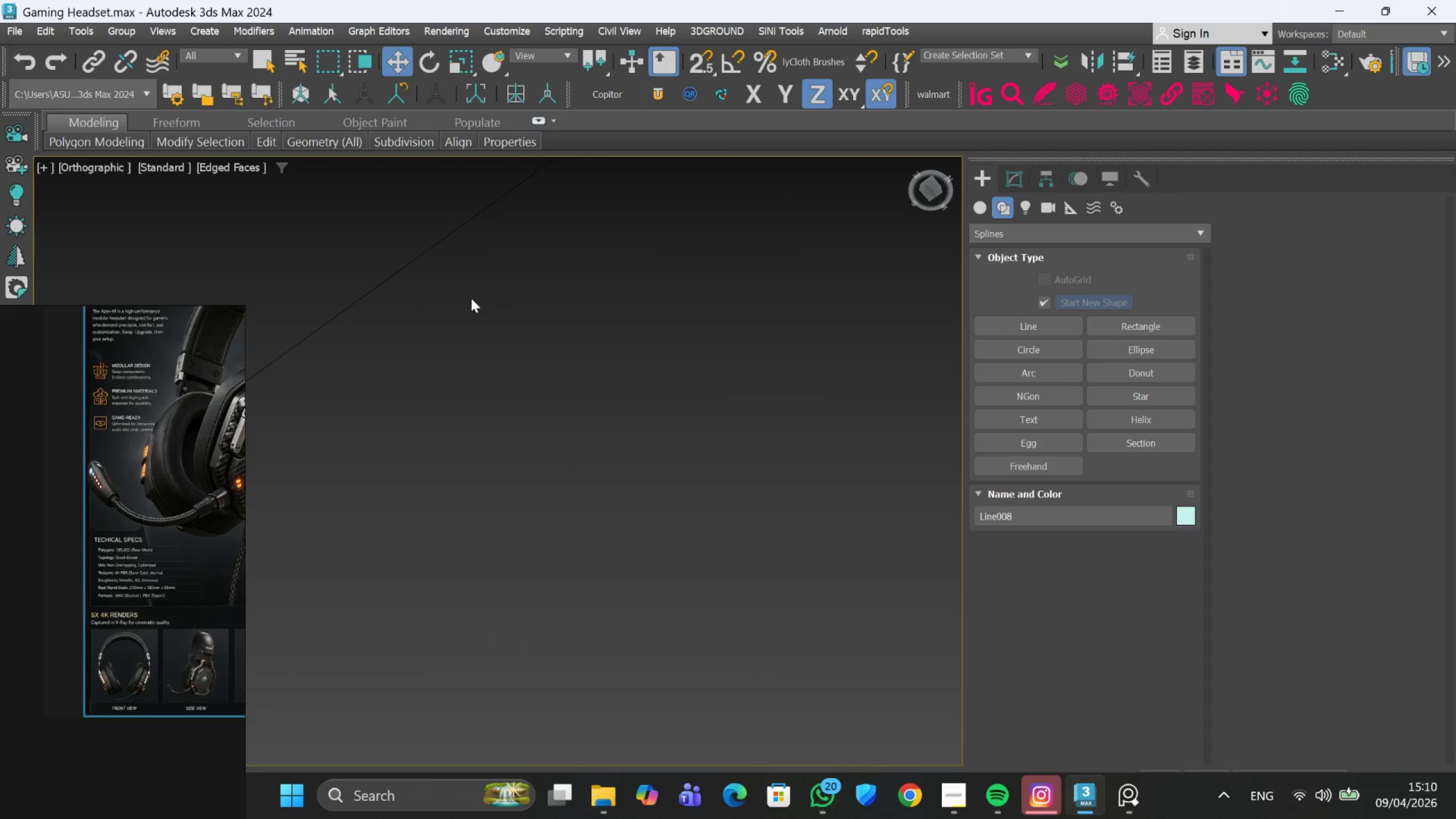 
scroll: coordinate [616, 394], scroll_direction: down, amount: 9.0
 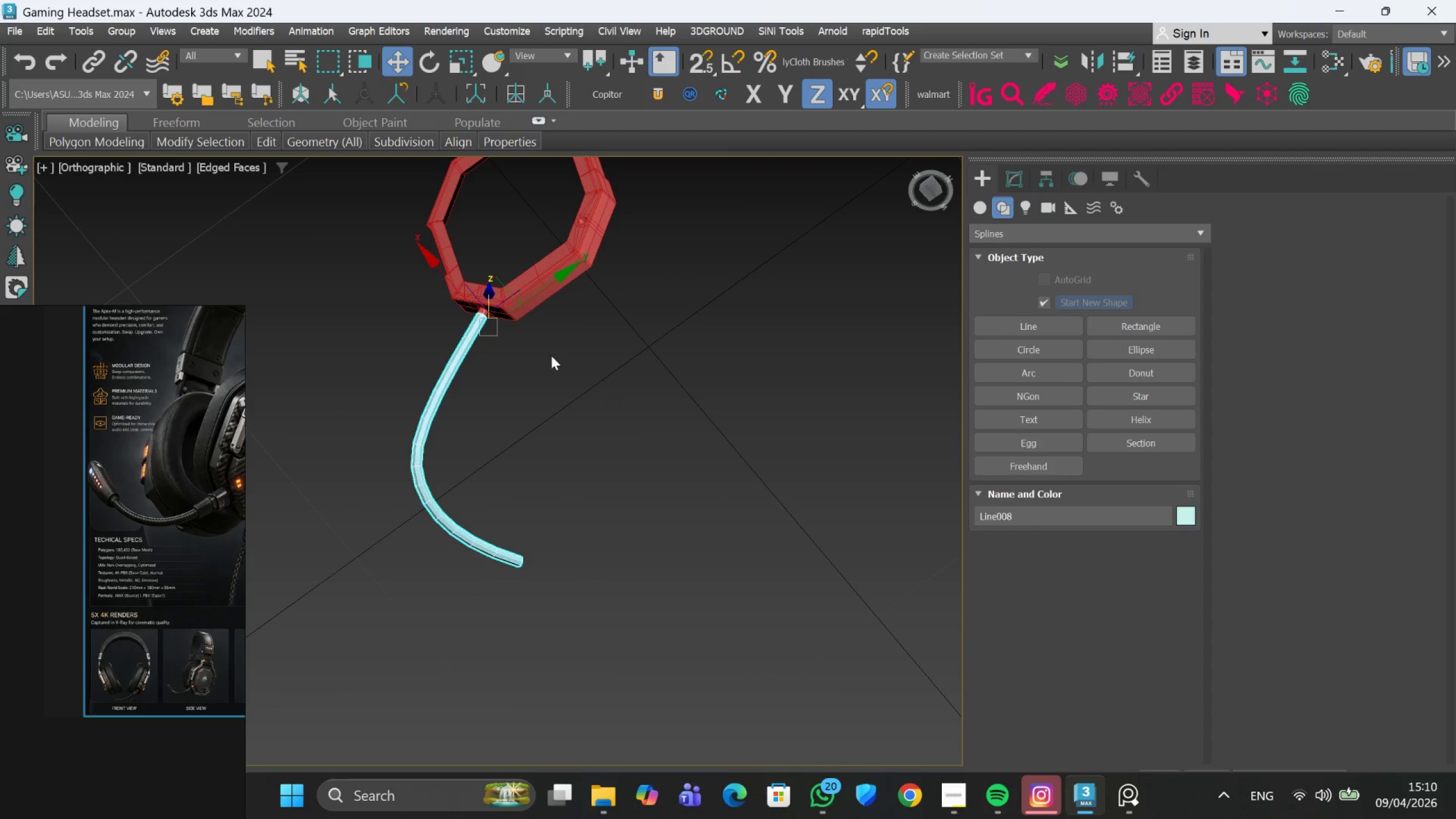 
scroll: coordinate [495, 346], scroll_direction: up, amount: 11.0
 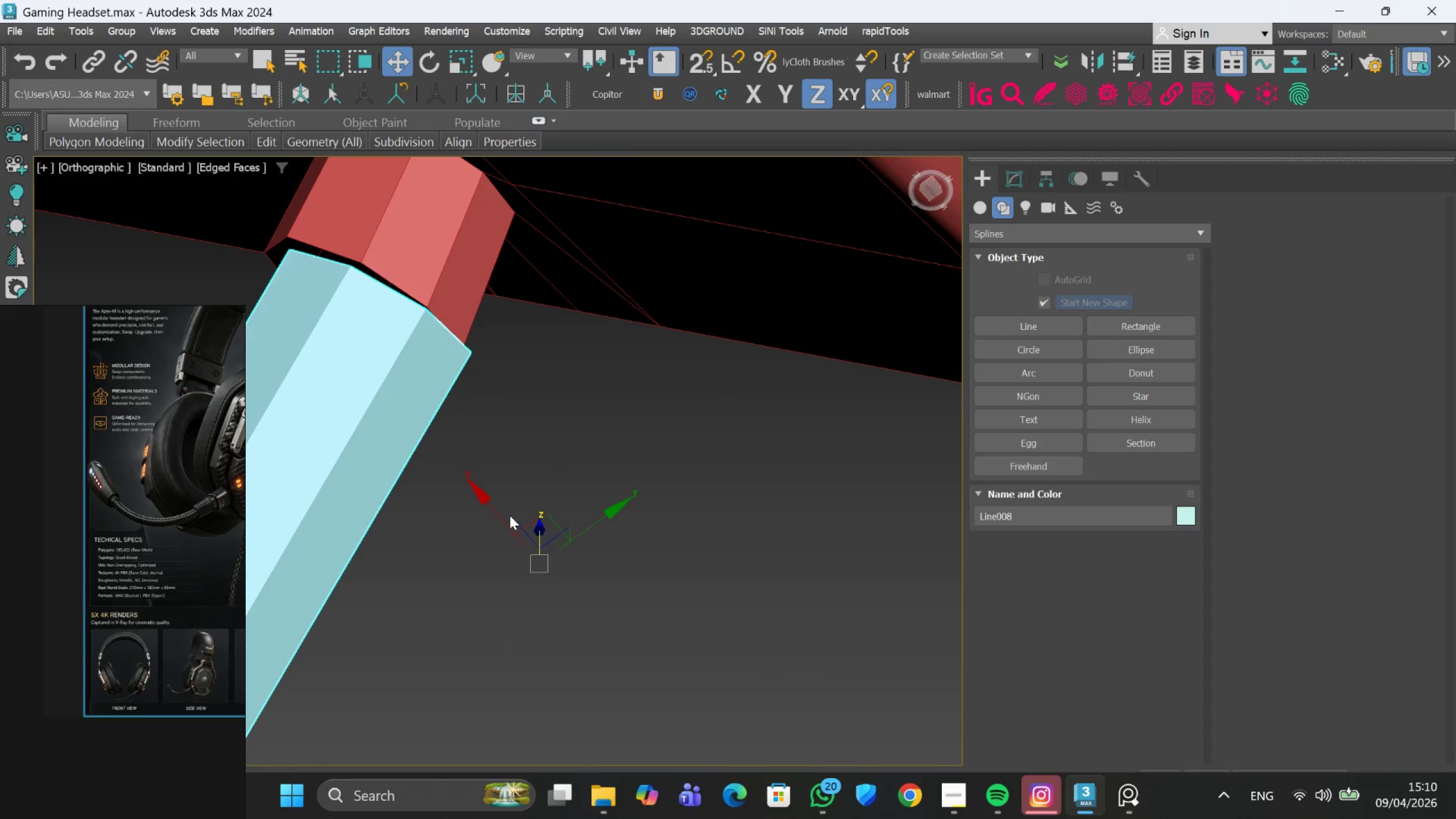 
left_click_drag(start_coordinate=[506, 518], to_coordinate=[490, 510])
 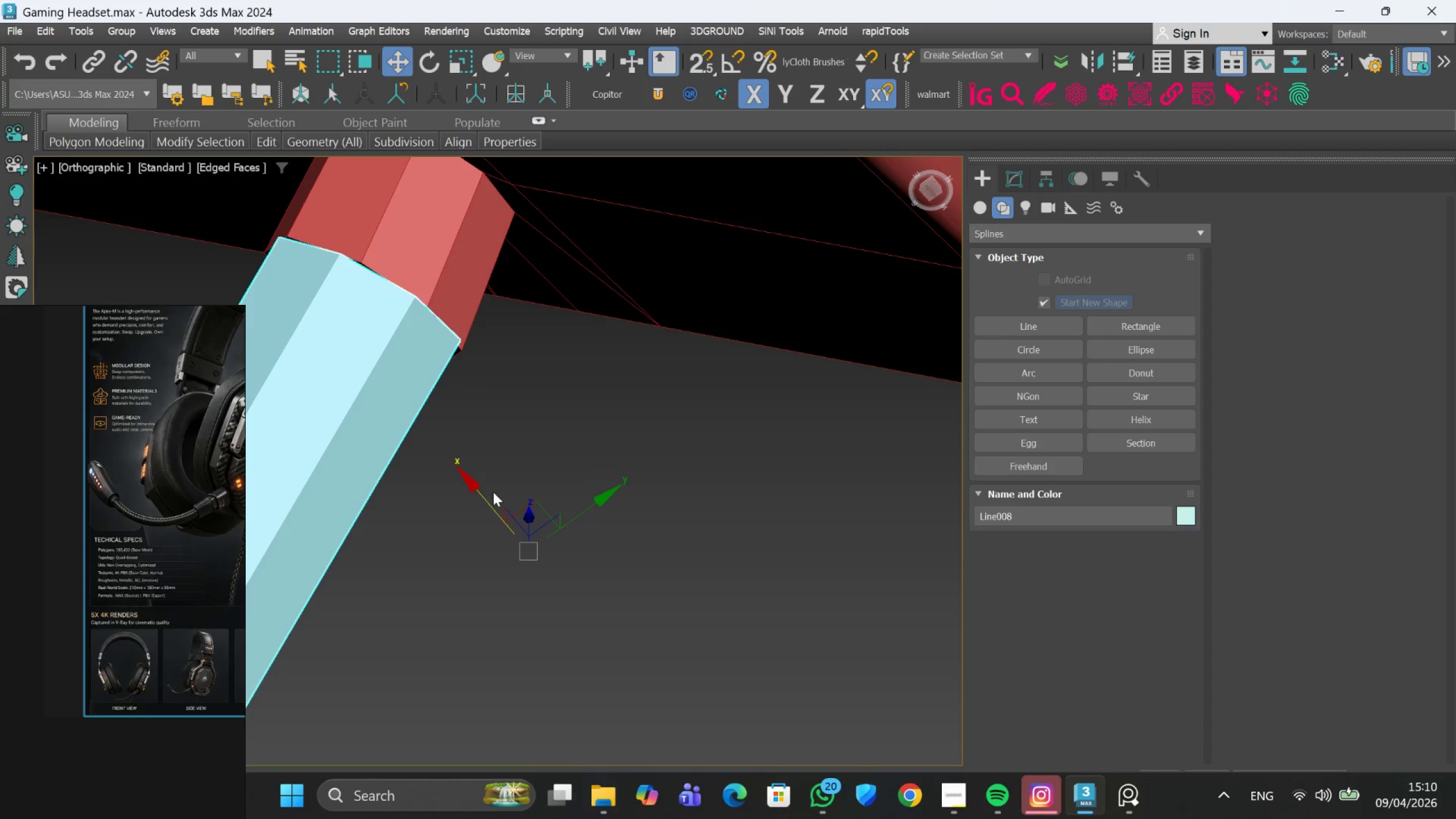 
scroll: coordinate [493, 492], scroll_direction: down, amount: 2.0
 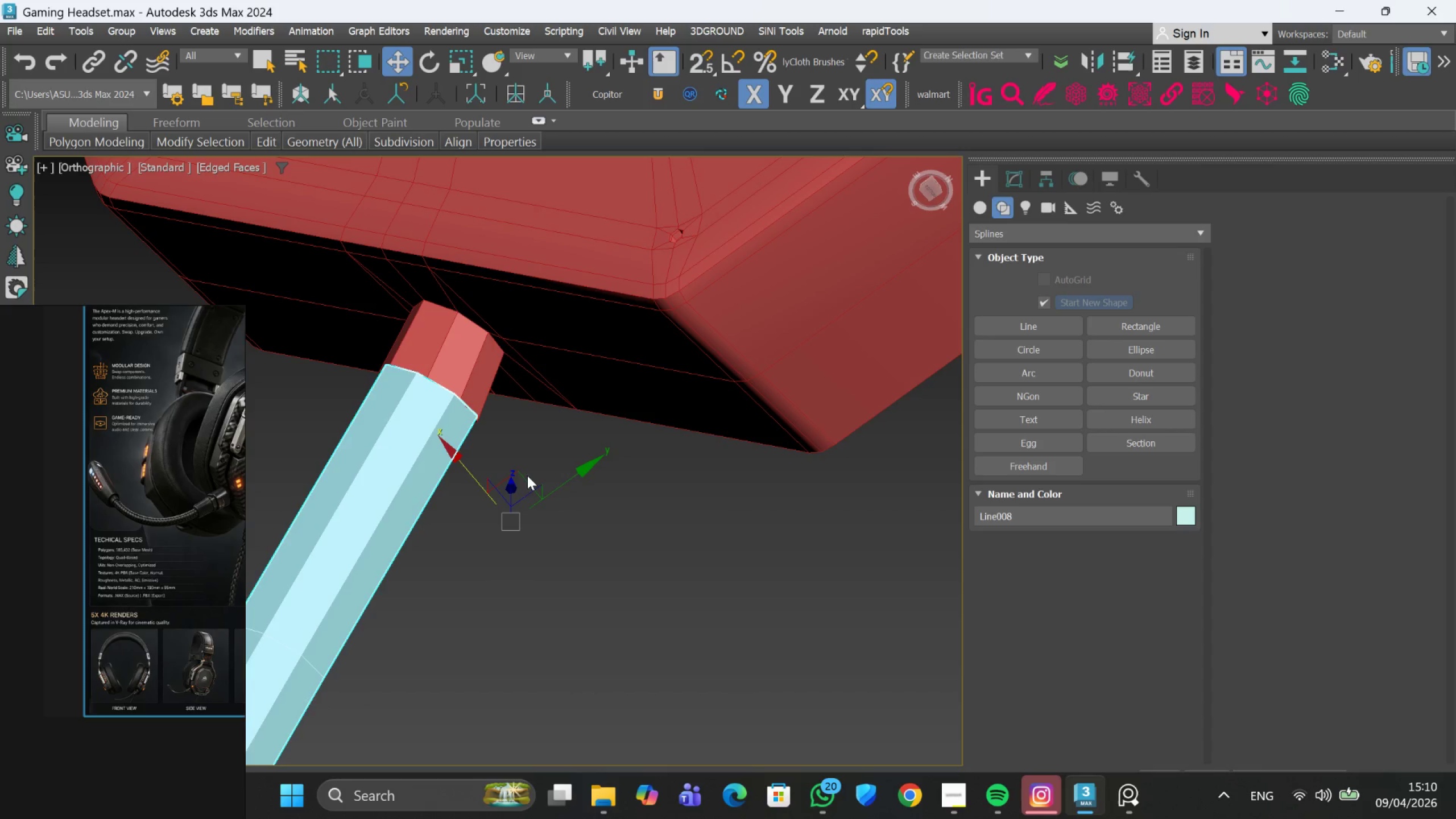 
left_click_drag(start_coordinate=[522, 474], to_coordinate=[512, 491])
 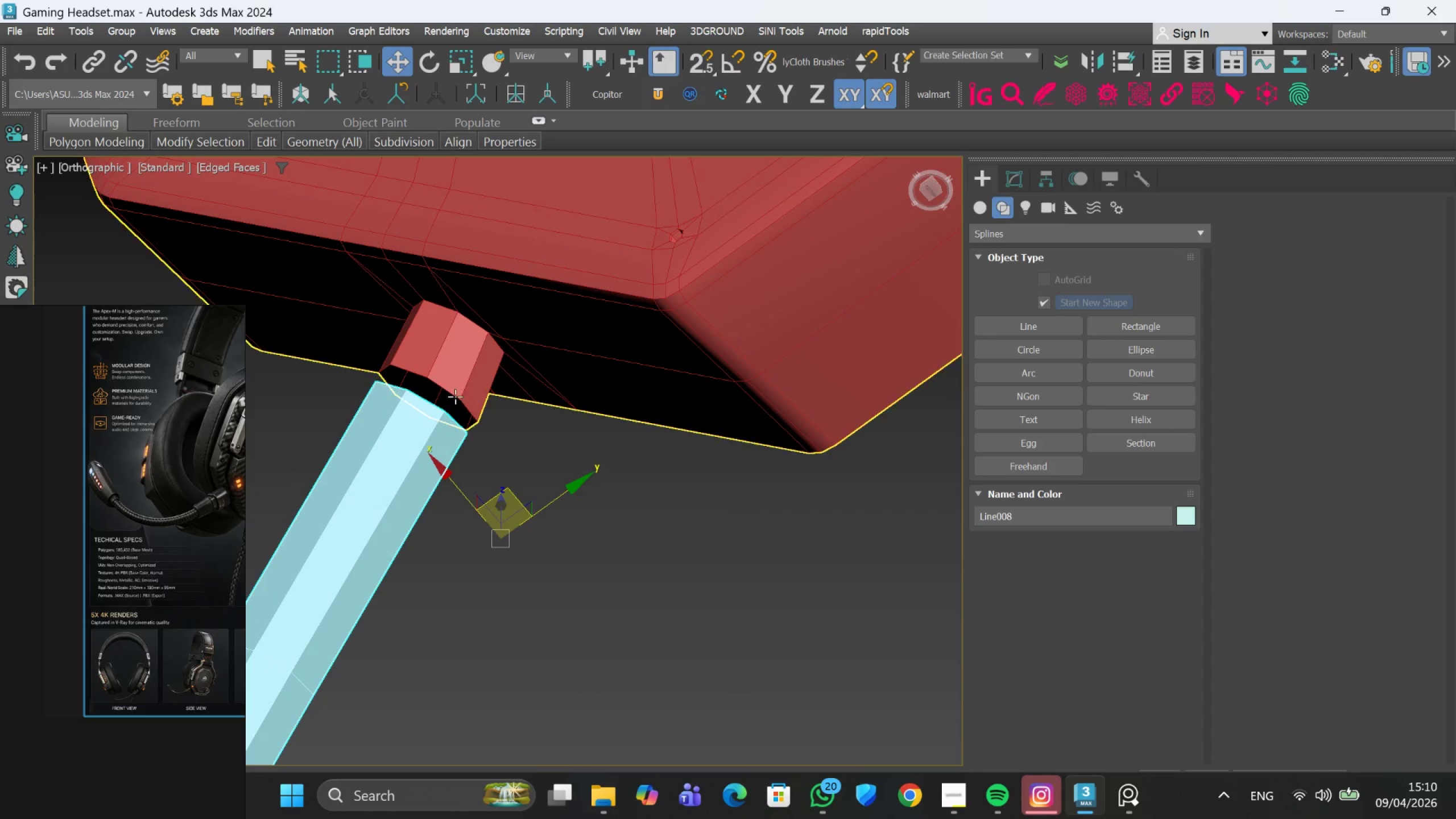 
scroll: coordinate [453, 396], scroll_direction: up, amount: 2.0
 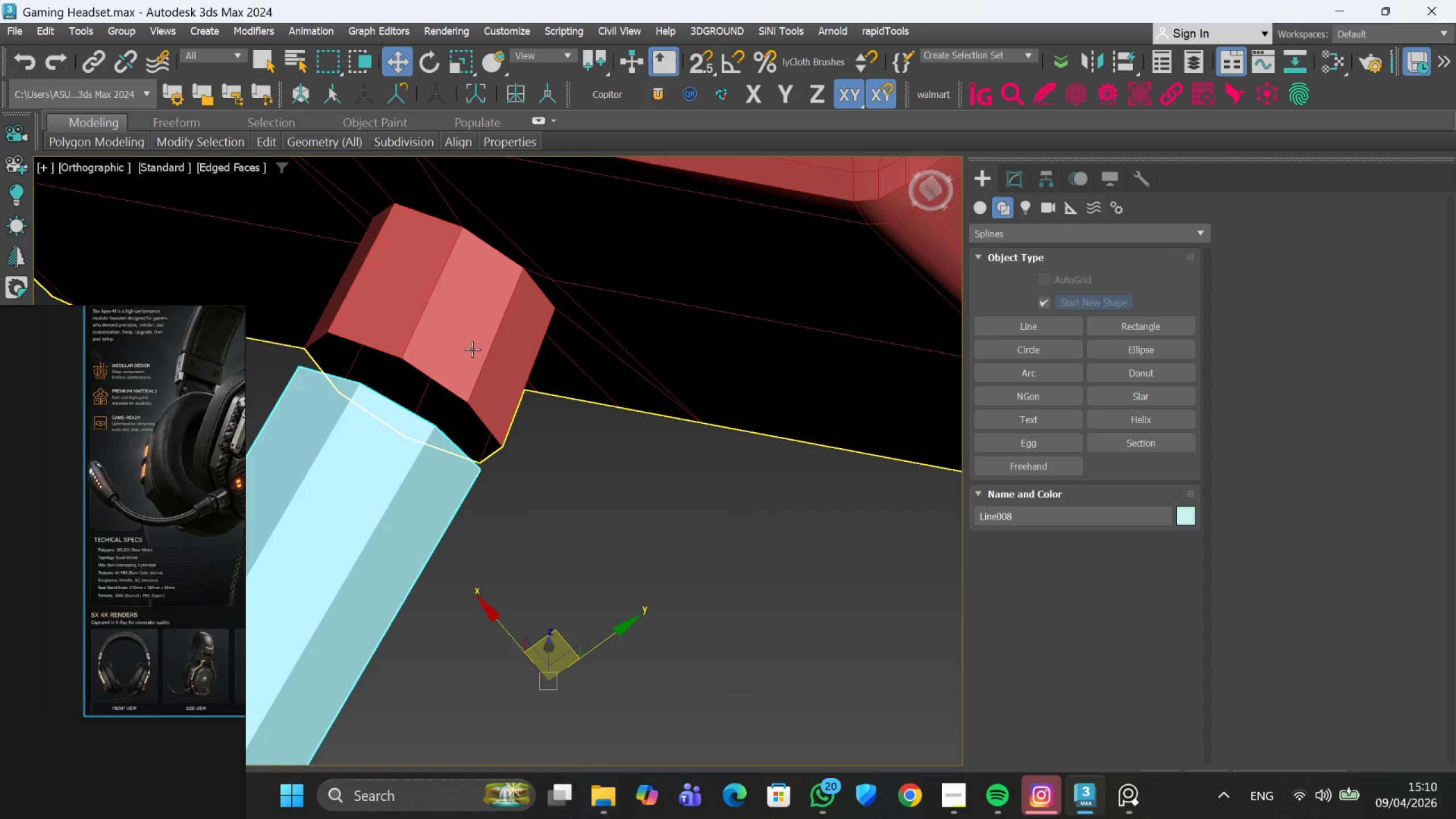 
left_click([472, 349])
 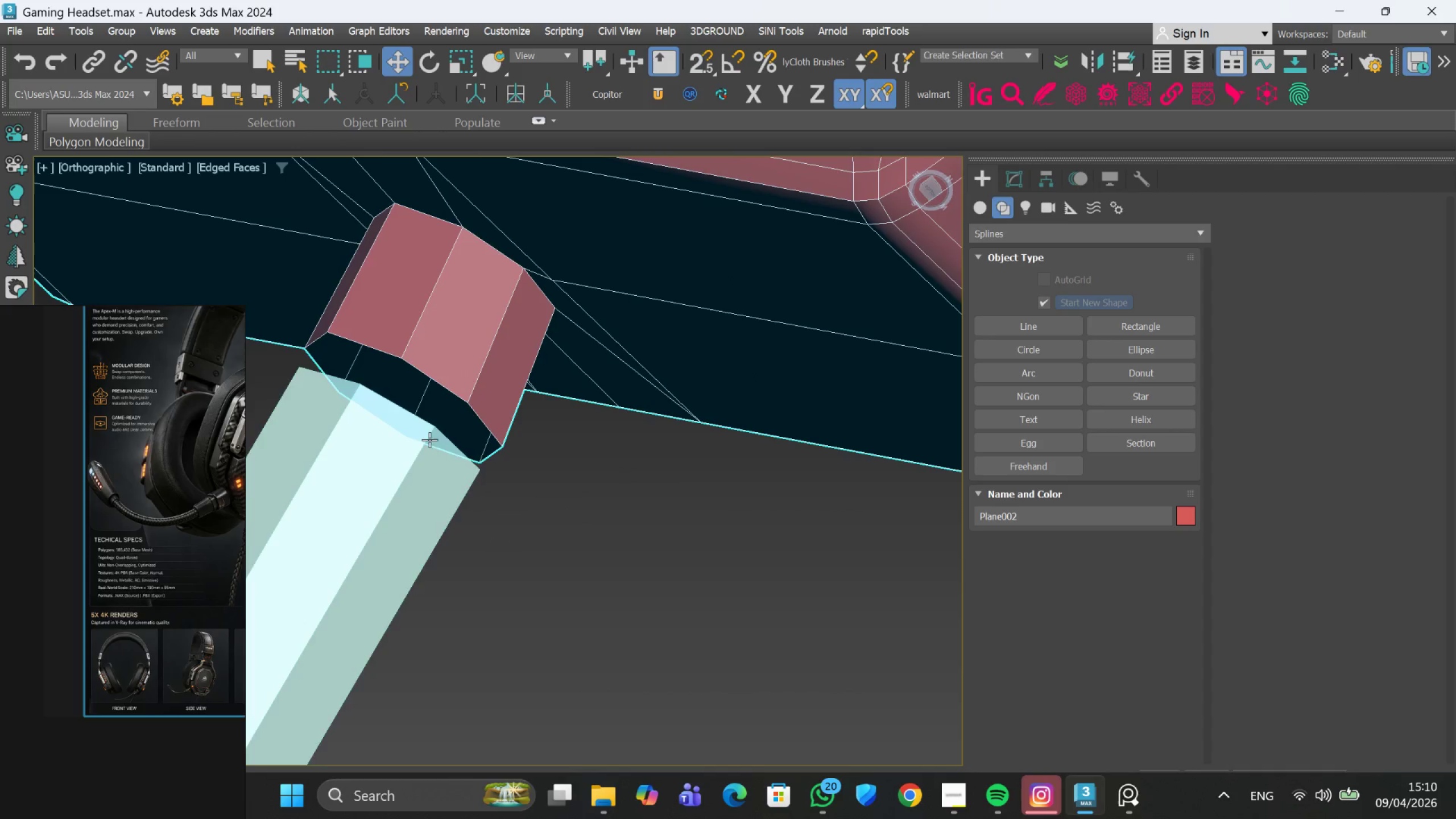 
scroll: coordinate [419, 454], scroll_direction: down, amount: 3.0
 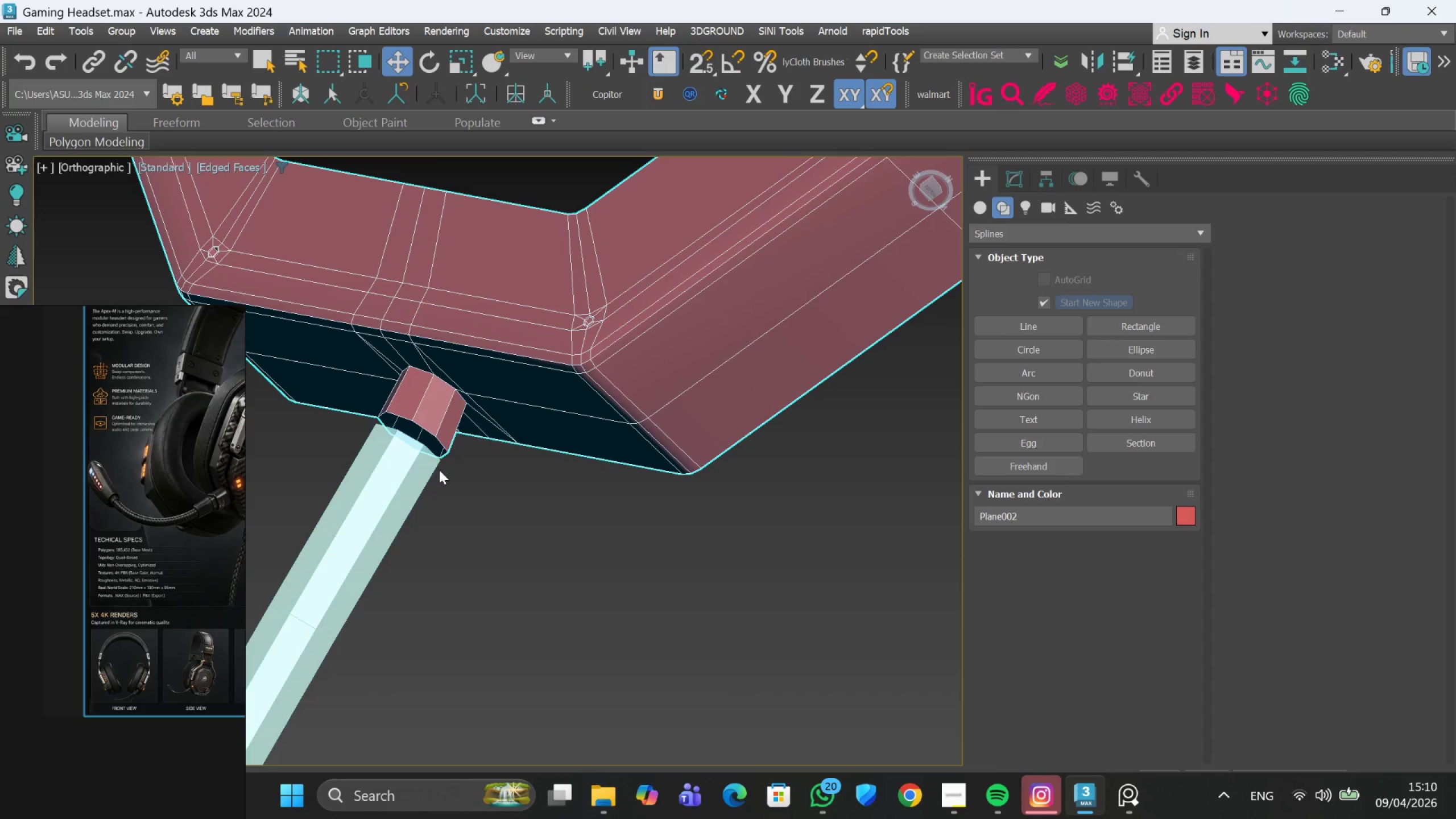 
left_click([414, 491])
 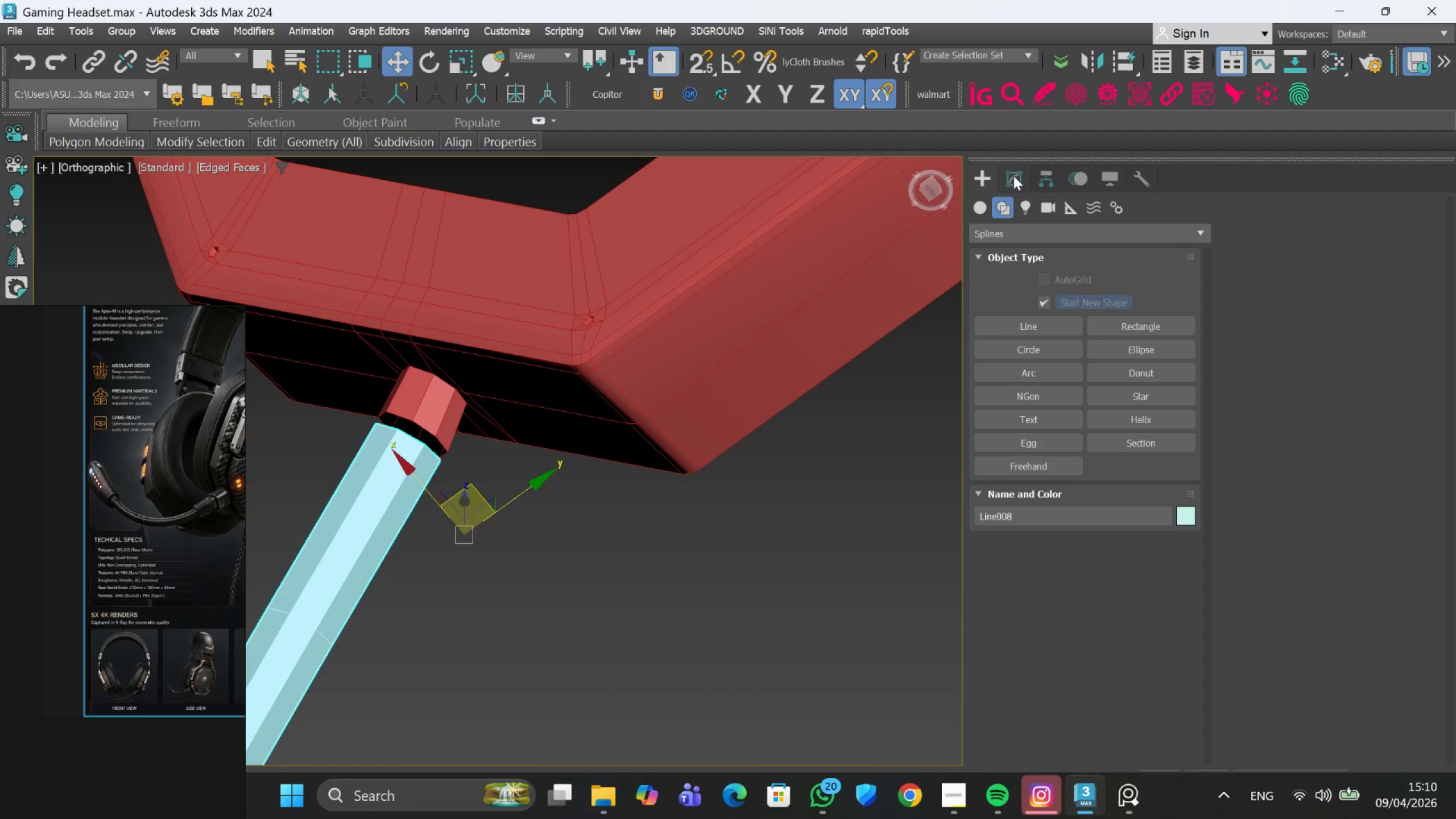 
left_click([1015, 176])
 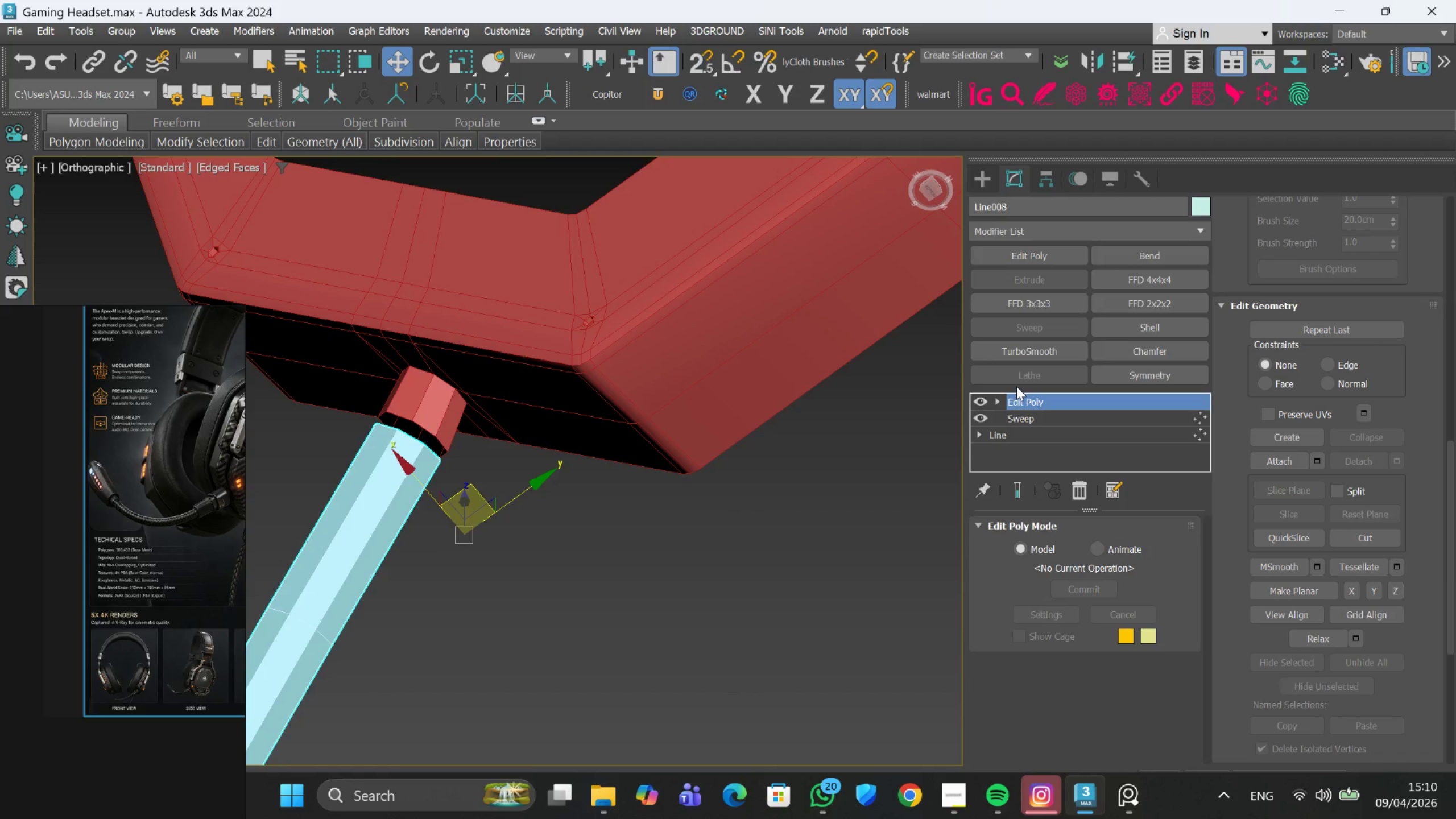 
right_click([1017, 394])
 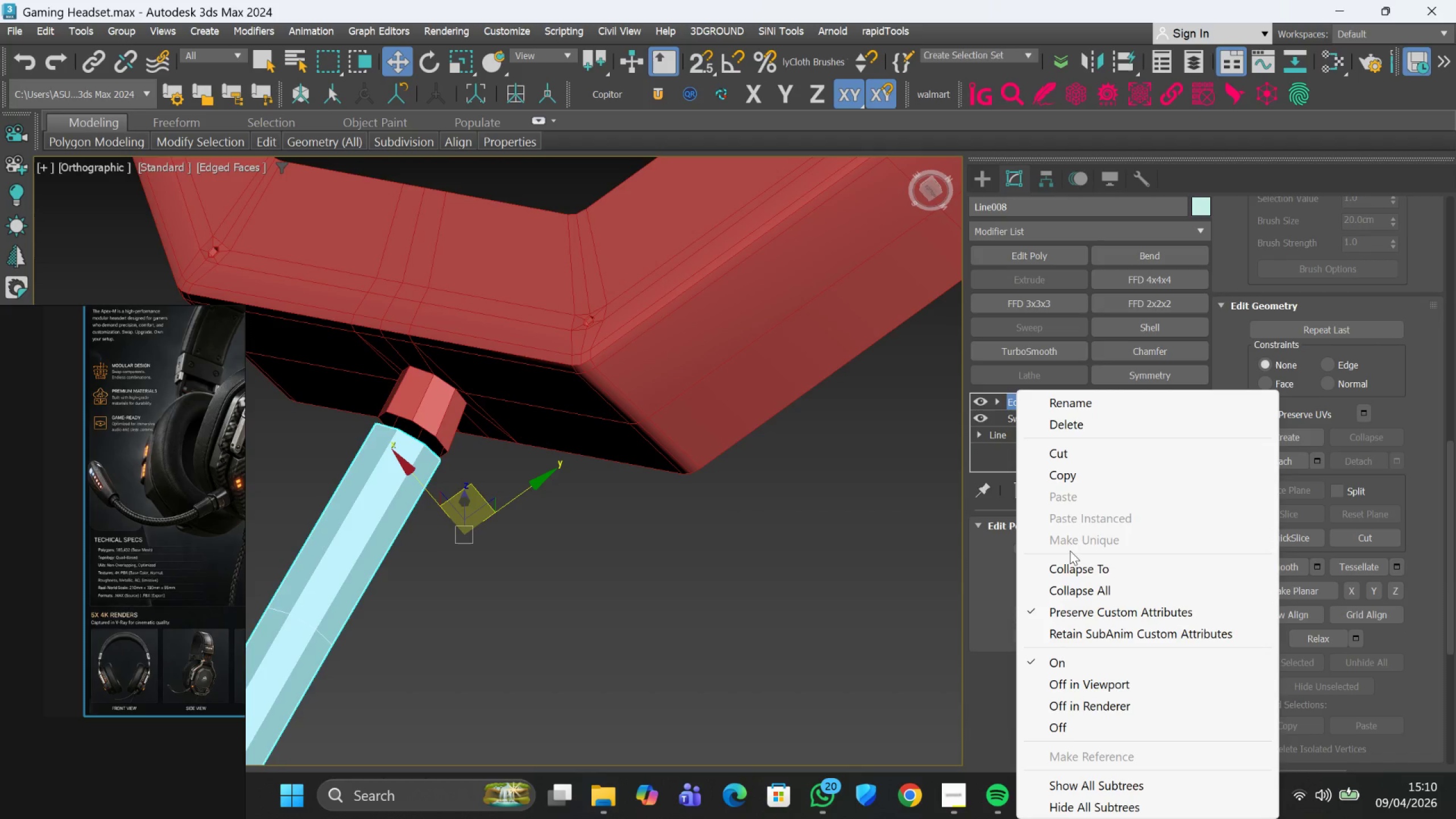 
left_click([1069, 564])
 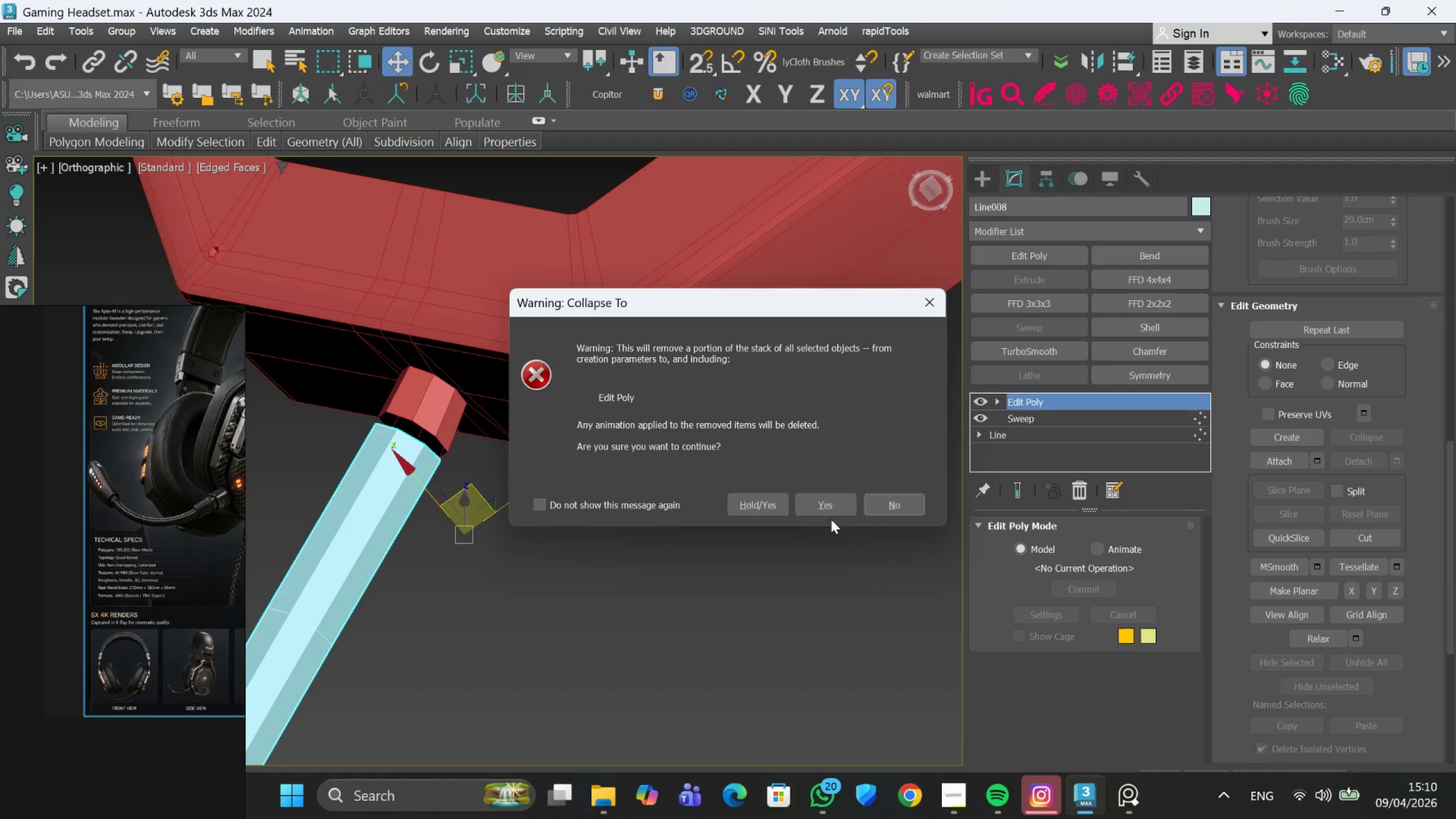 
left_click([813, 506])
 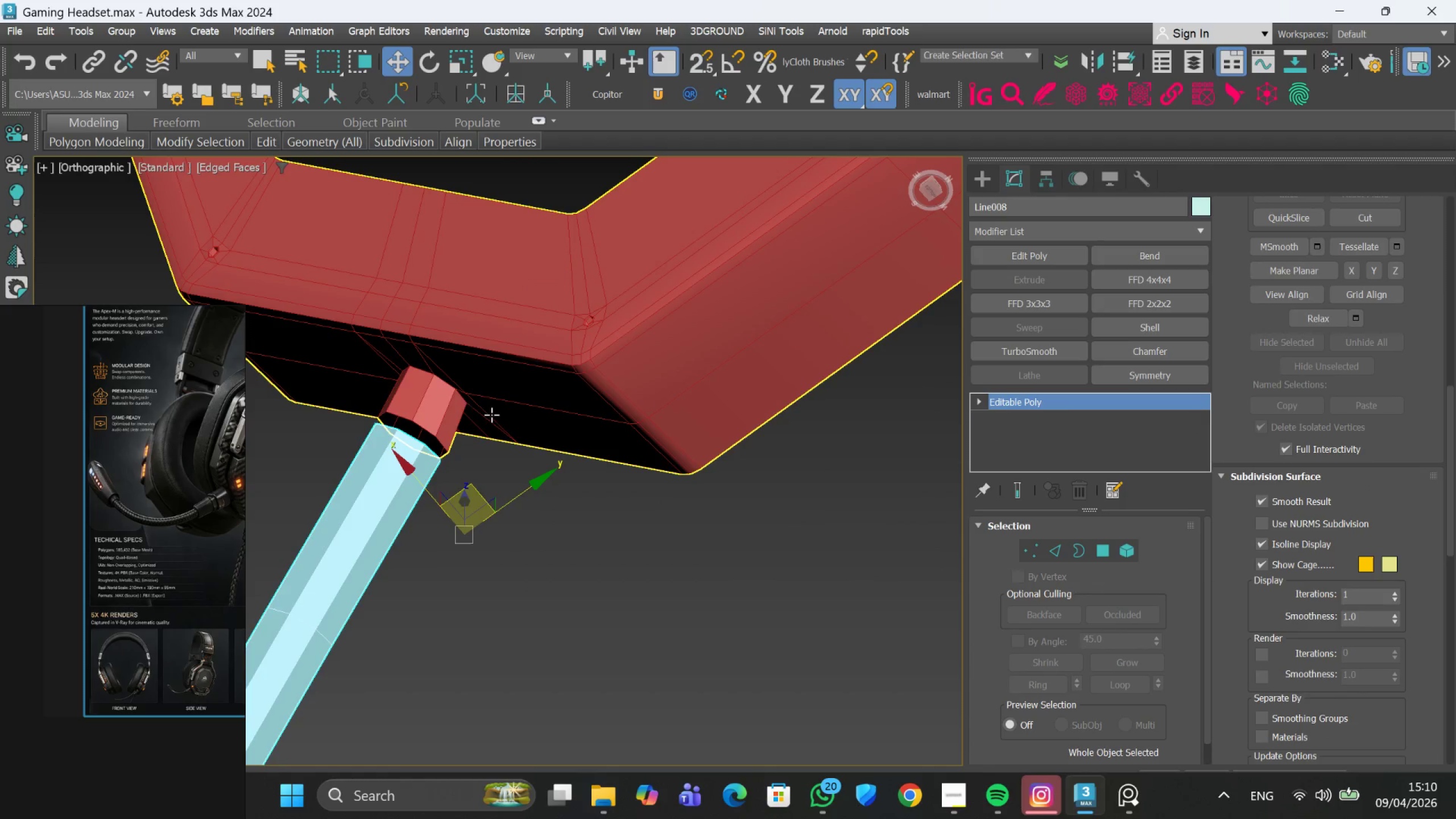 
scroll: coordinate [449, 419], scroll_direction: up, amount: 2.0
 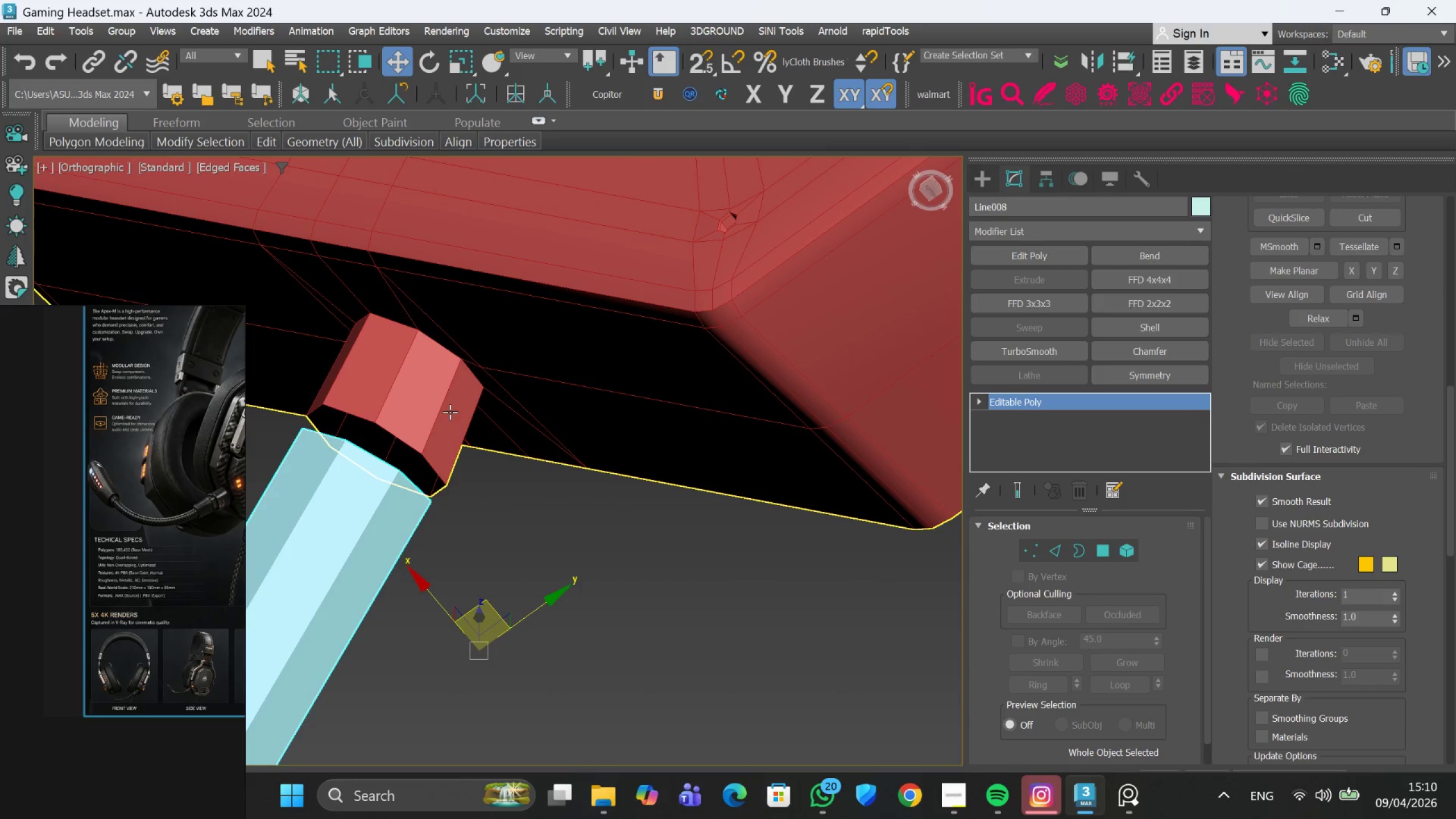 
left_click([450, 412])
 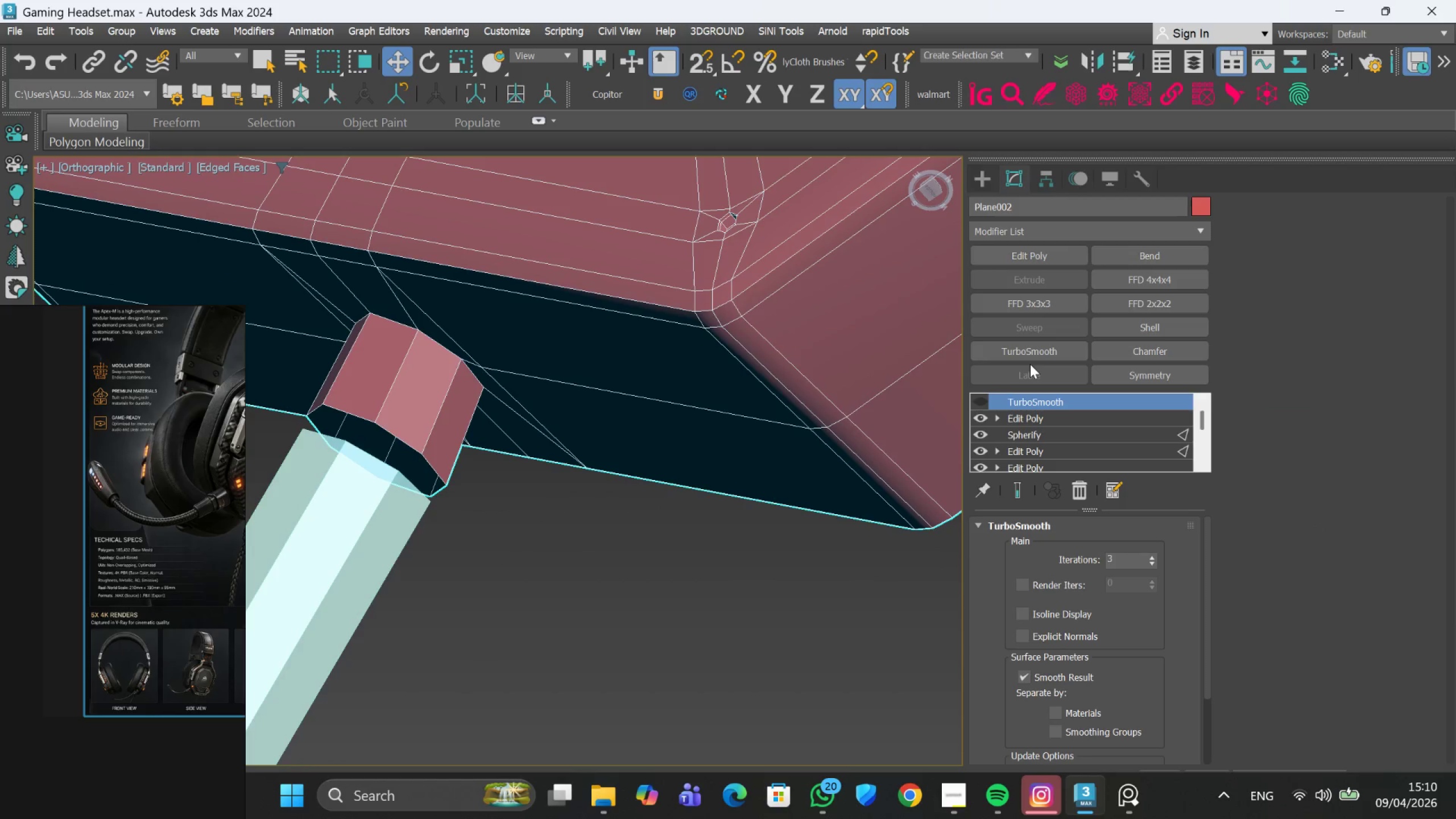 
left_click([1039, 416])
 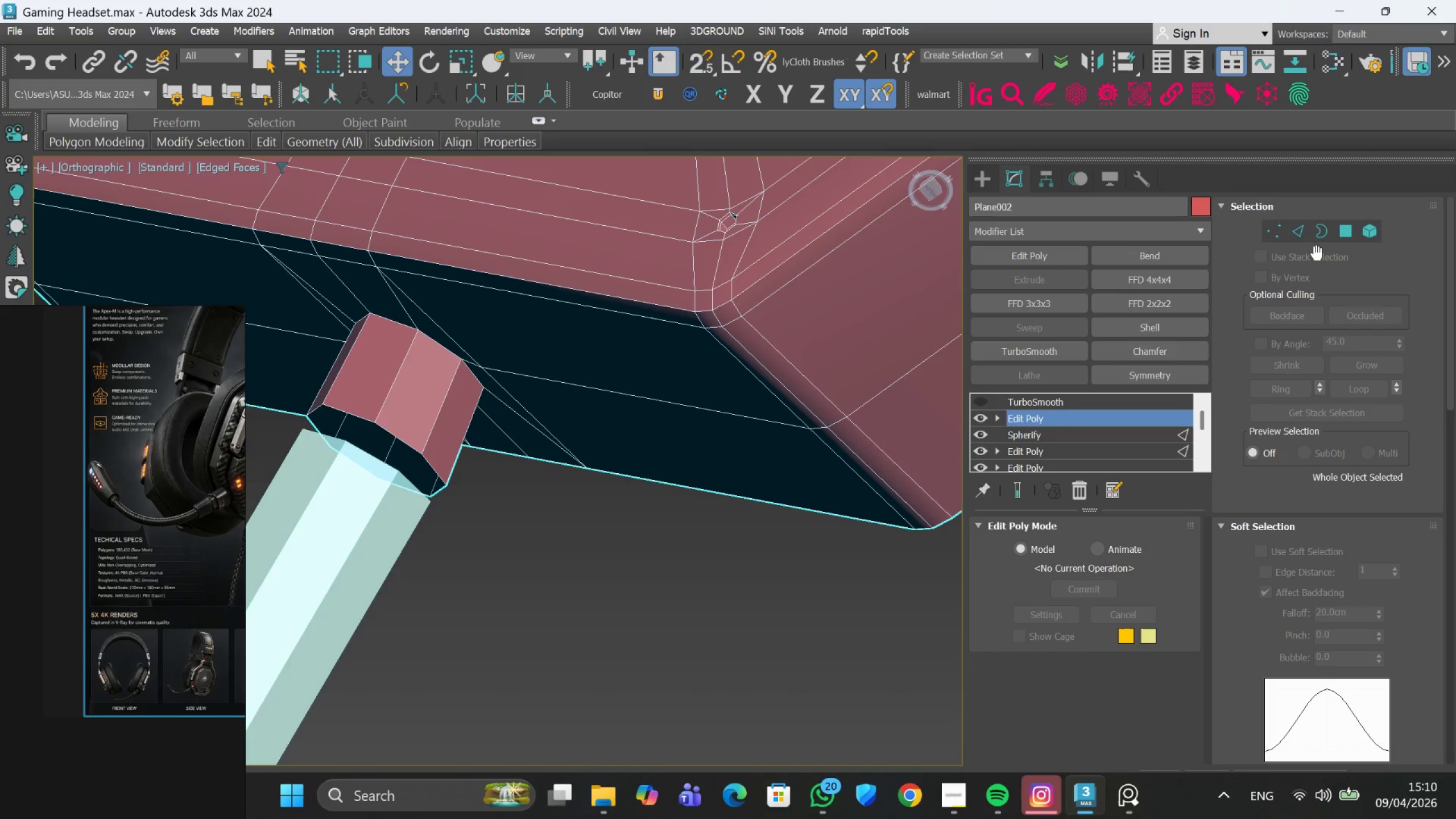 
scroll: coordinate [1318, 602], scroll_direction: down, amount: 29.0
 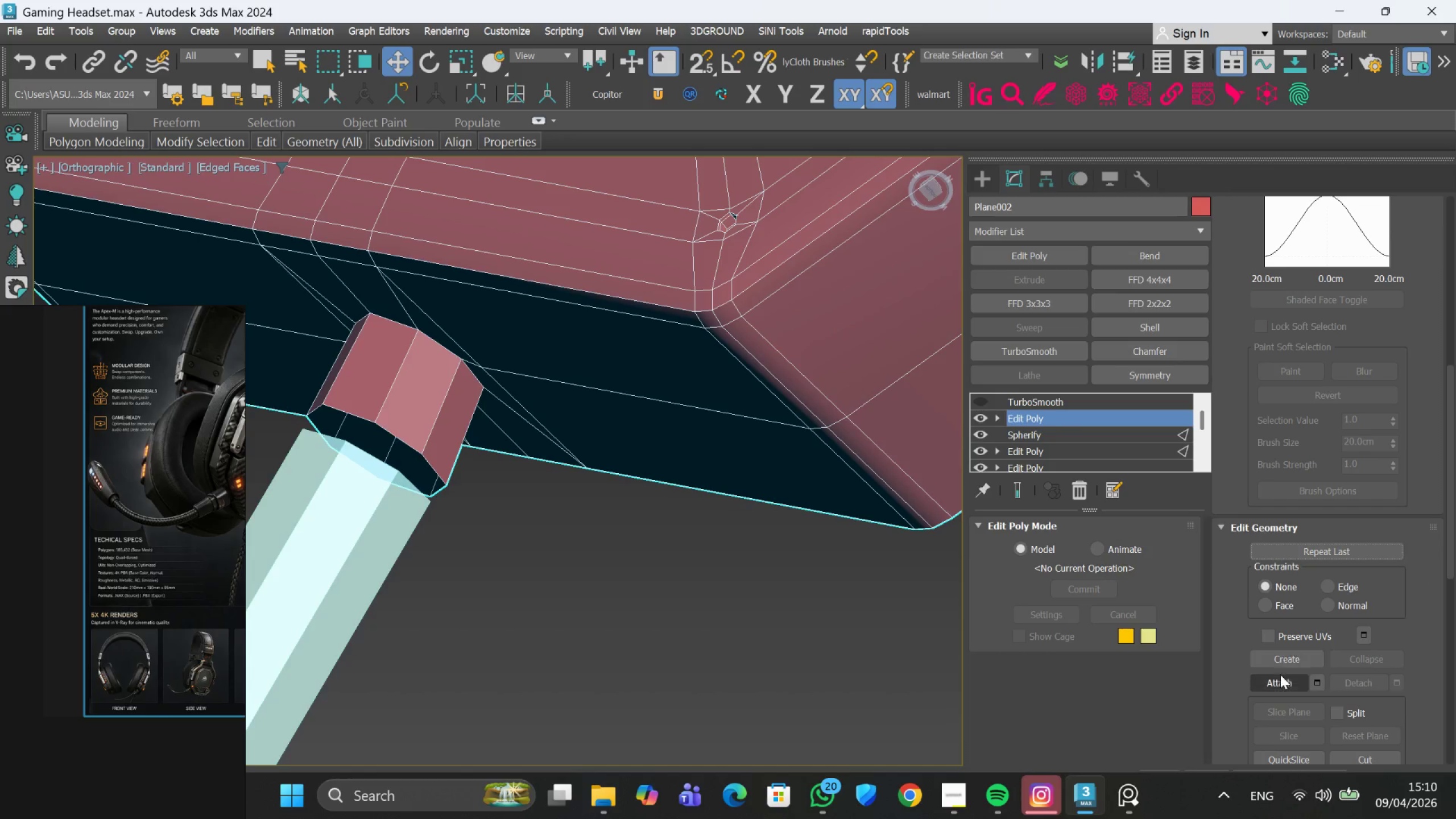 
left_click([1279, 677])
 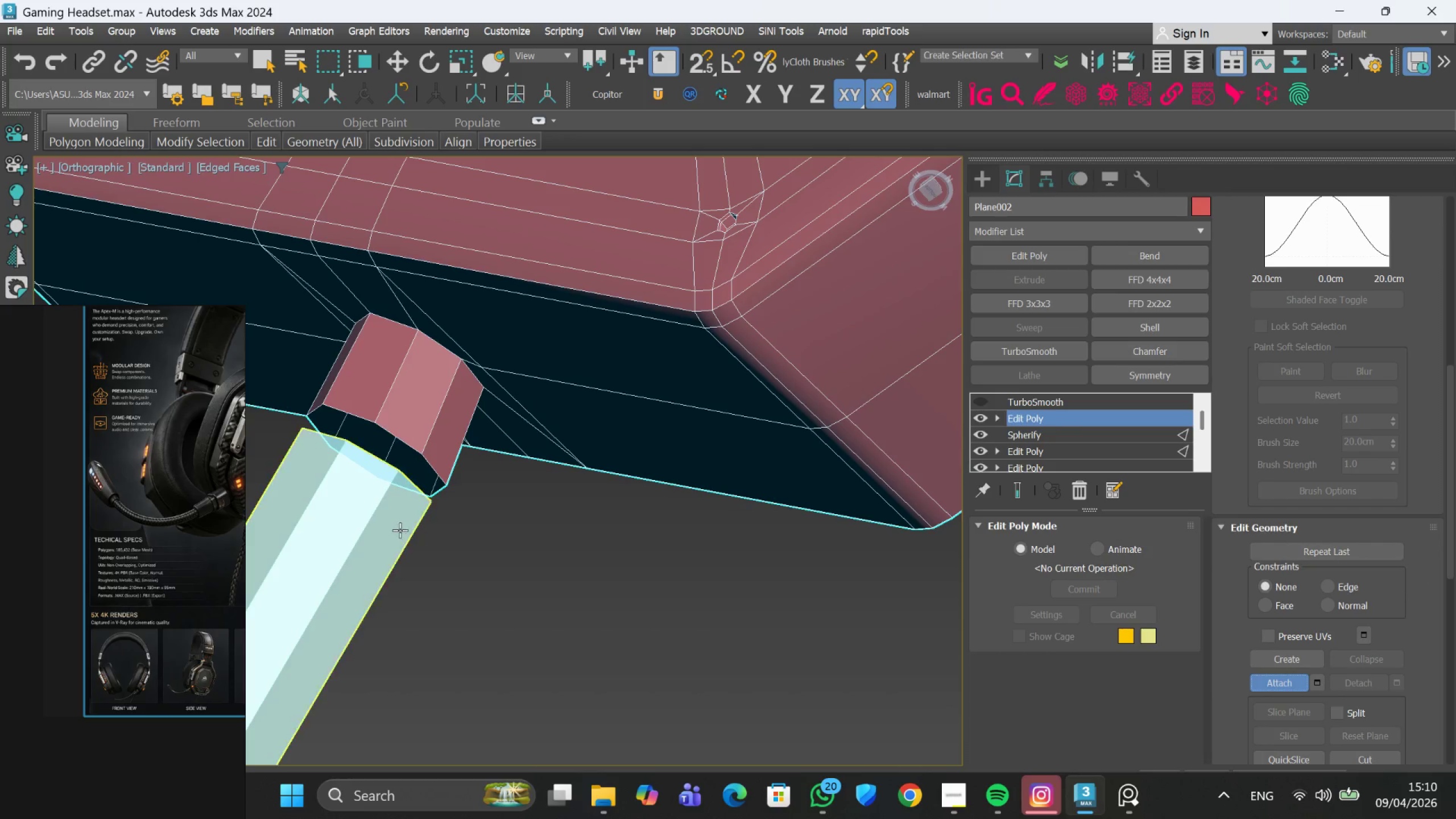 
left_click([379, 533])
 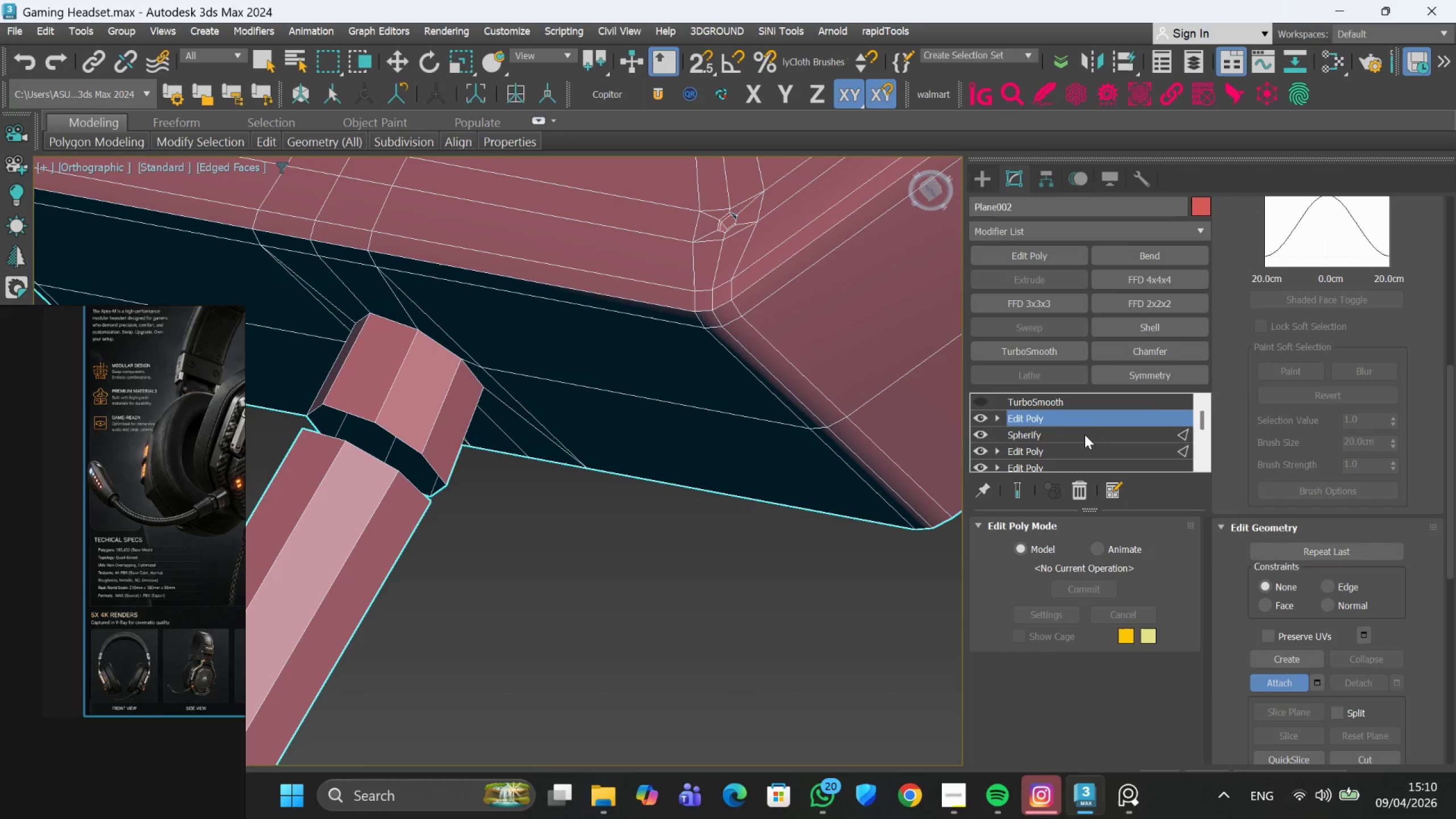 
scroll: coordinate [1288, 291], scroll_direction: up, amount: 37.0
 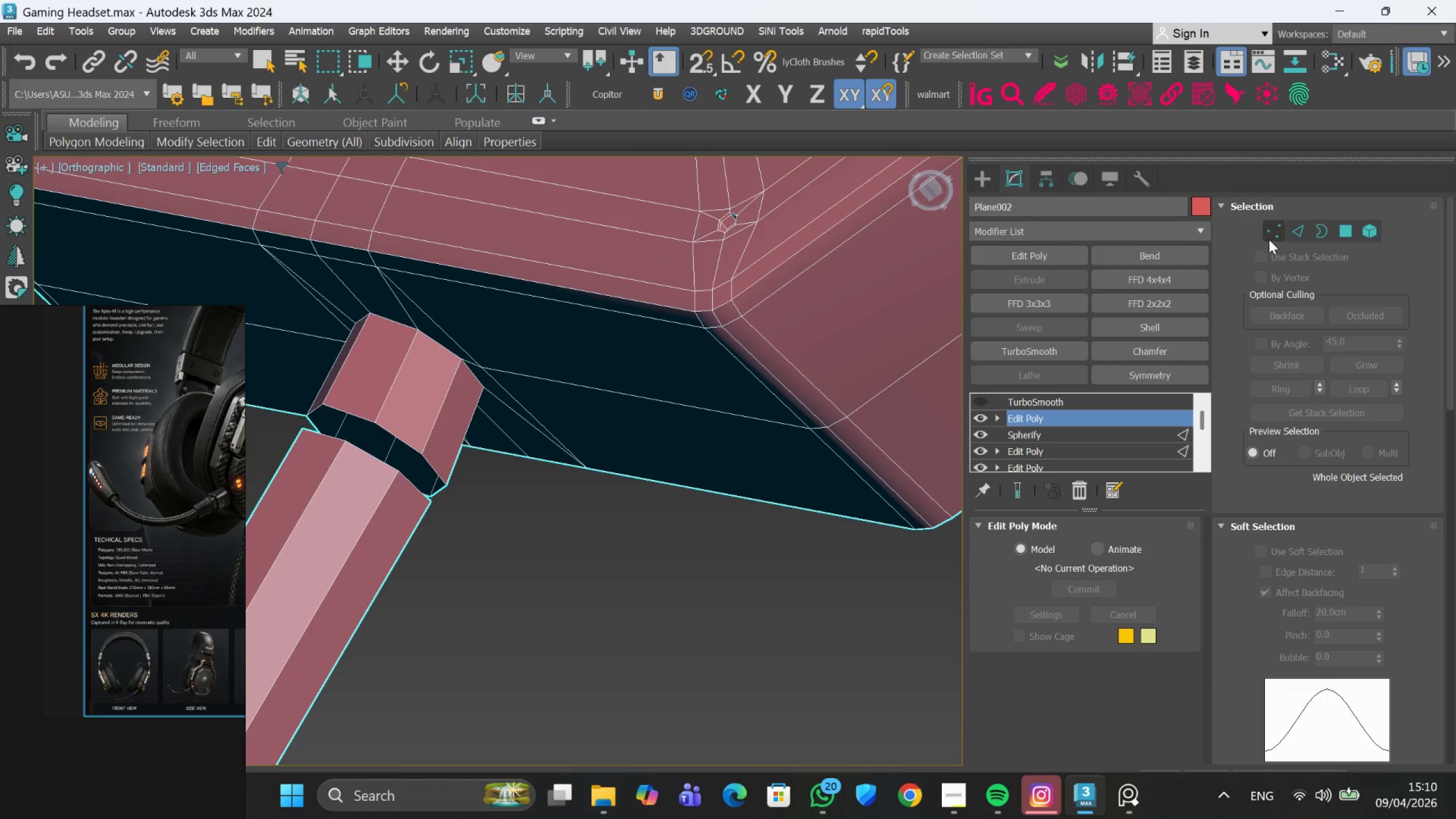 
left_click([1269, 229])
 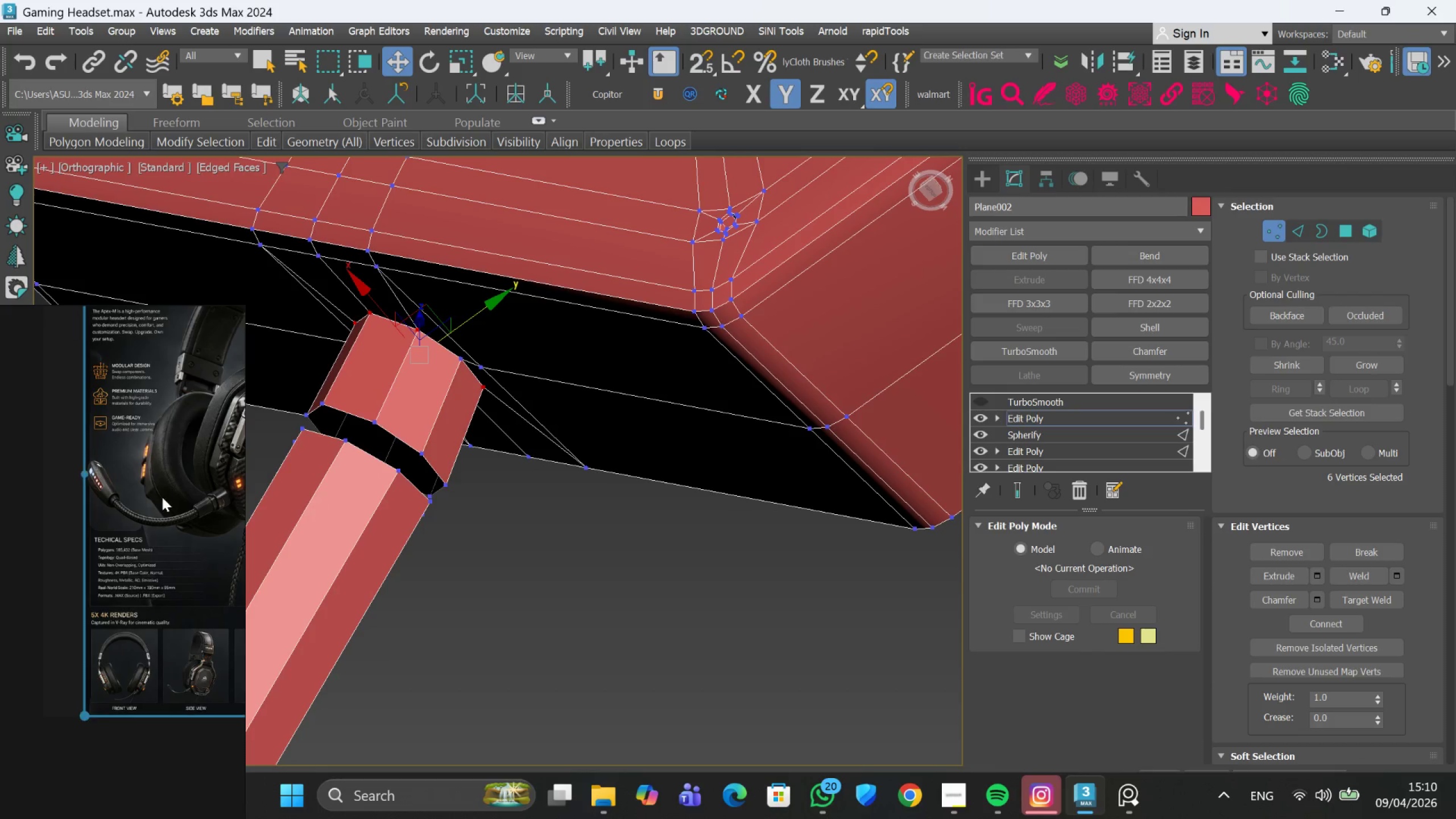 
scroll: coordinate [365, 452], scroll_direction: up, amount: 7.0
 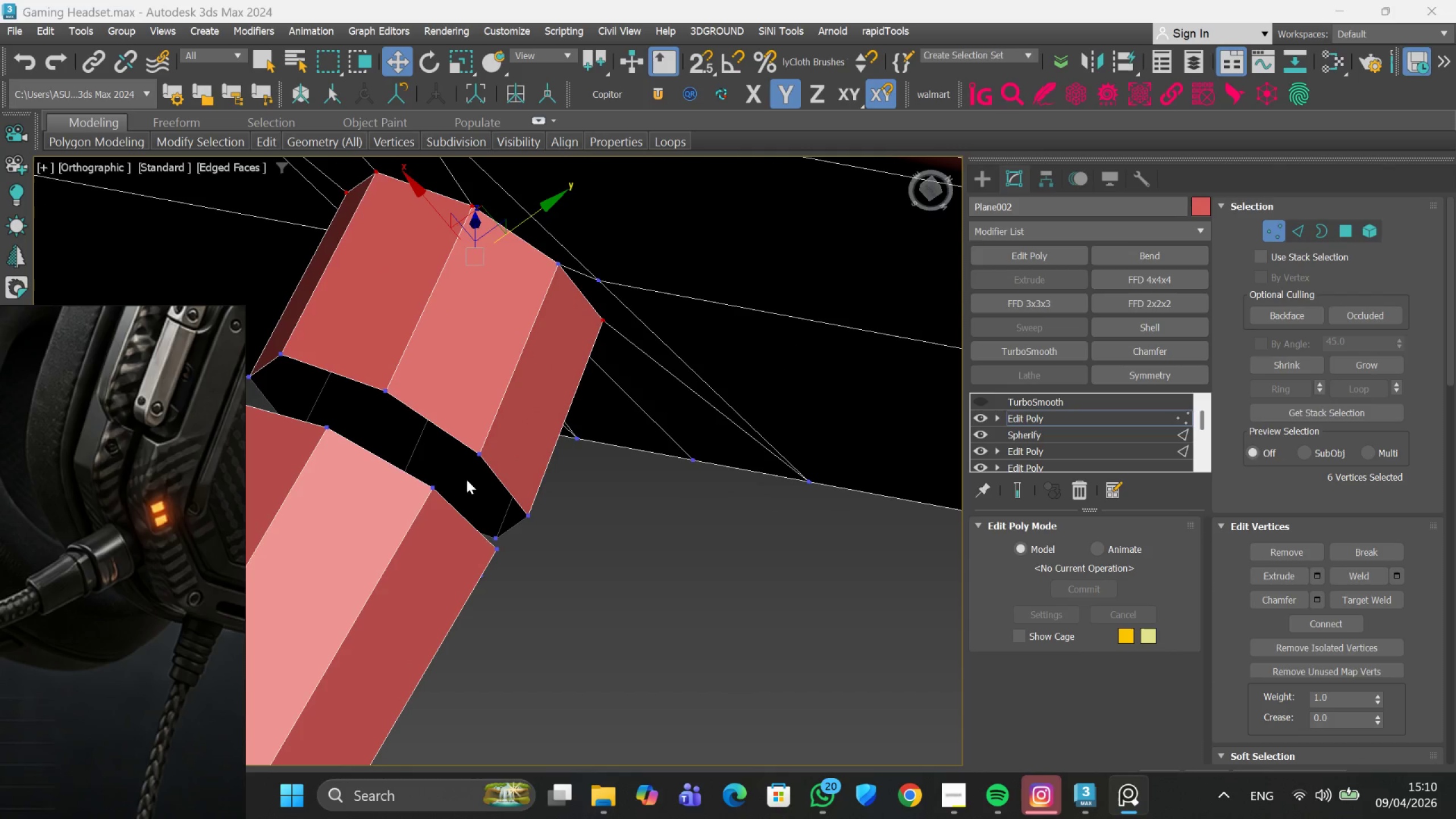 
left_click([480, 458])
 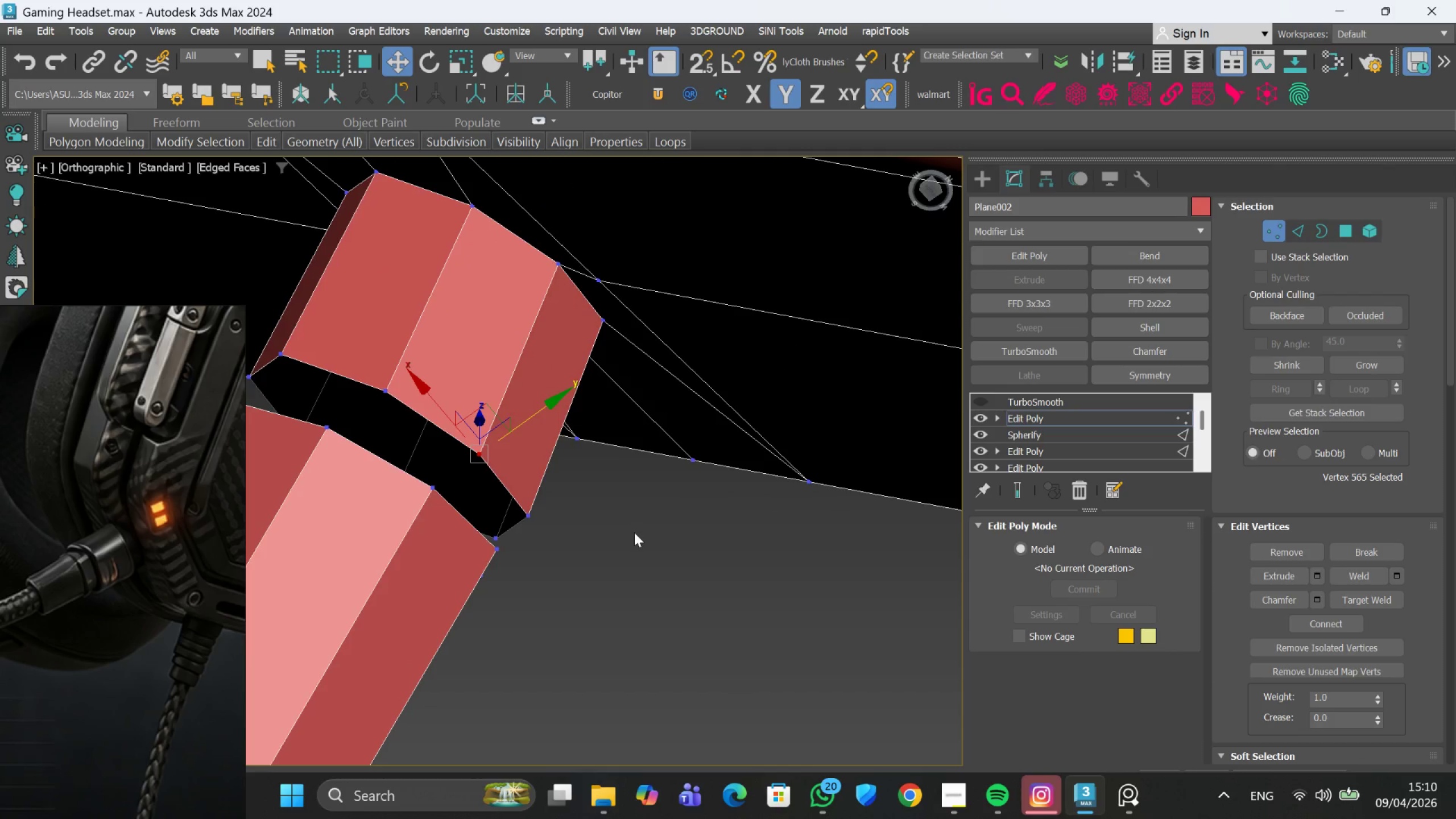 
left_click([701, 581])
 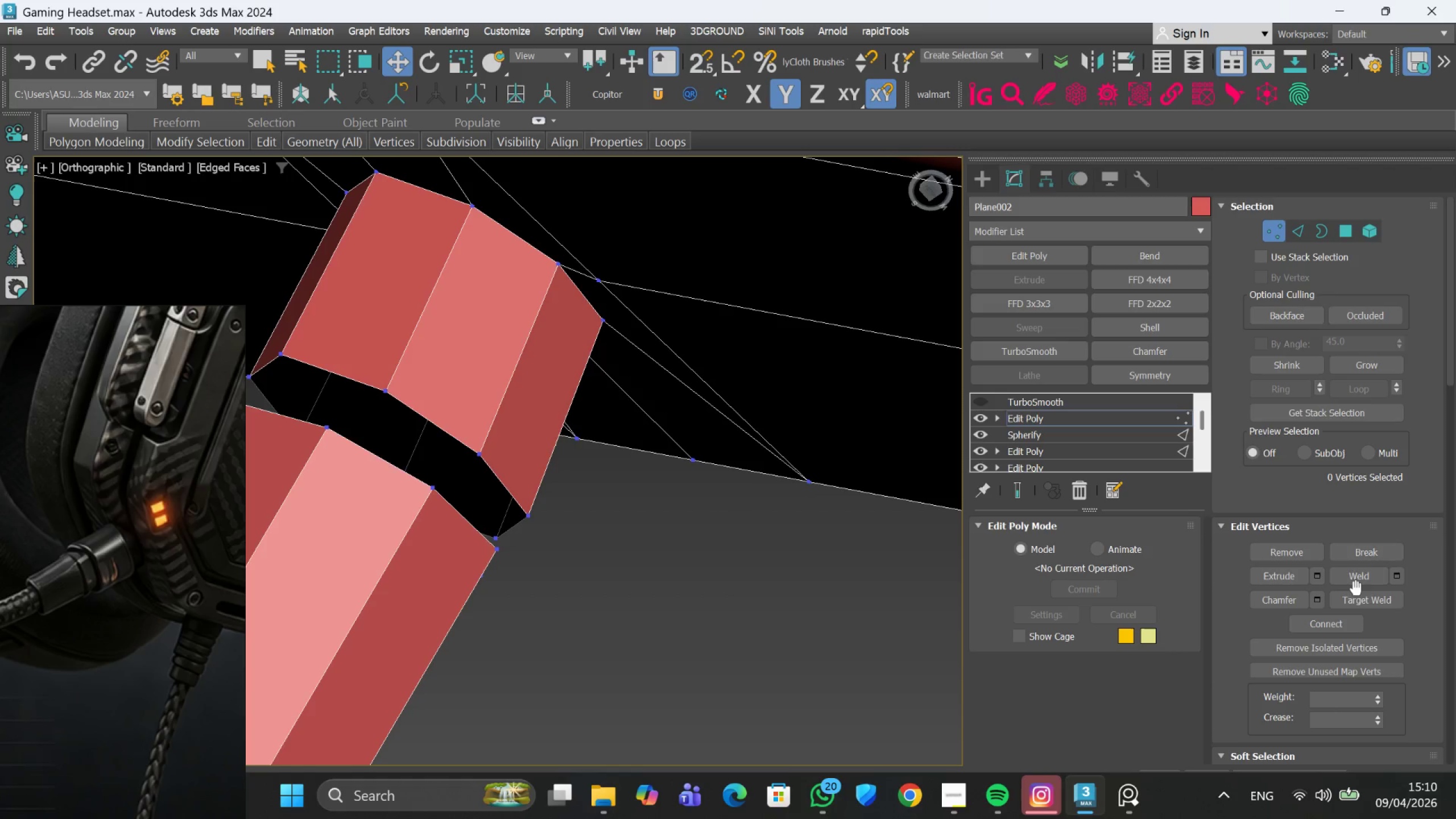 
left_click_drag(start_coordinate=[1353, 598], to_coordinate=[1344, 599])
 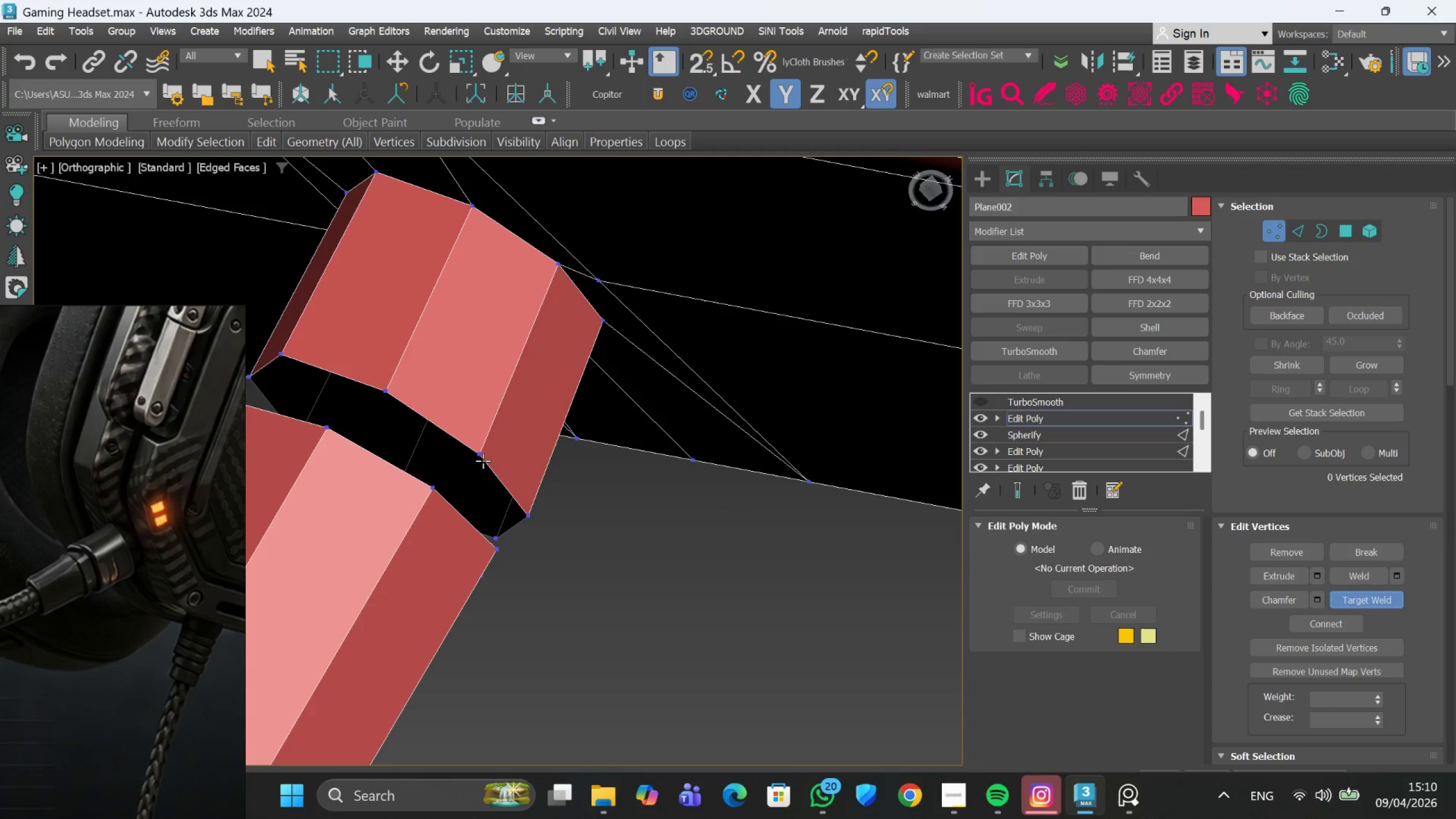 
left_click([483, 456])
 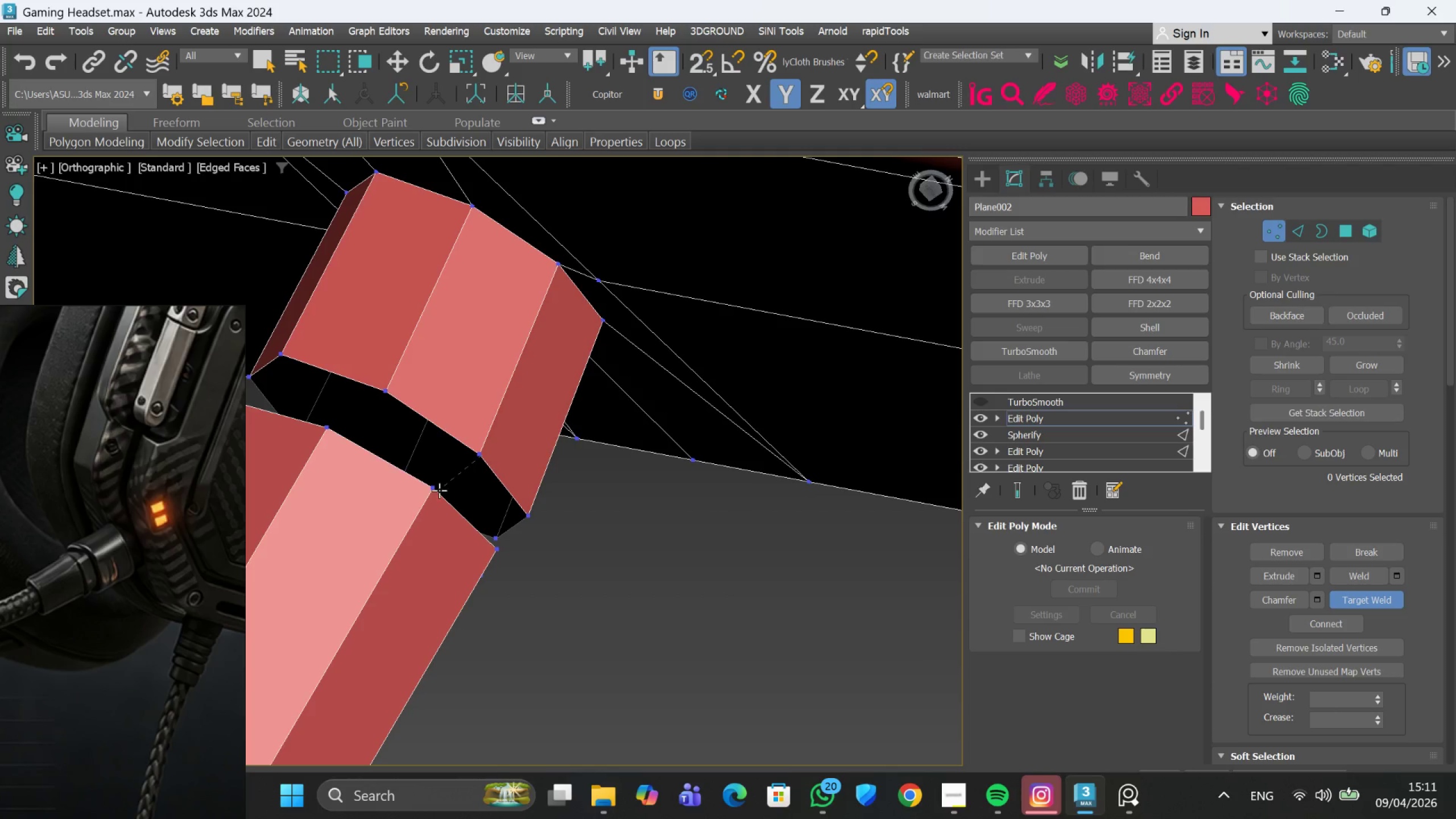 
left_click([439, 490])
 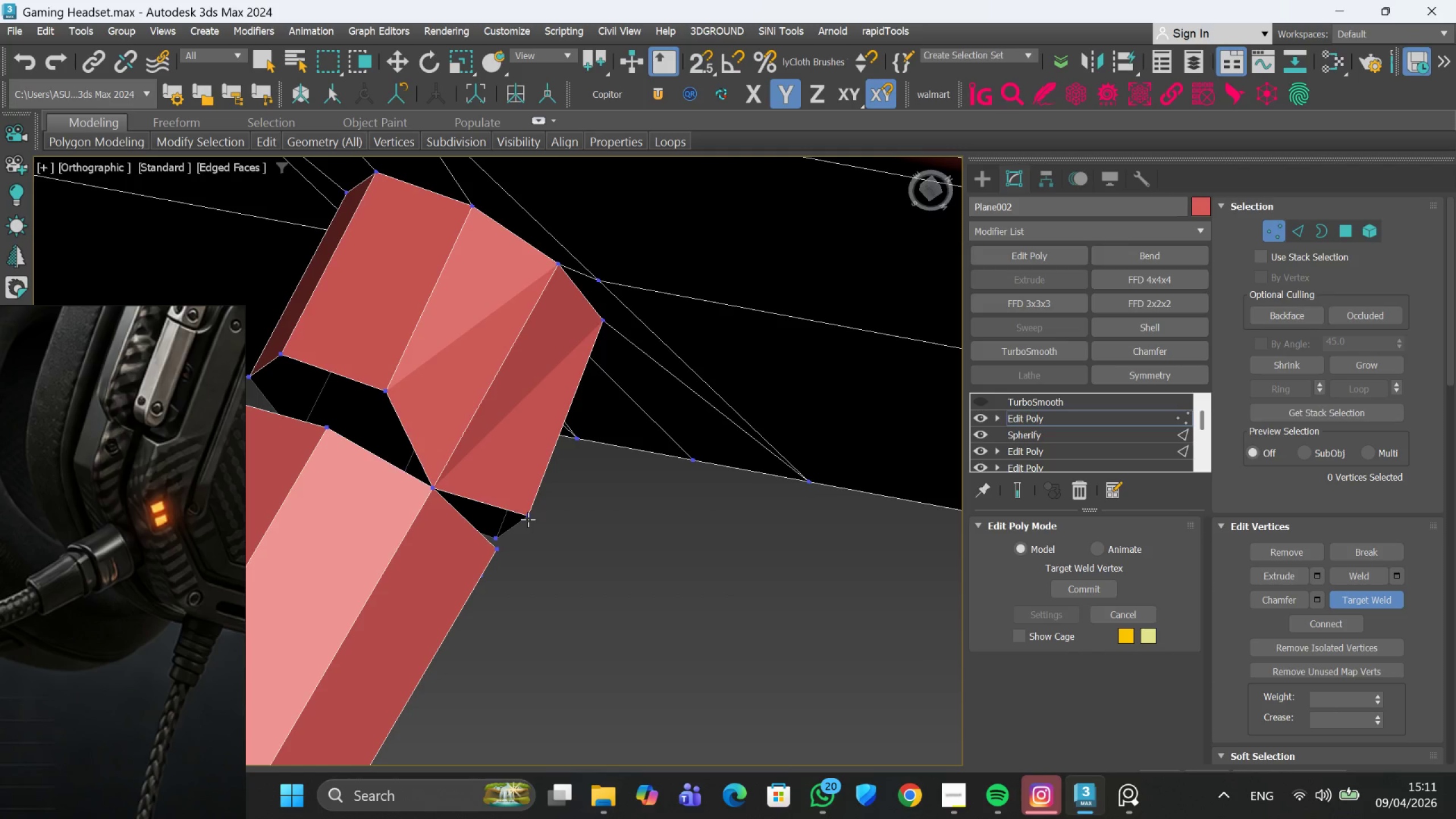 
left_click([528, 520])
 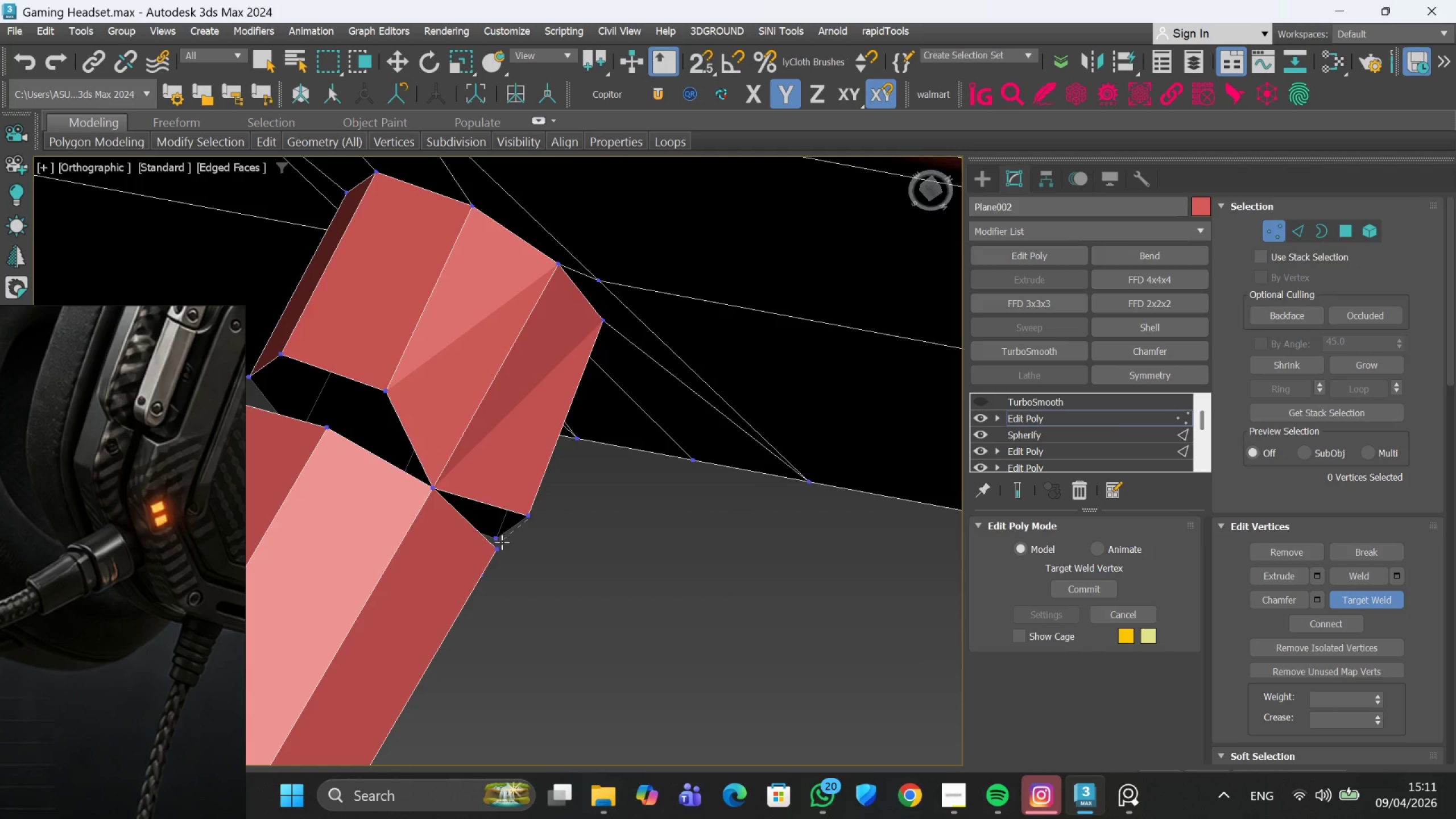 
left_click([497, 547])
 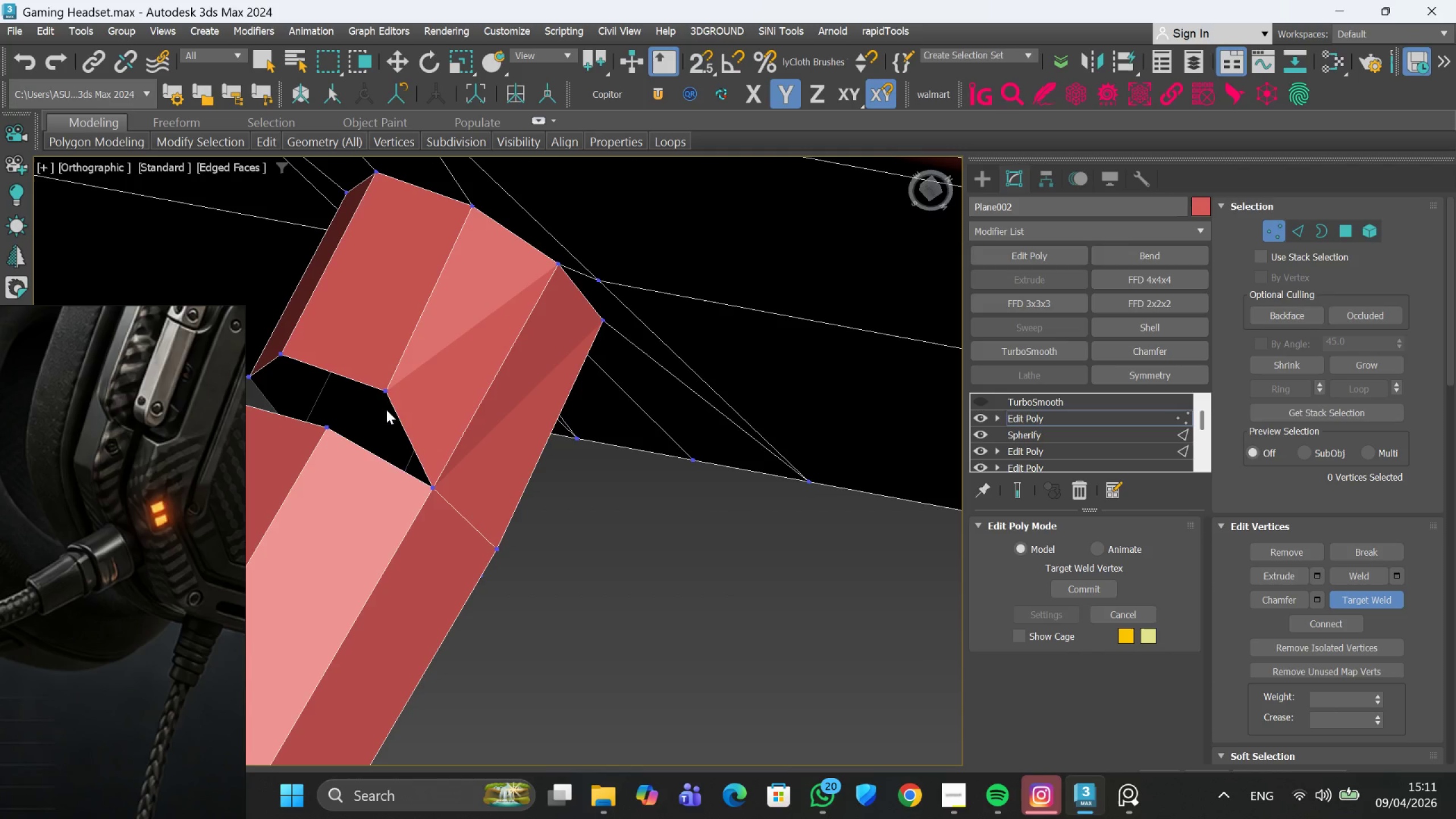 
left_click([386, 392])
 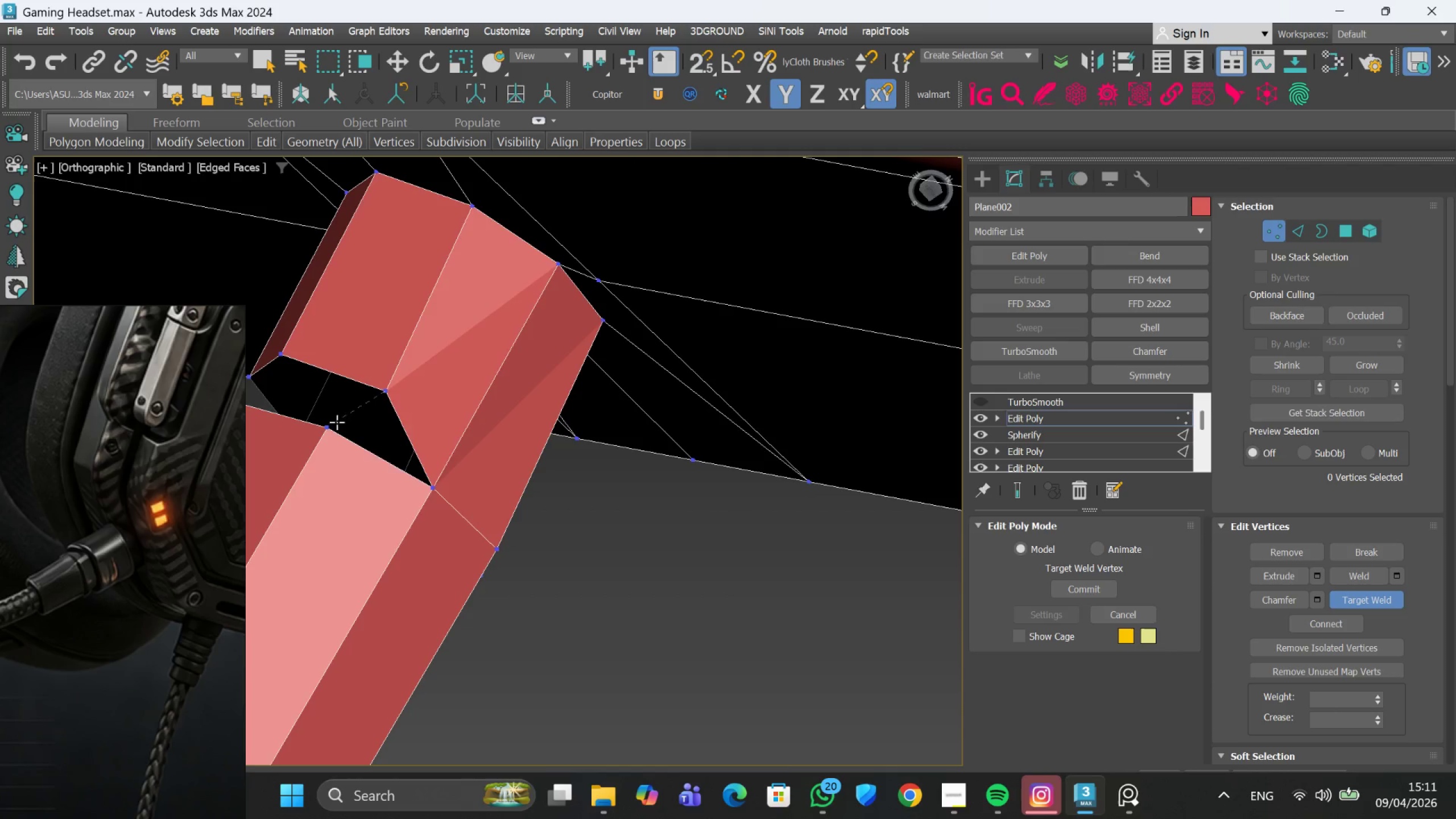 
left_click([336, 423])
 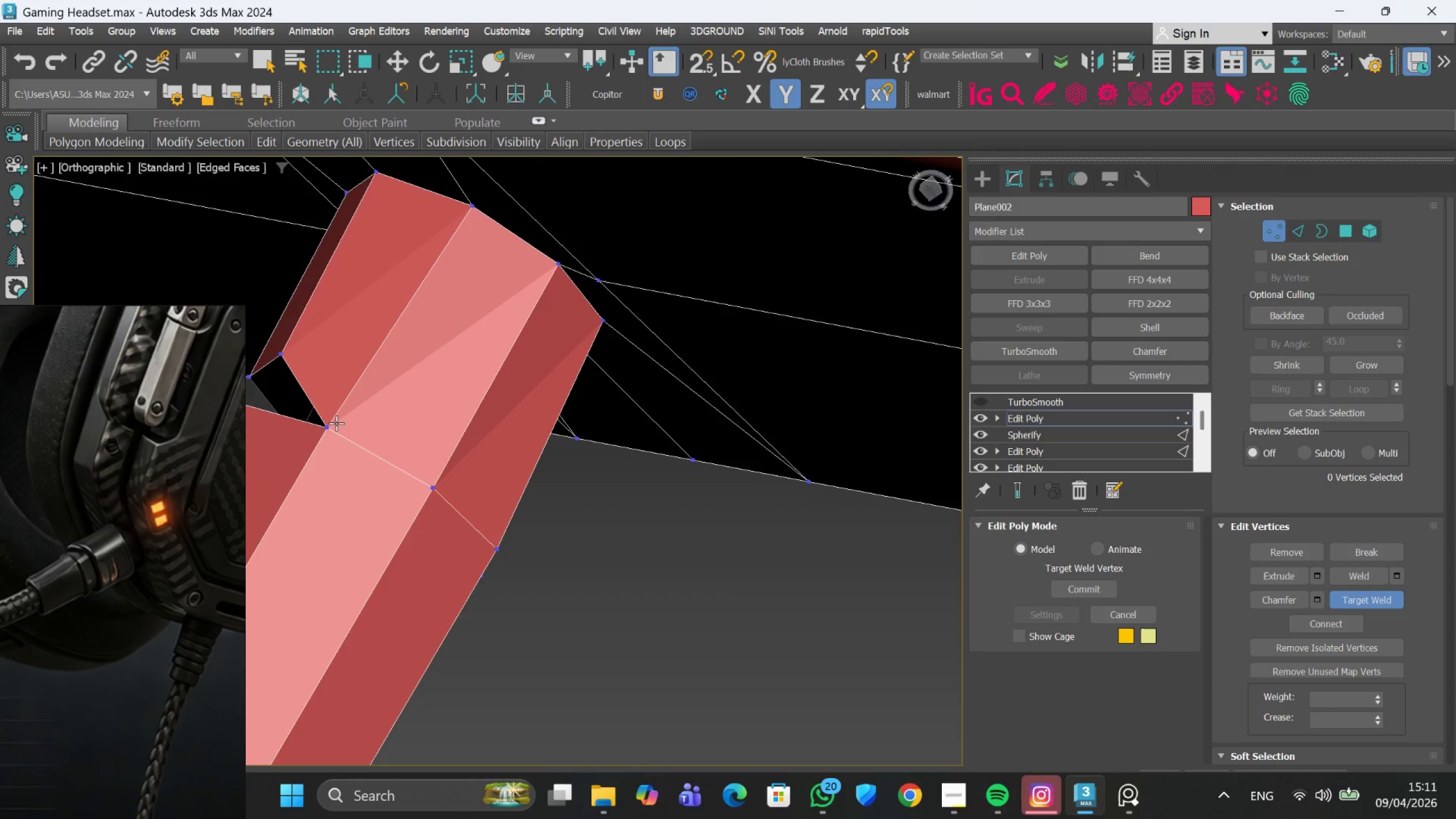 
scroll: coordinate [336, 423], scroll_direction: down, amount: 2.0
 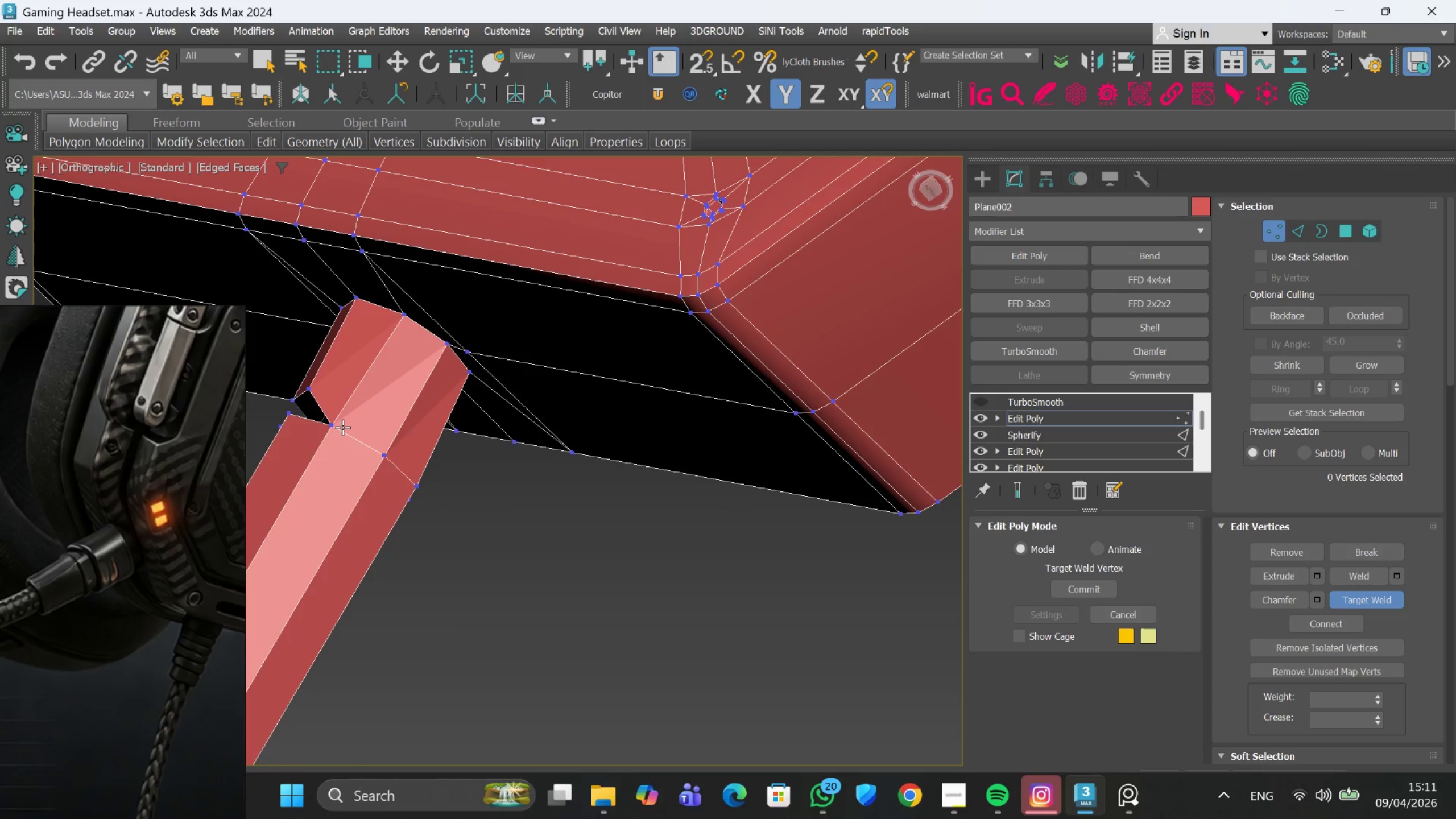 
hold_key(key=AltLeft, duration=0.6)
 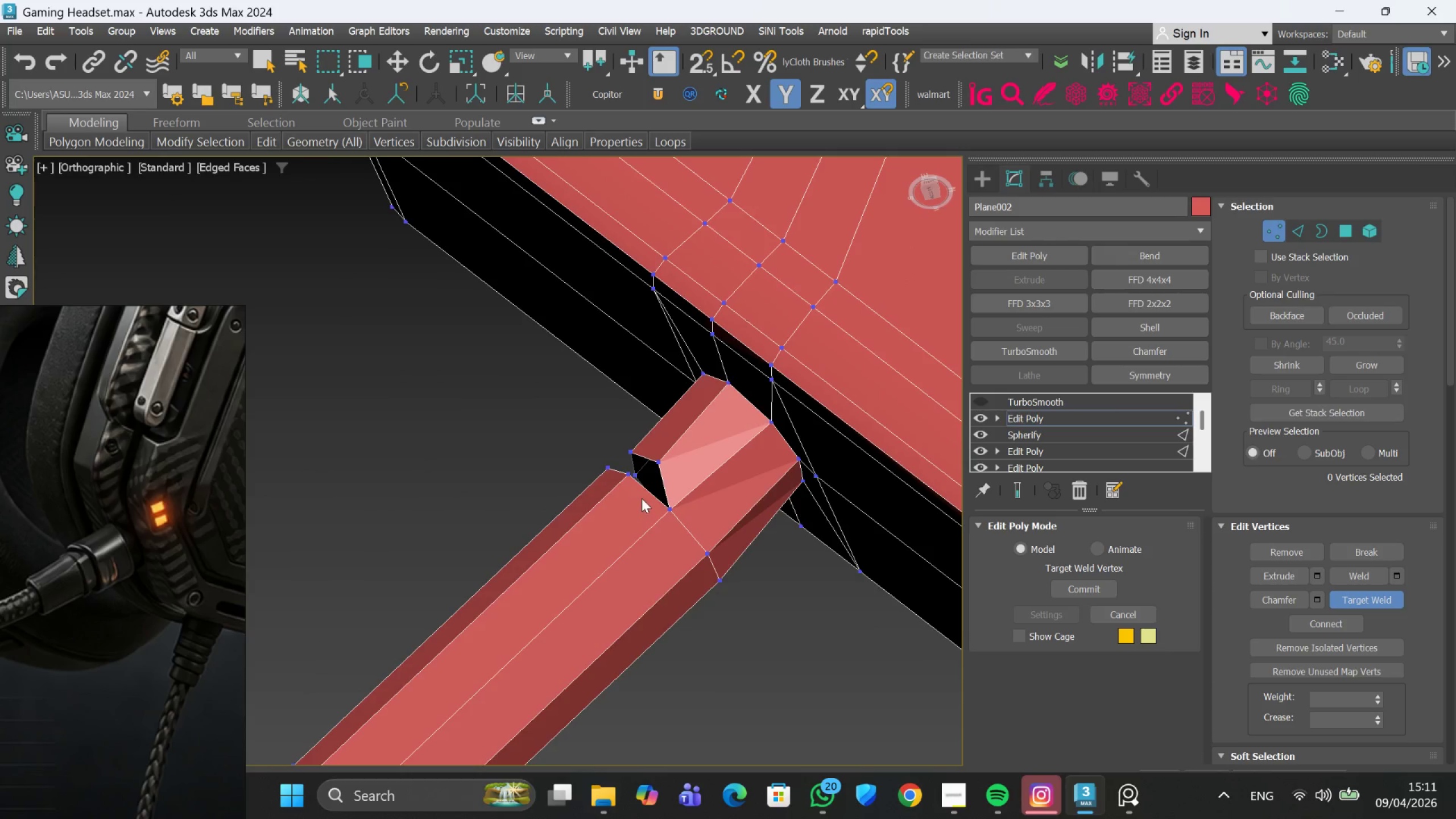 
scroll: coordinate [656, 485], scroll_direction: up, amount: 1.0
 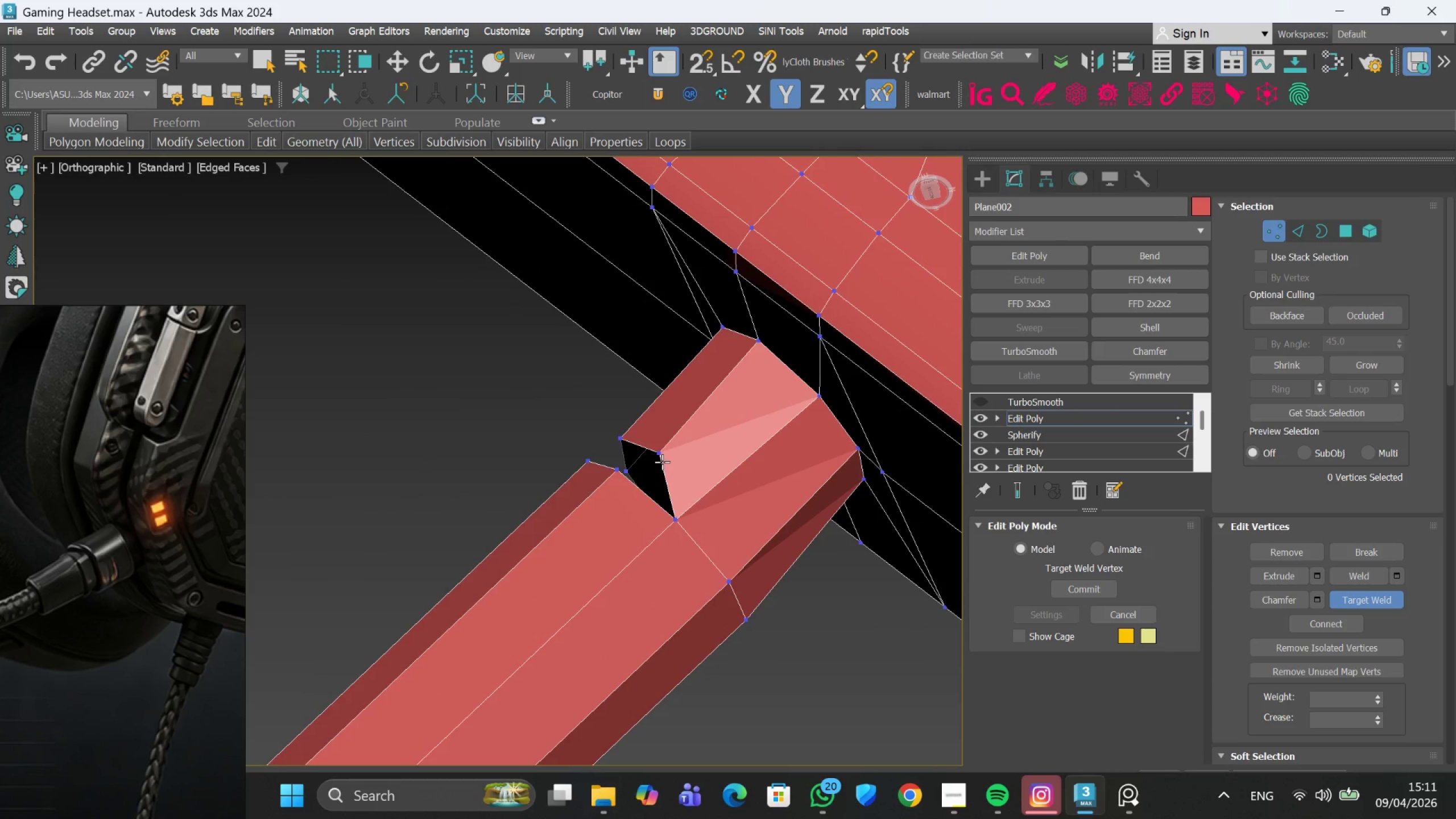 
left_click([662, 450])
 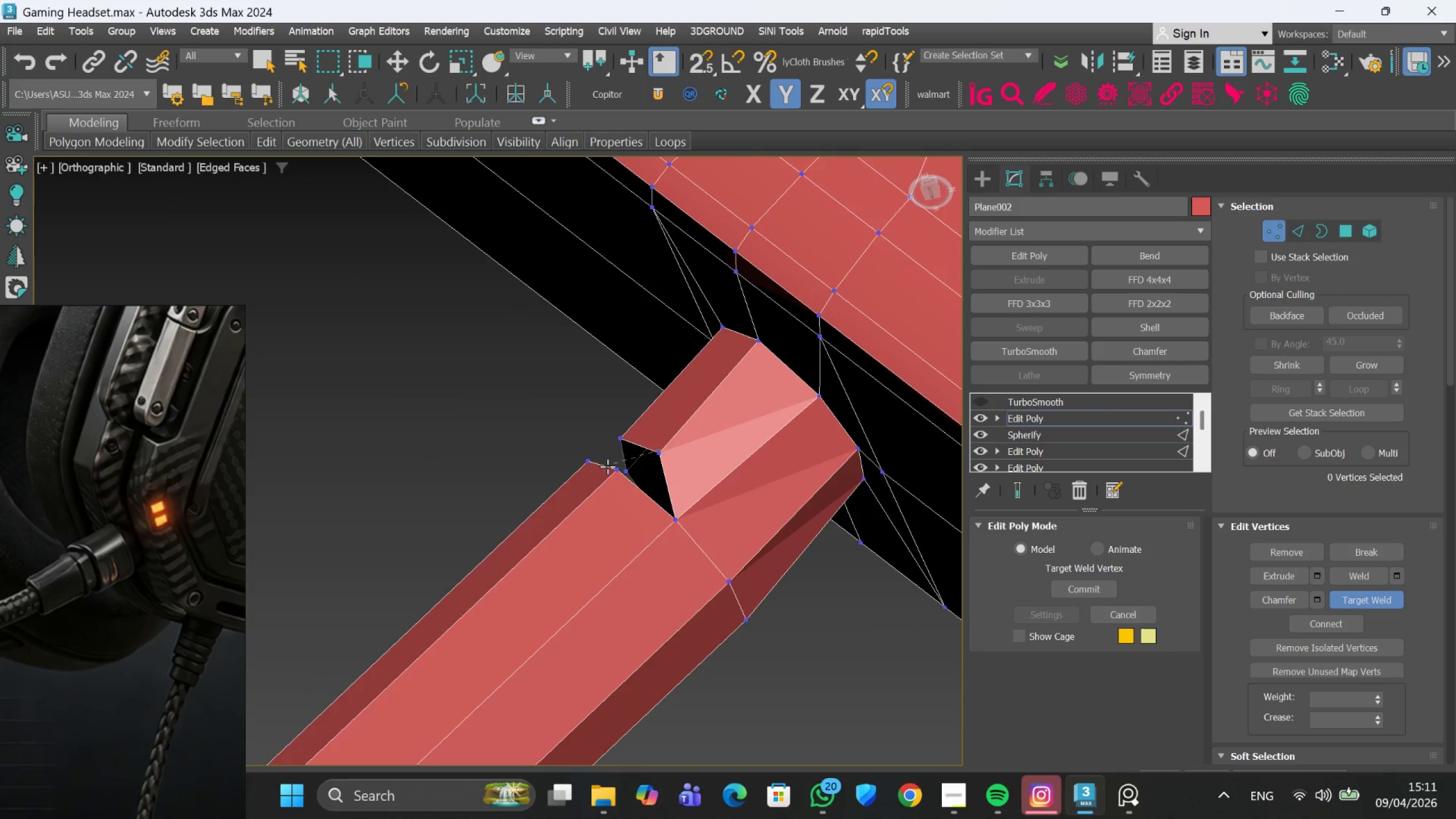 
left_click([610, 472])
 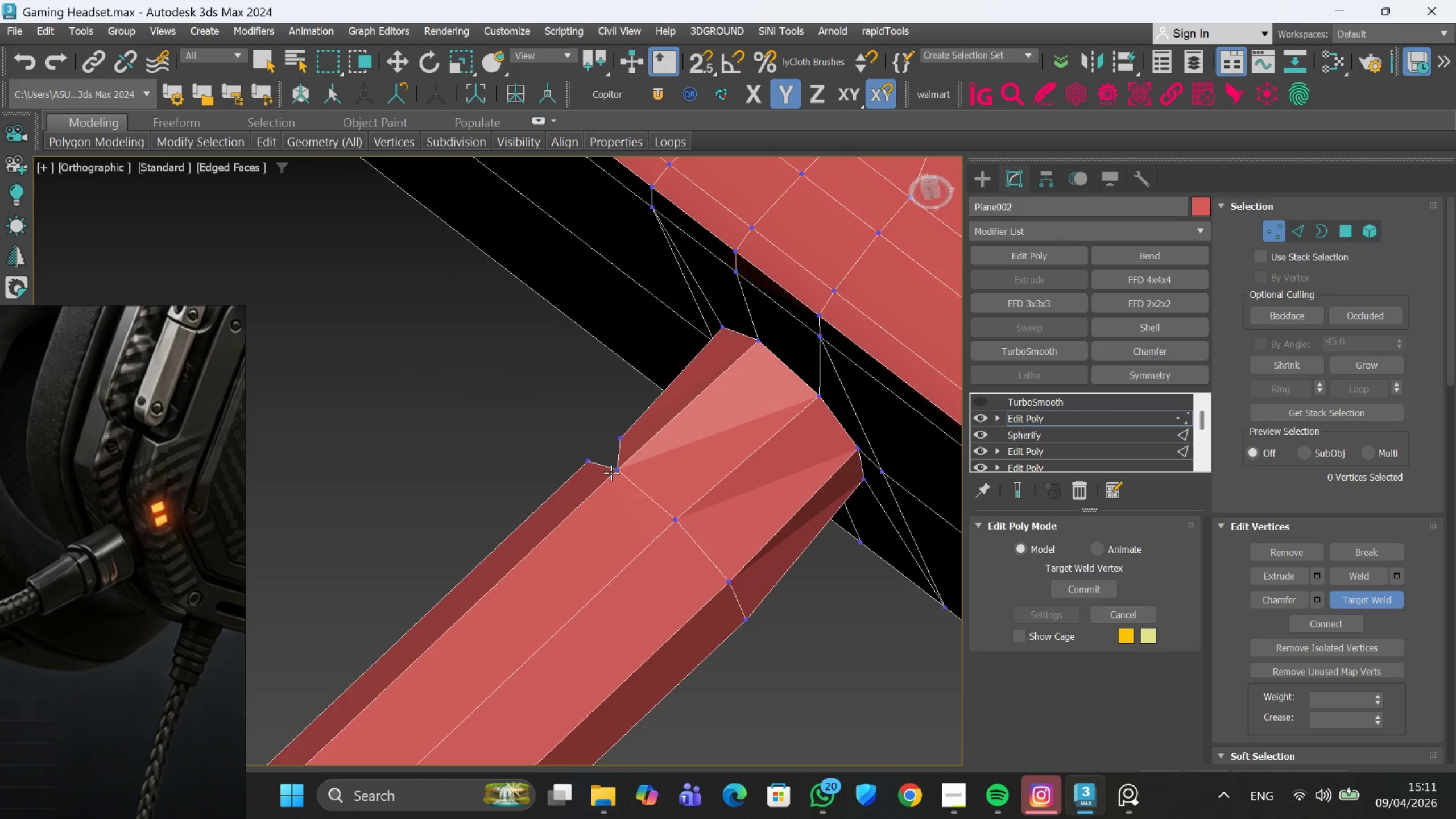 
scroll: coordinate [611, 473], scroll_direction: down, amount: 2.0
 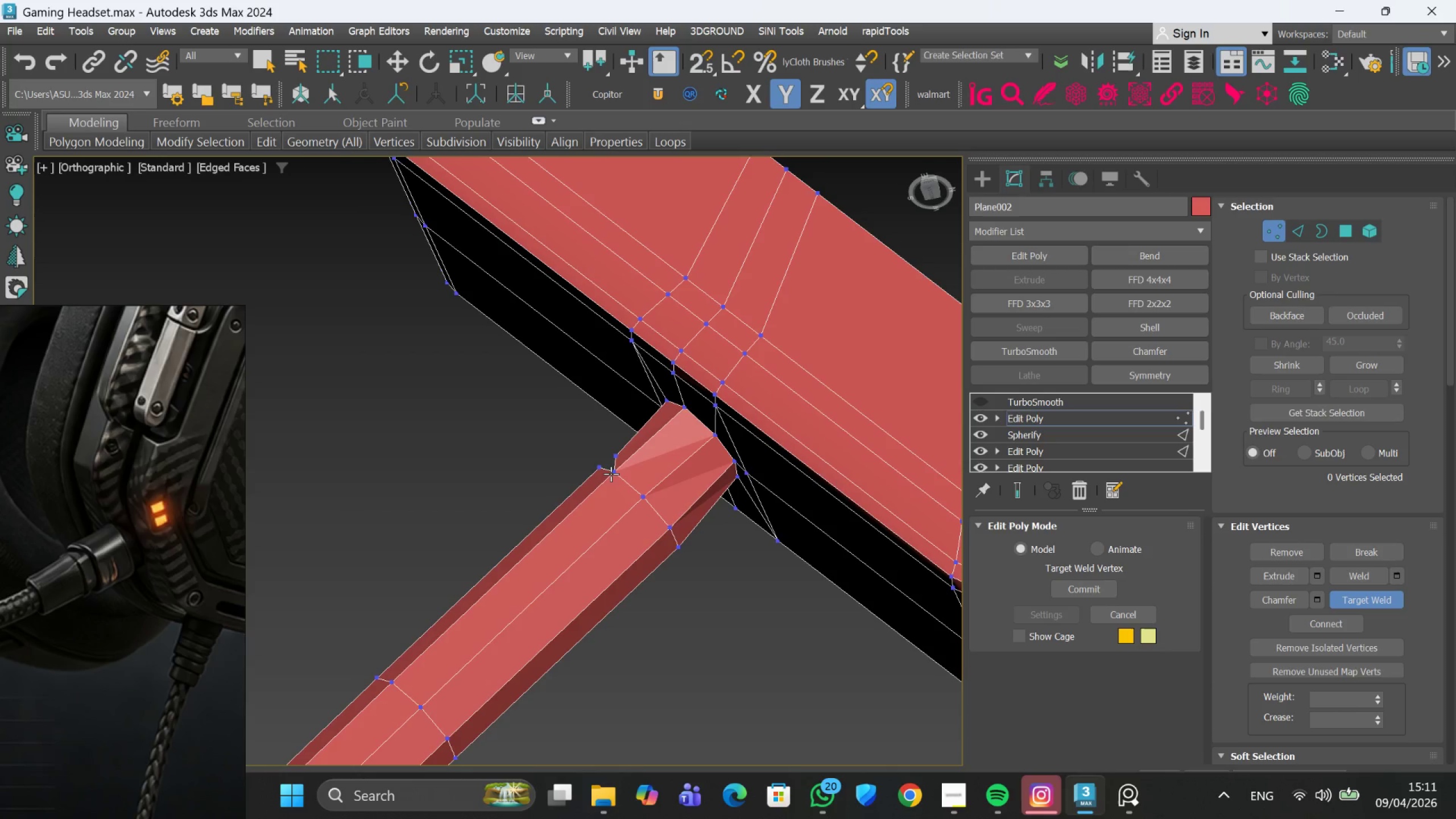 
hold_key(key=AltLeft, duration=0.57)
 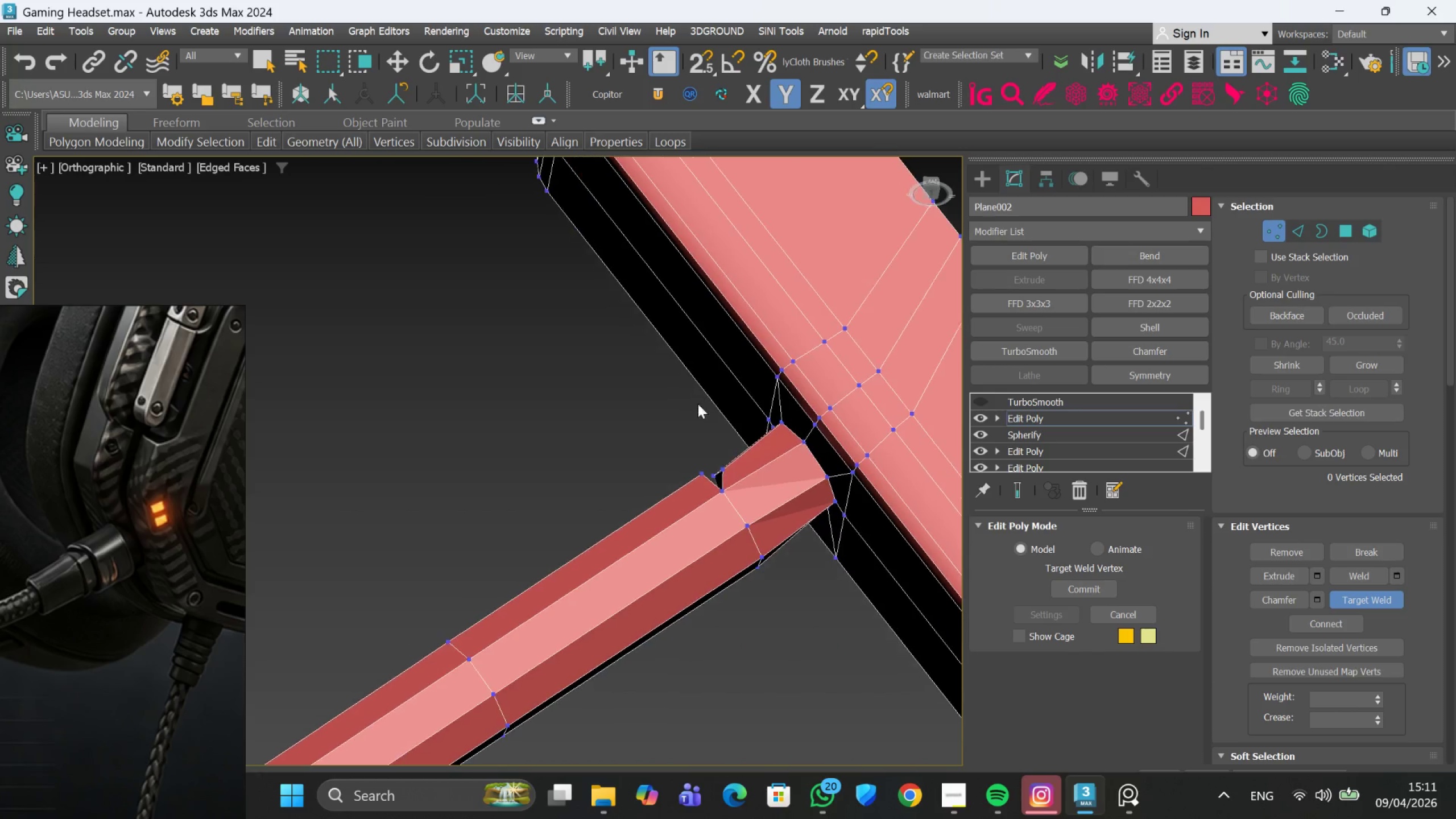 
hold_key(key=AltLeft, duration=0.46)
 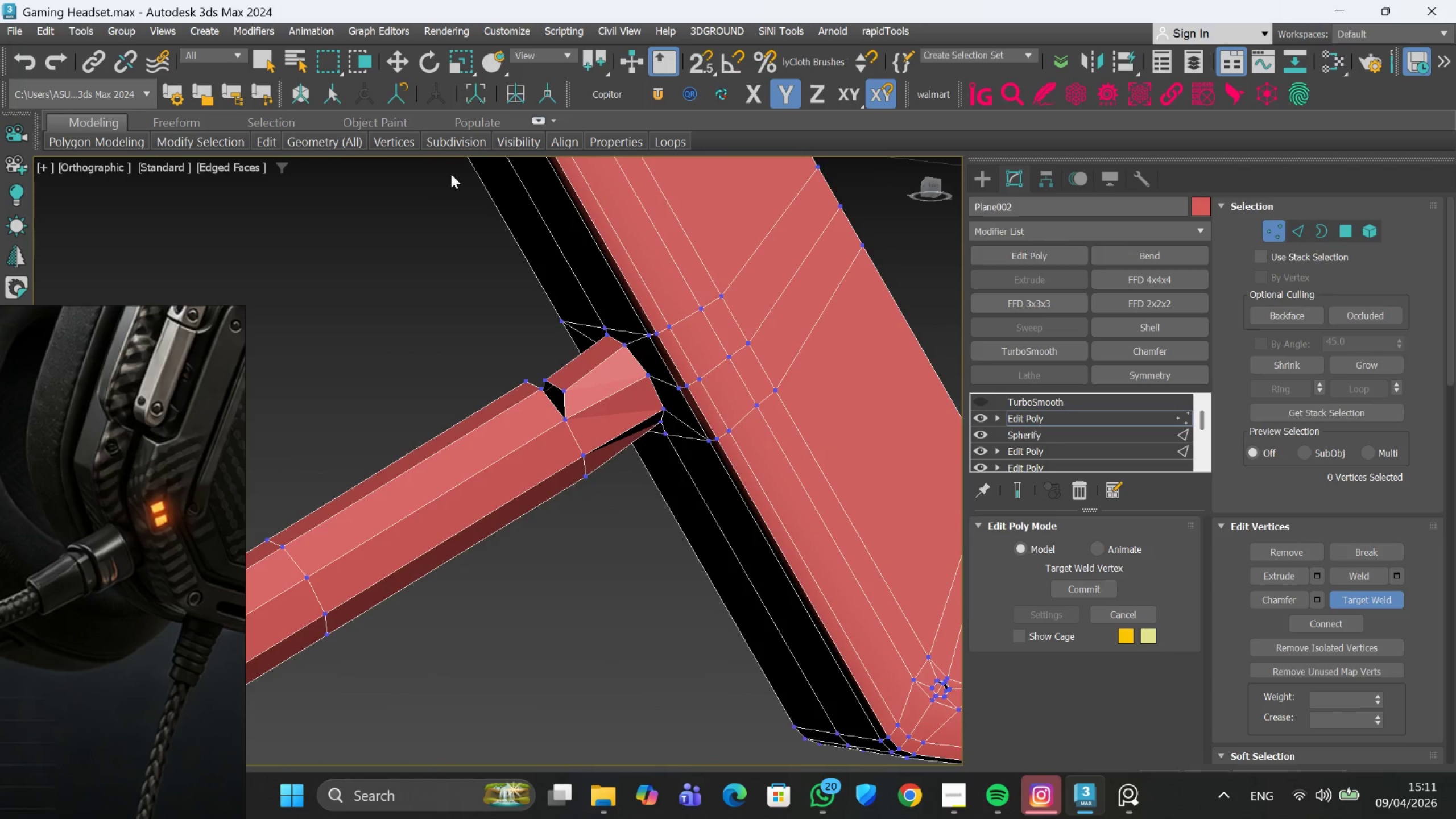 
scroll: coordinate [719, 512], scroll_direction: none, amount: 0.0
 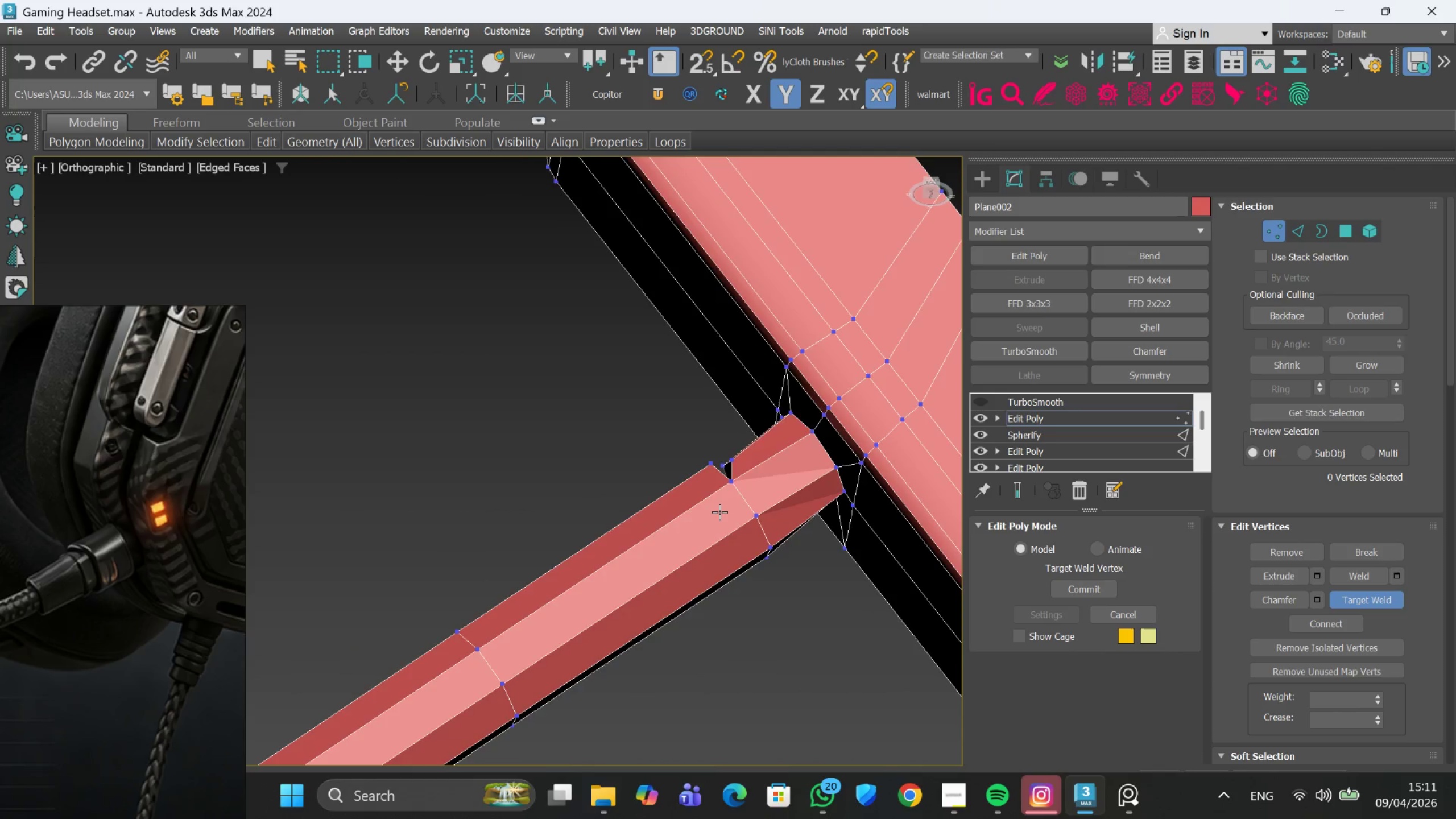 
scroll: coordinate [556, 372], scroll_direction: up, amount: 3.0
 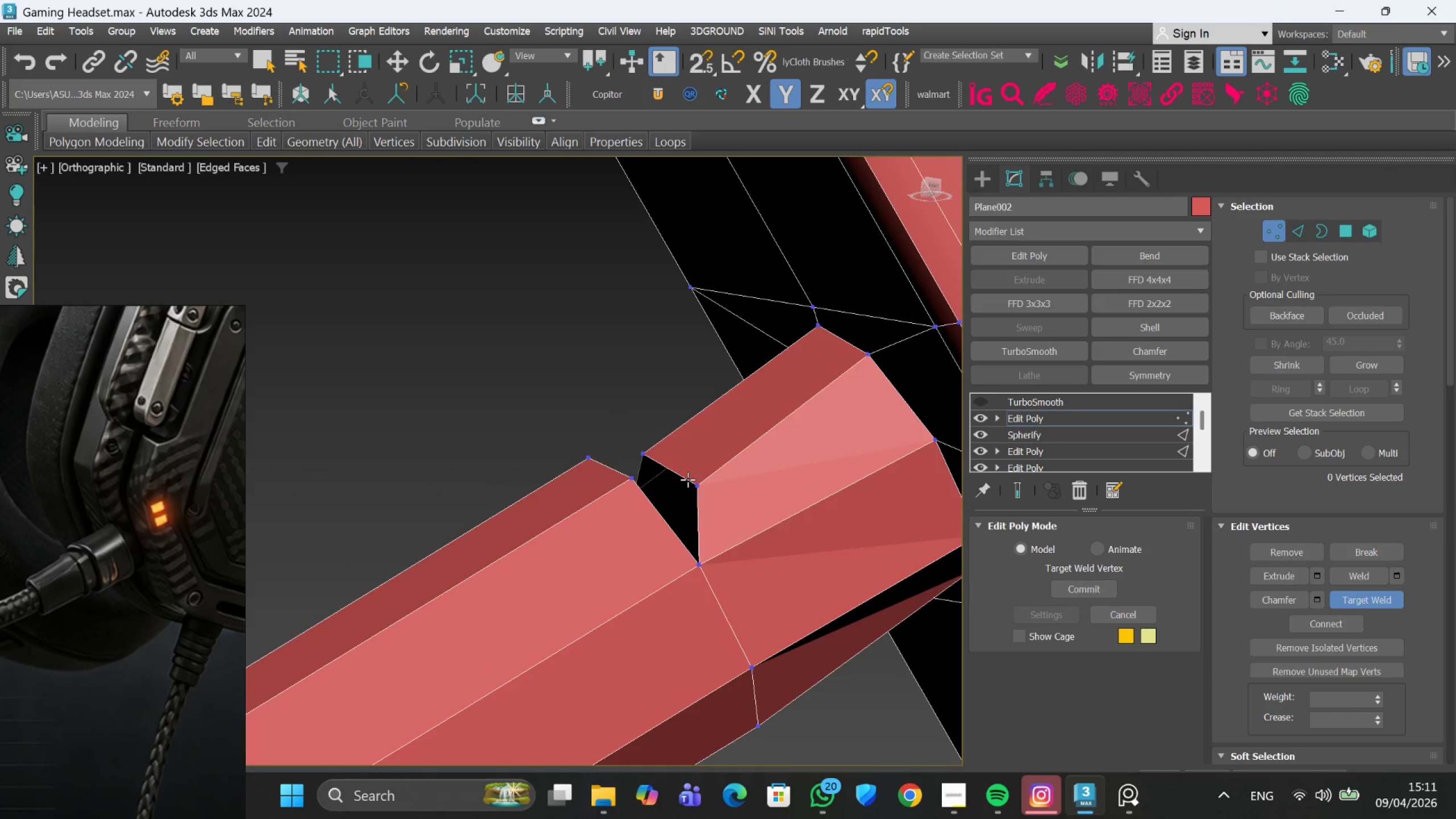 
left_click([688, 480])
 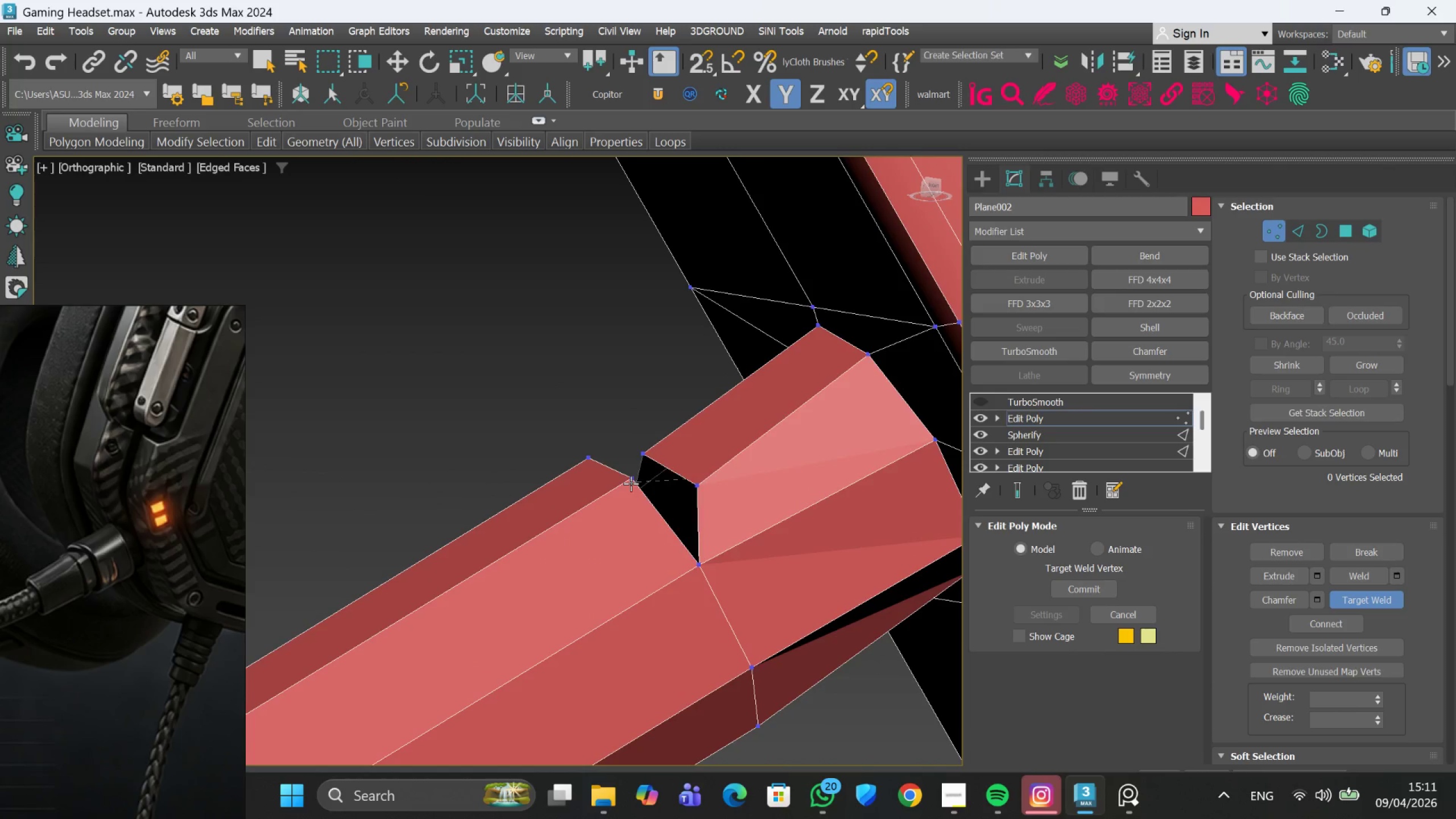 
left_click([631, 483])
 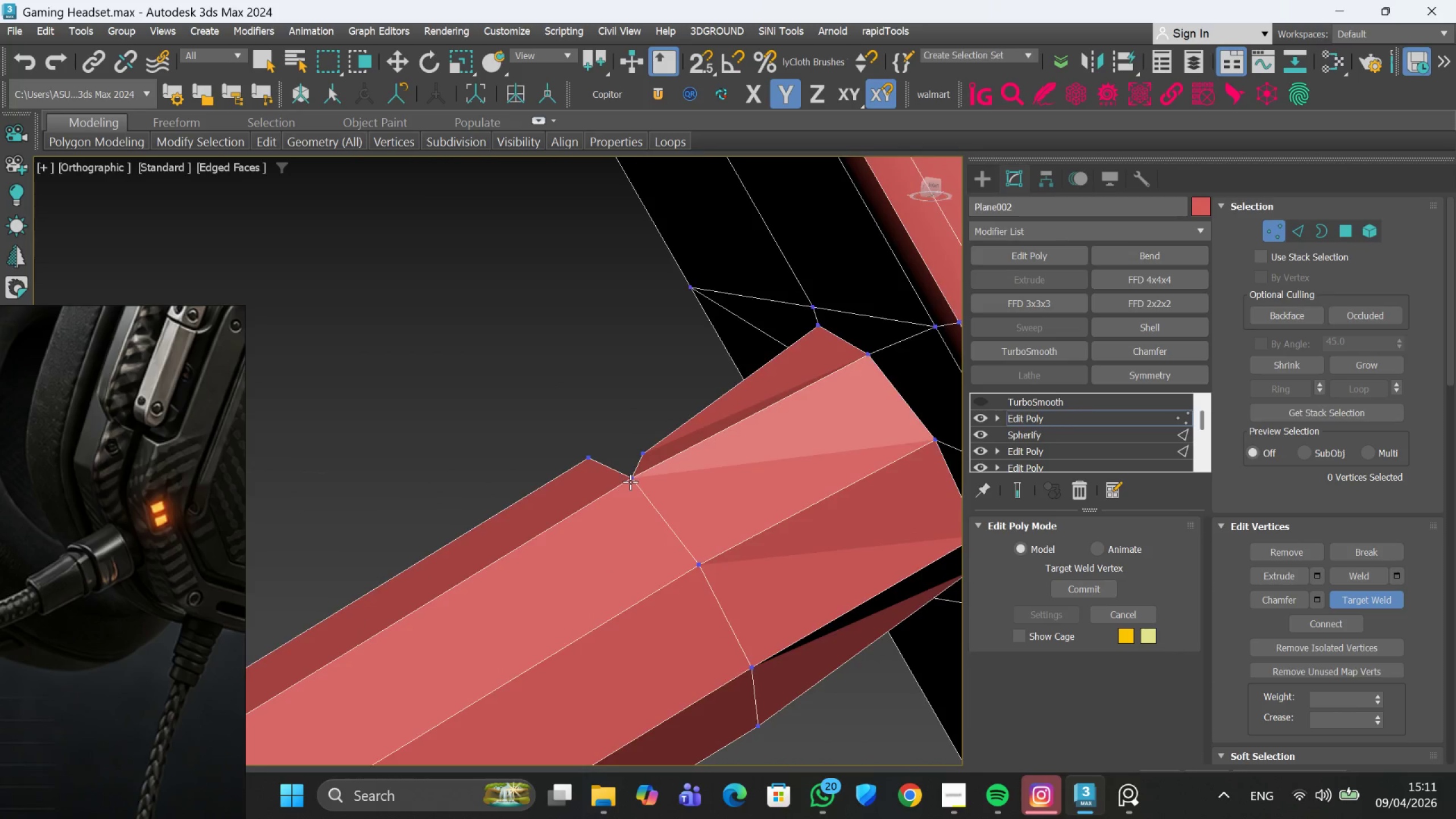 
hold_key(key=AltLeft, duration=0.65)
 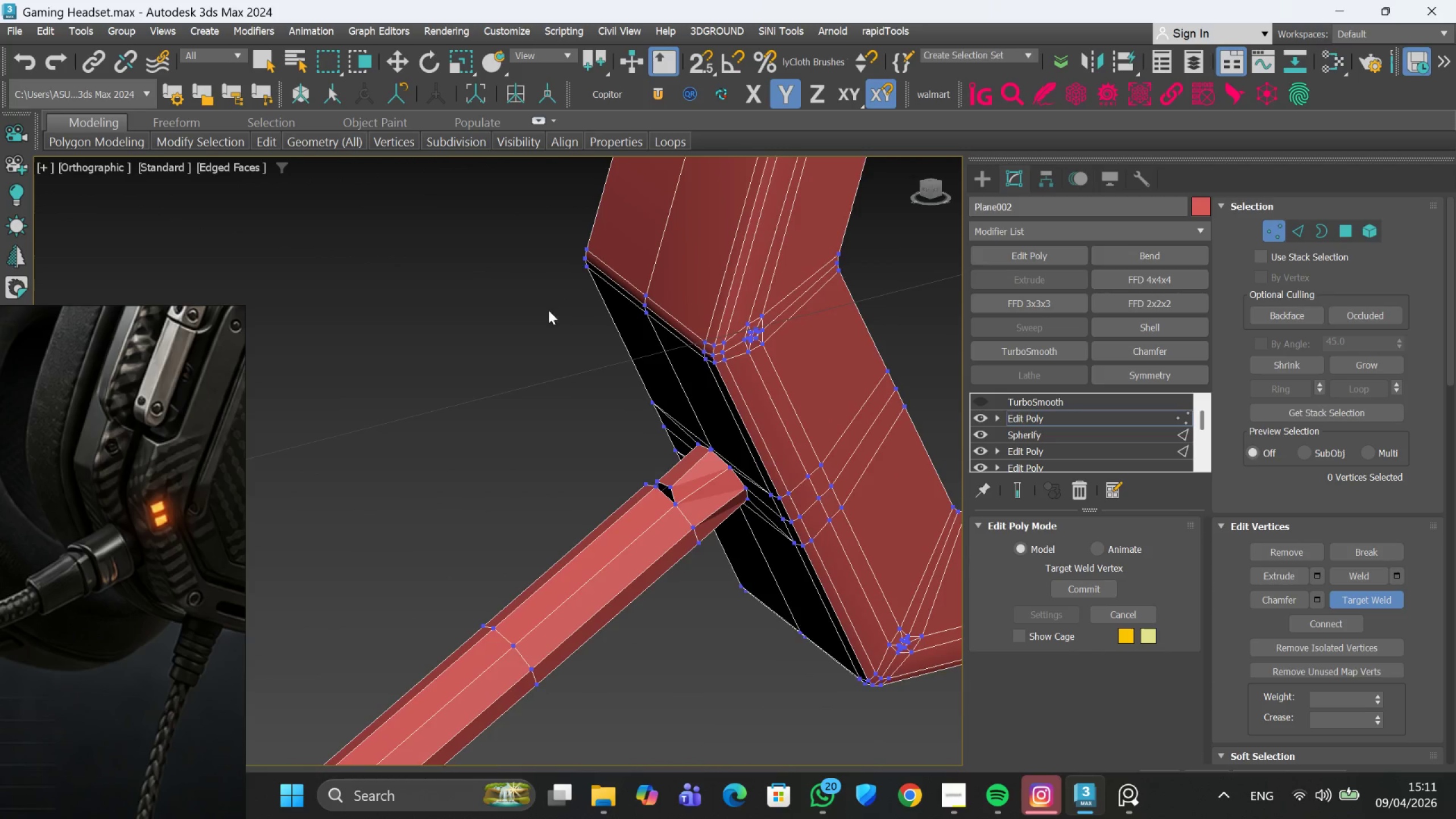 
scroll: coordinate [630, 482], scroll_direction: down, amount: 4.0
 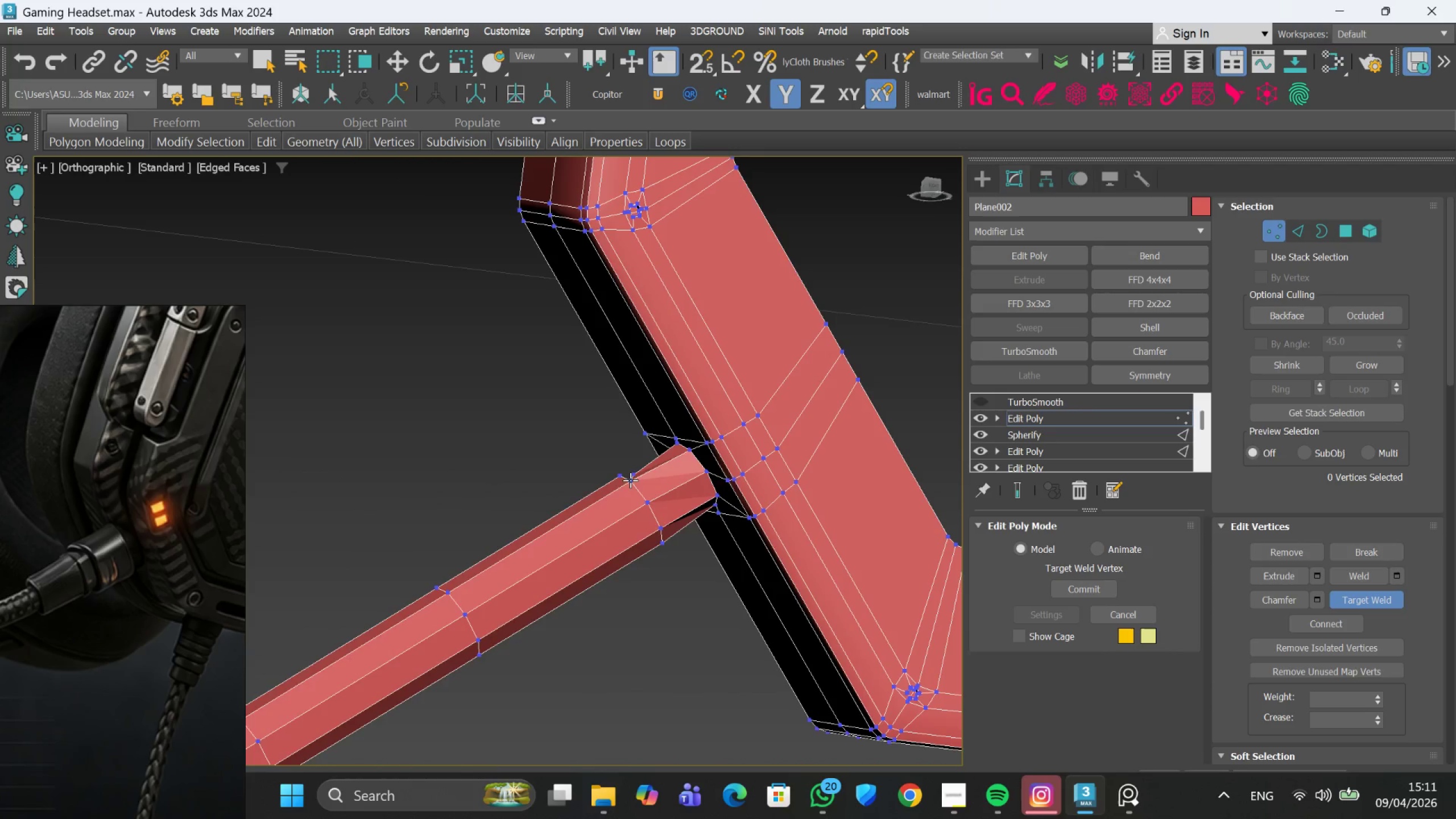 
scroll: coordinate [721, 507], scroll_direction: up, amount: 5.0
 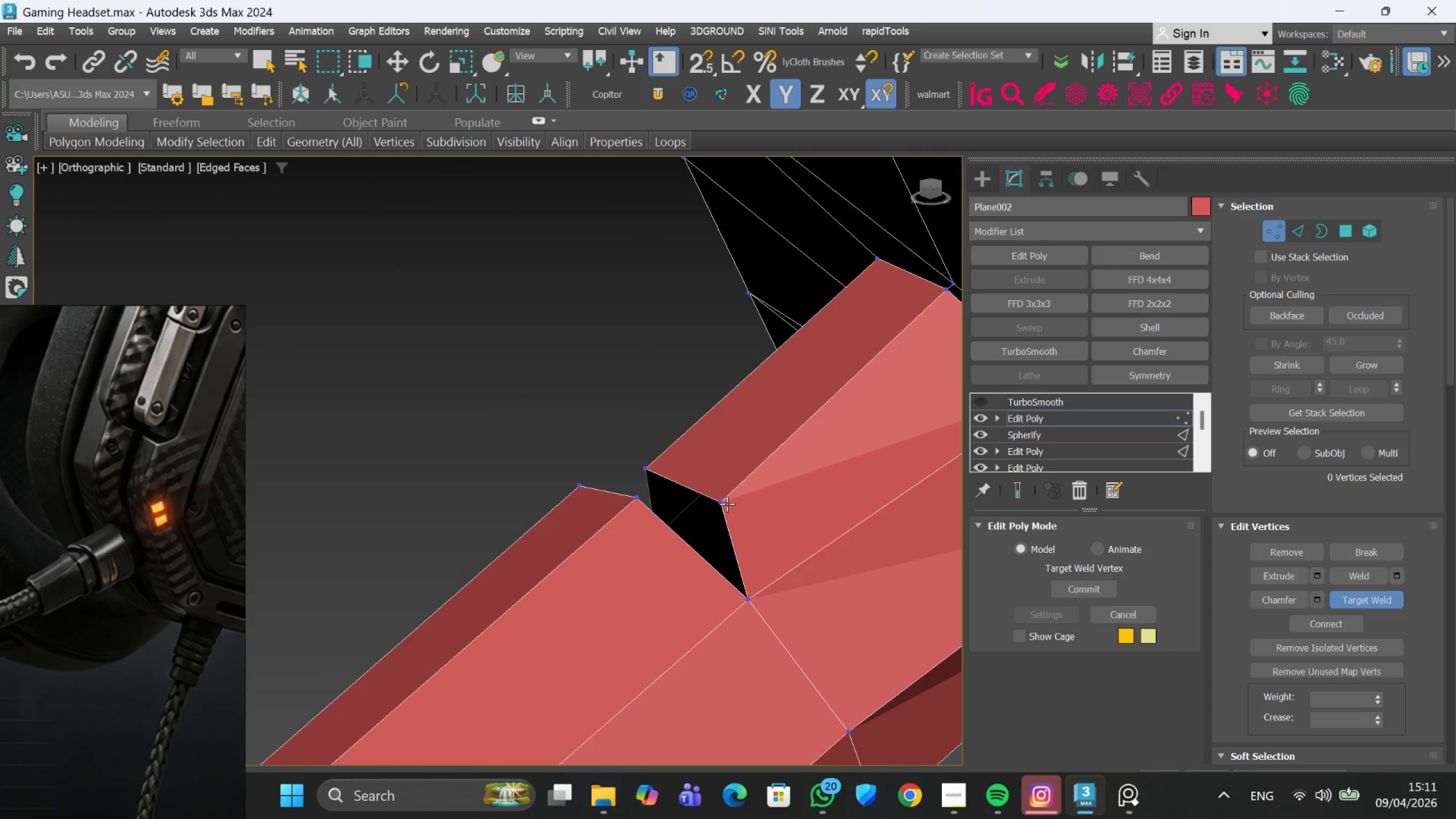 
left_click([727, 503])
 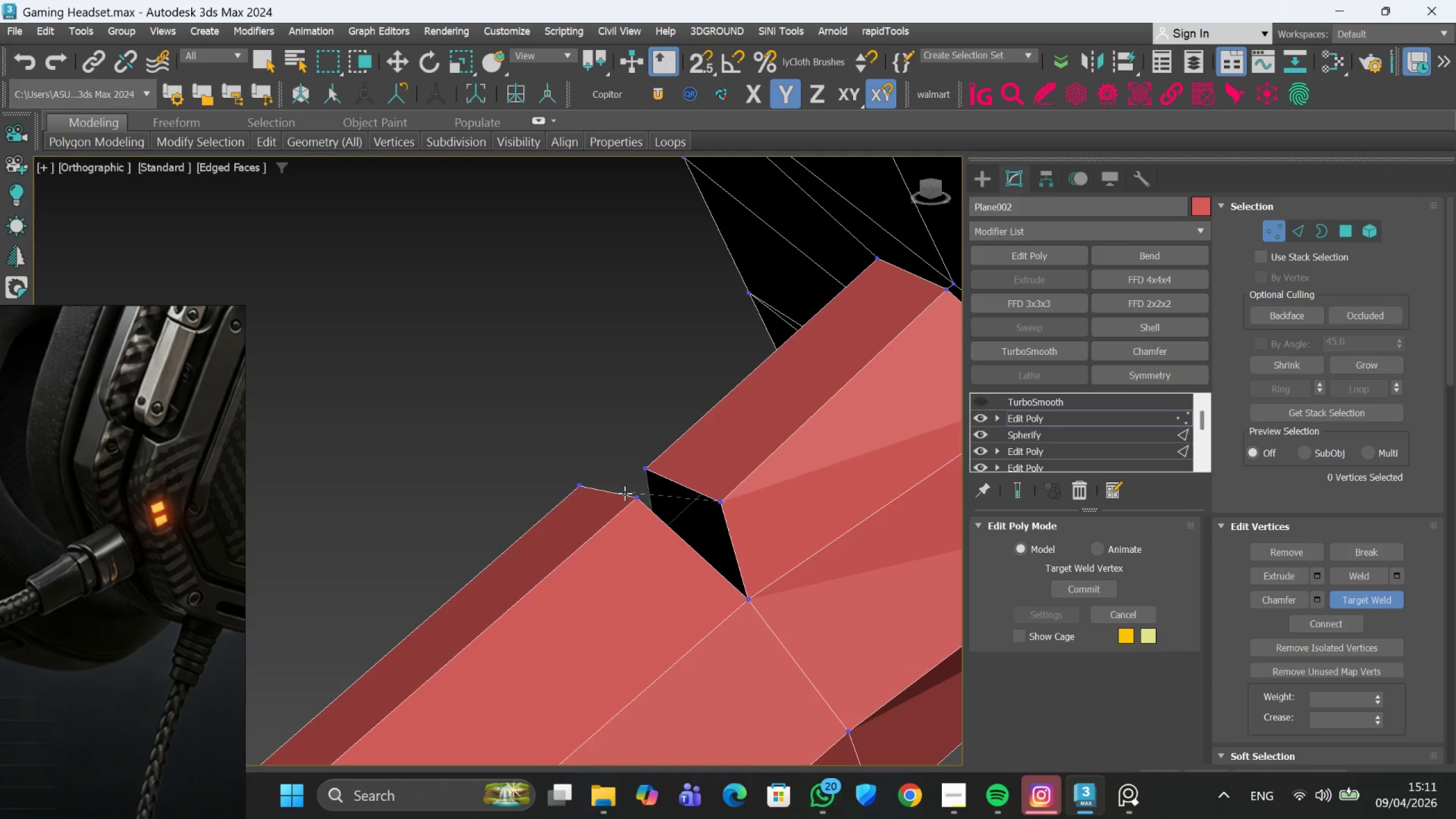 
left_click([624, 502])
 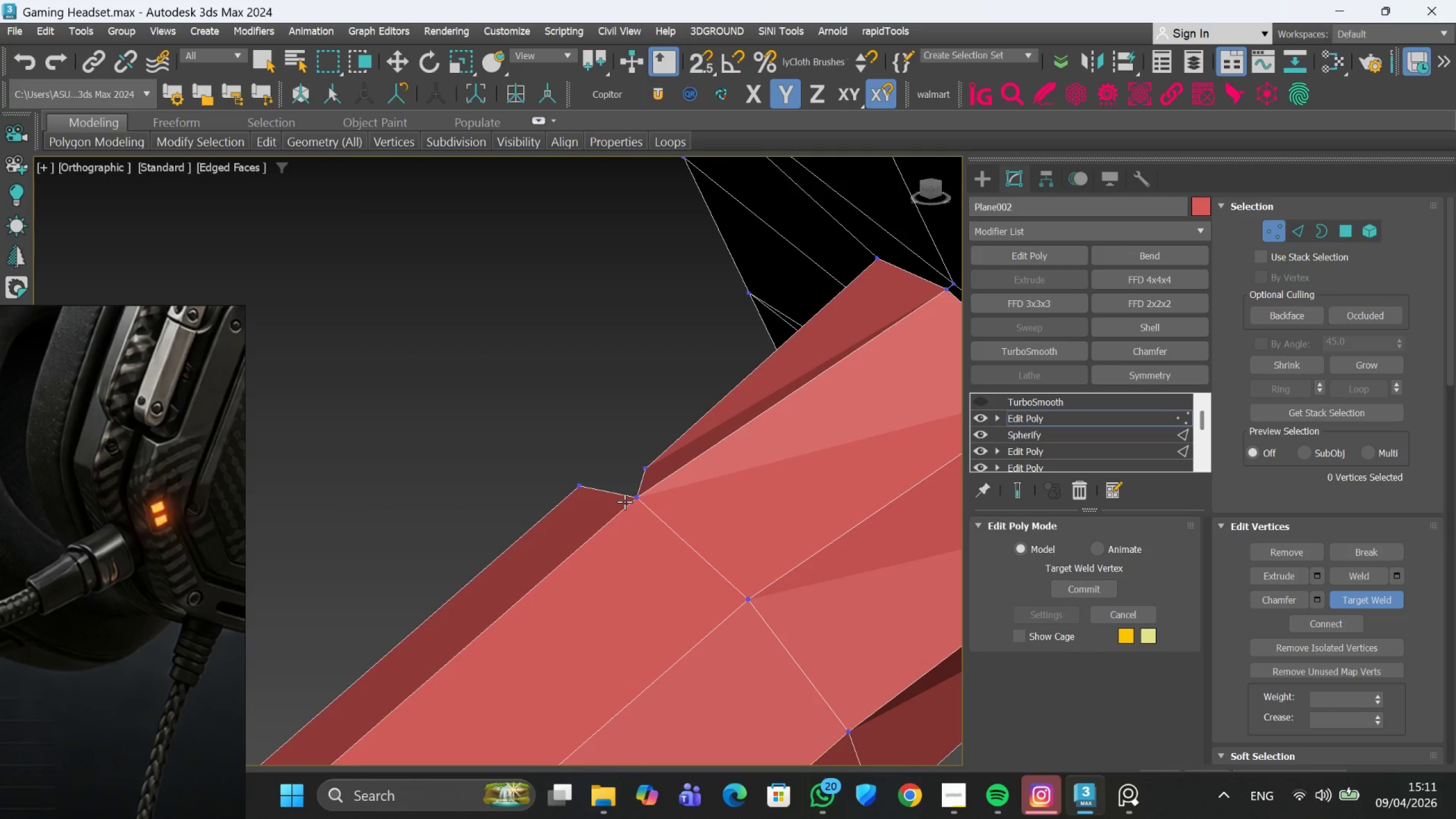 
hold_key(key=AltLeft, duration=0.95)
 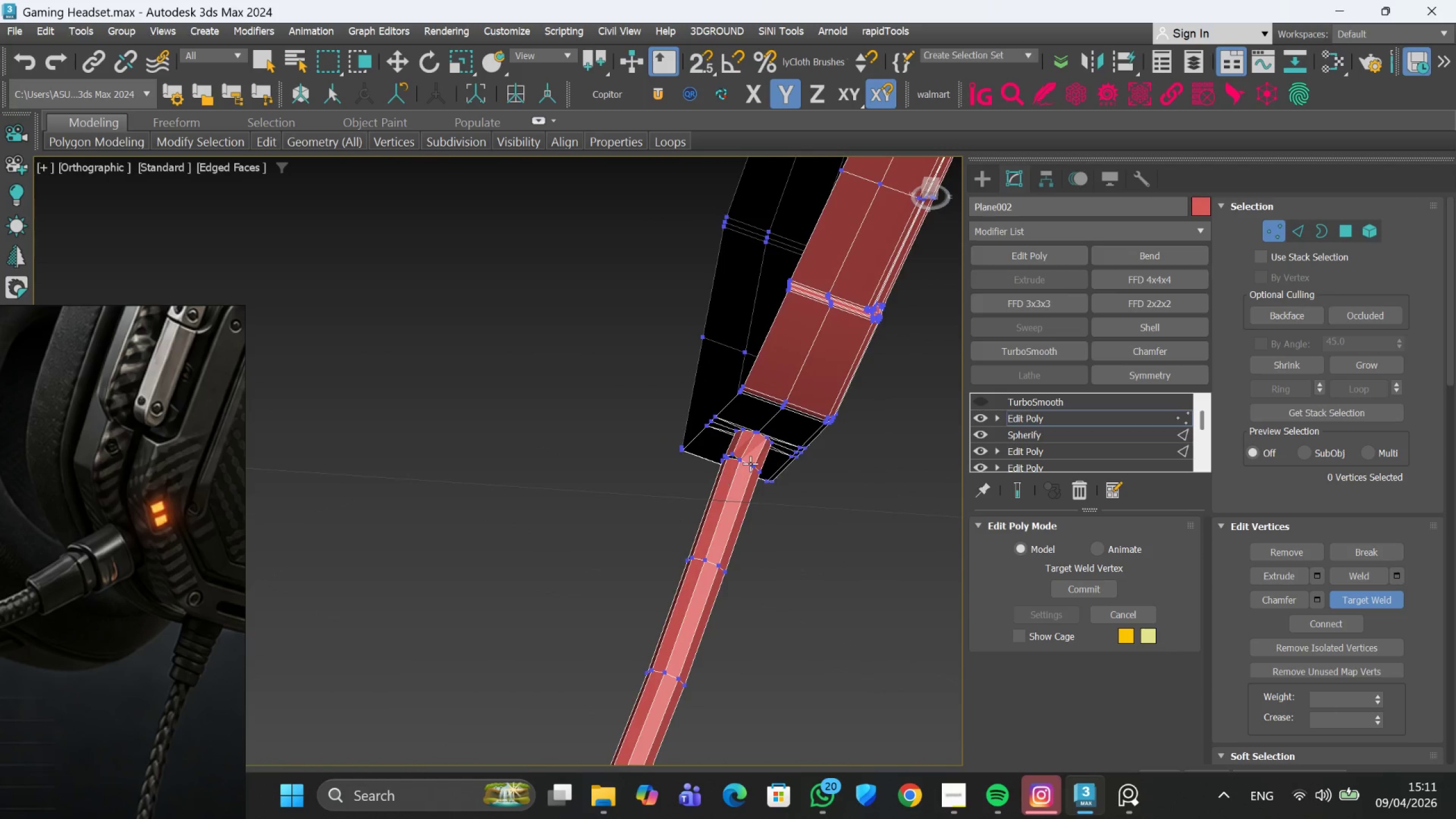 
scroll: coordinate [624, 498], scroll_direction: down, amount: 8.0
 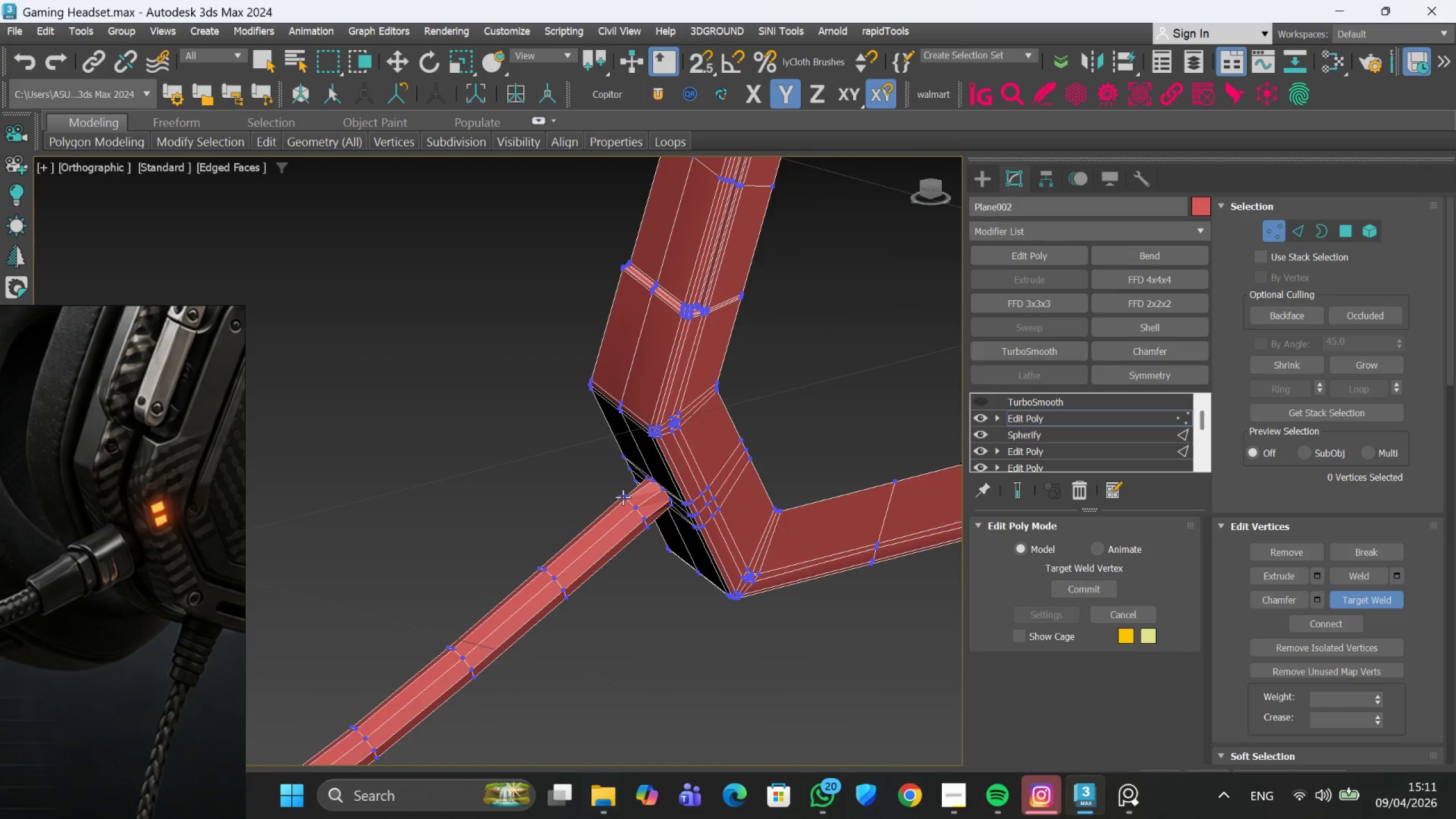 
scroll: coordinate [686, 452], scroll_direction: up, amount: 6.0
 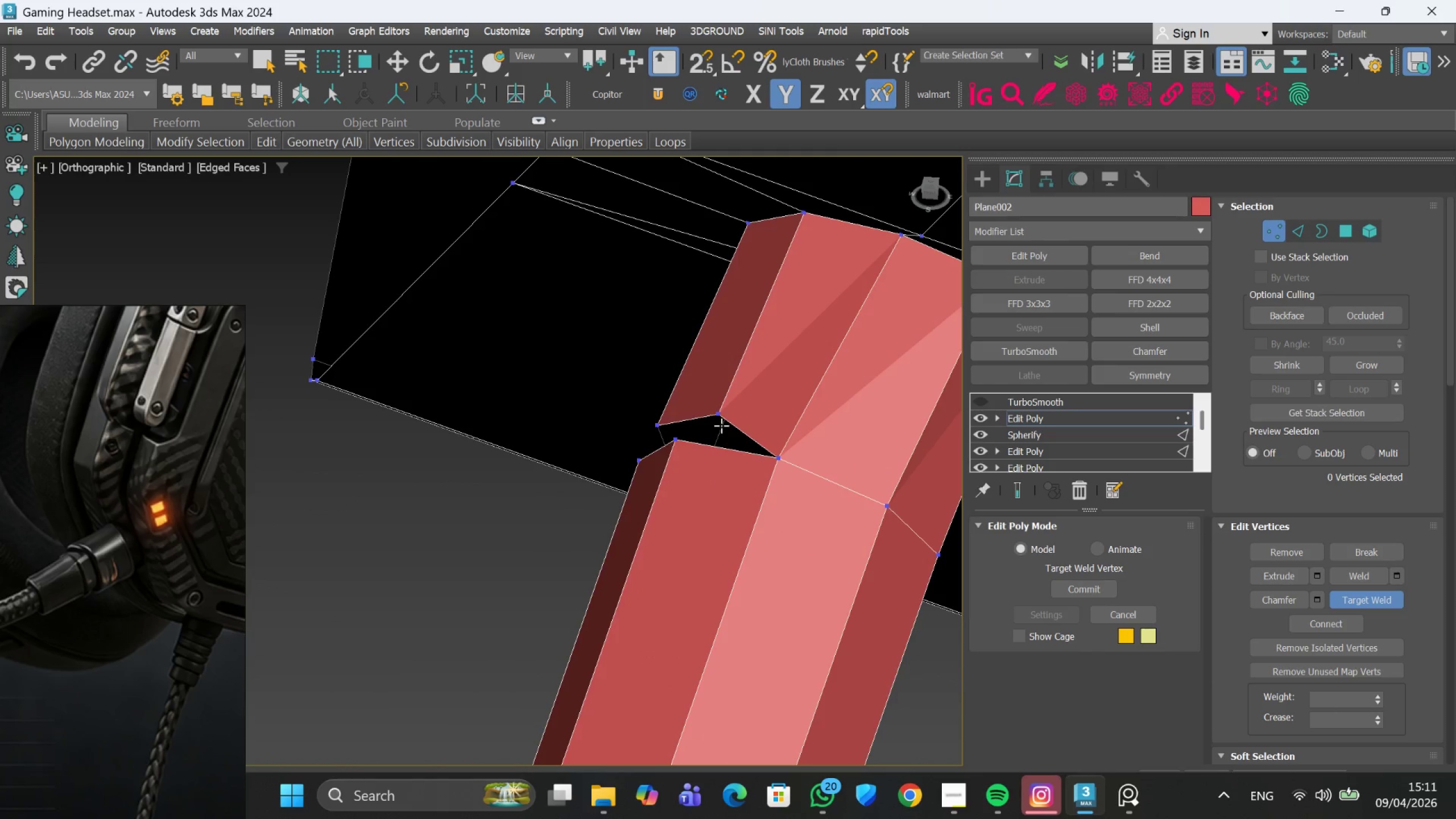 
hold_key(key=AltLeft, duration=0.65)
 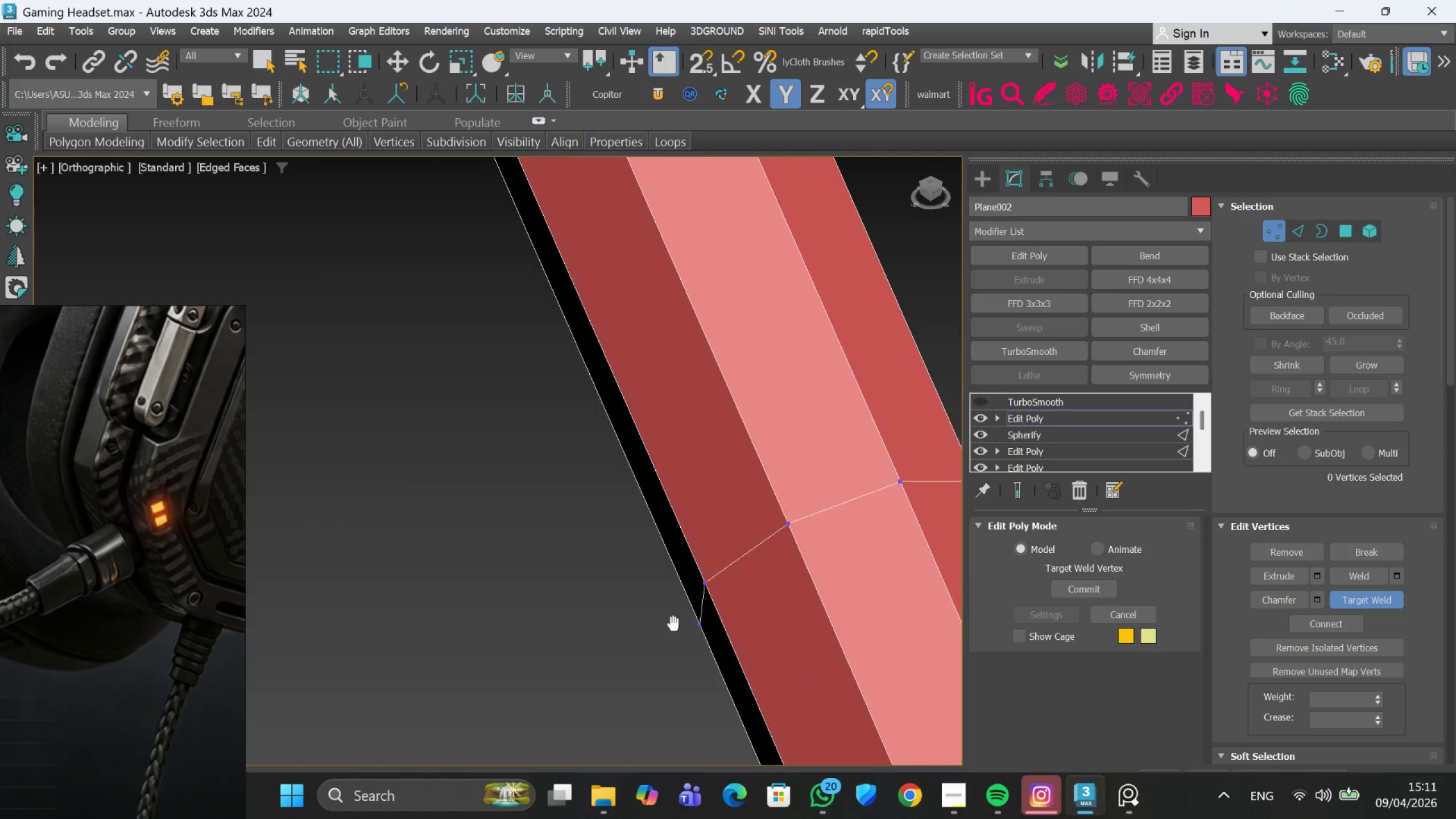 
scroll: coordinate [676, 522], scroll_direction: down, amount: 3.0
 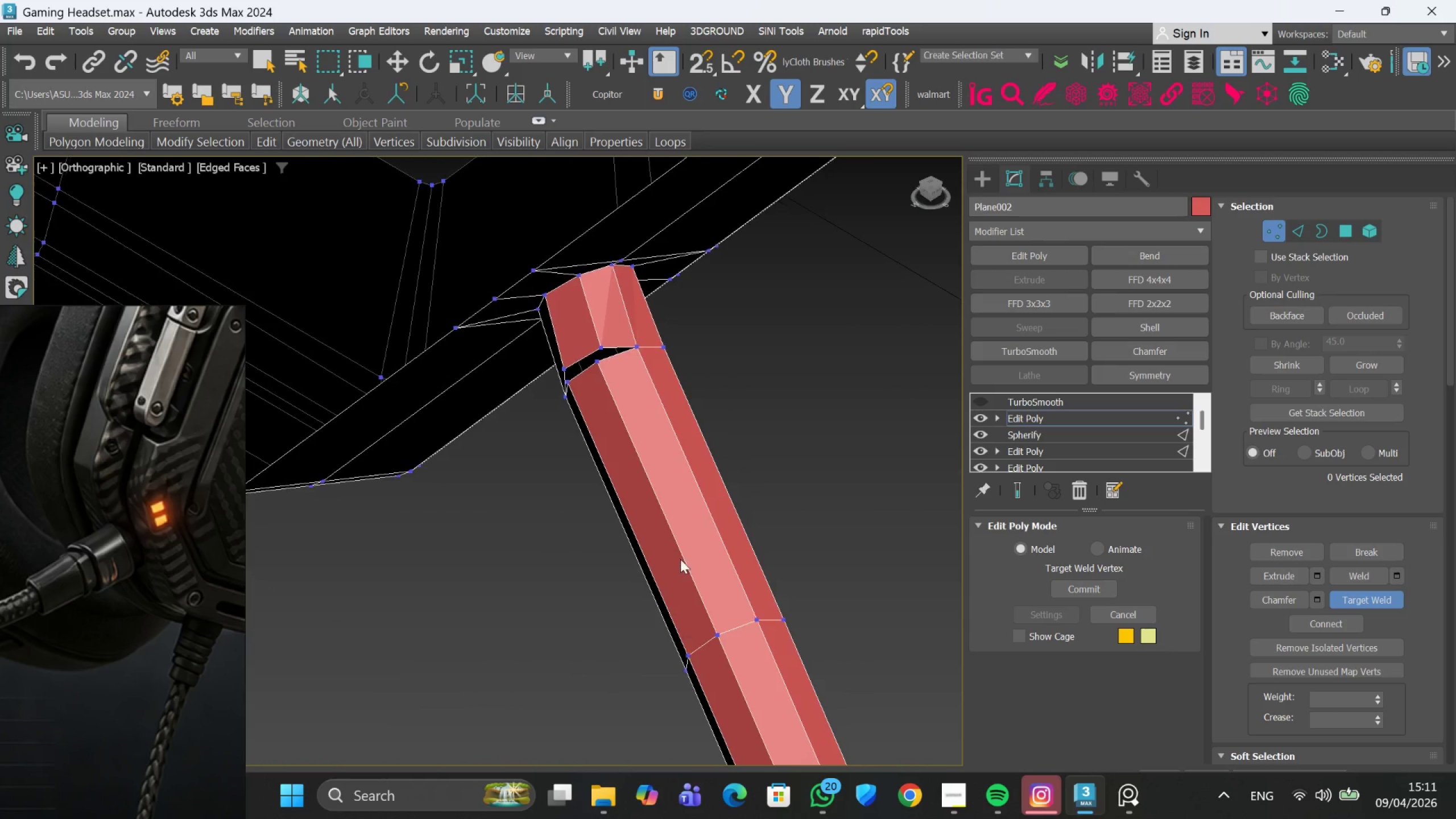 
scroll: coordinate [614, 355], scroll_direction: up, amount: 3.0
 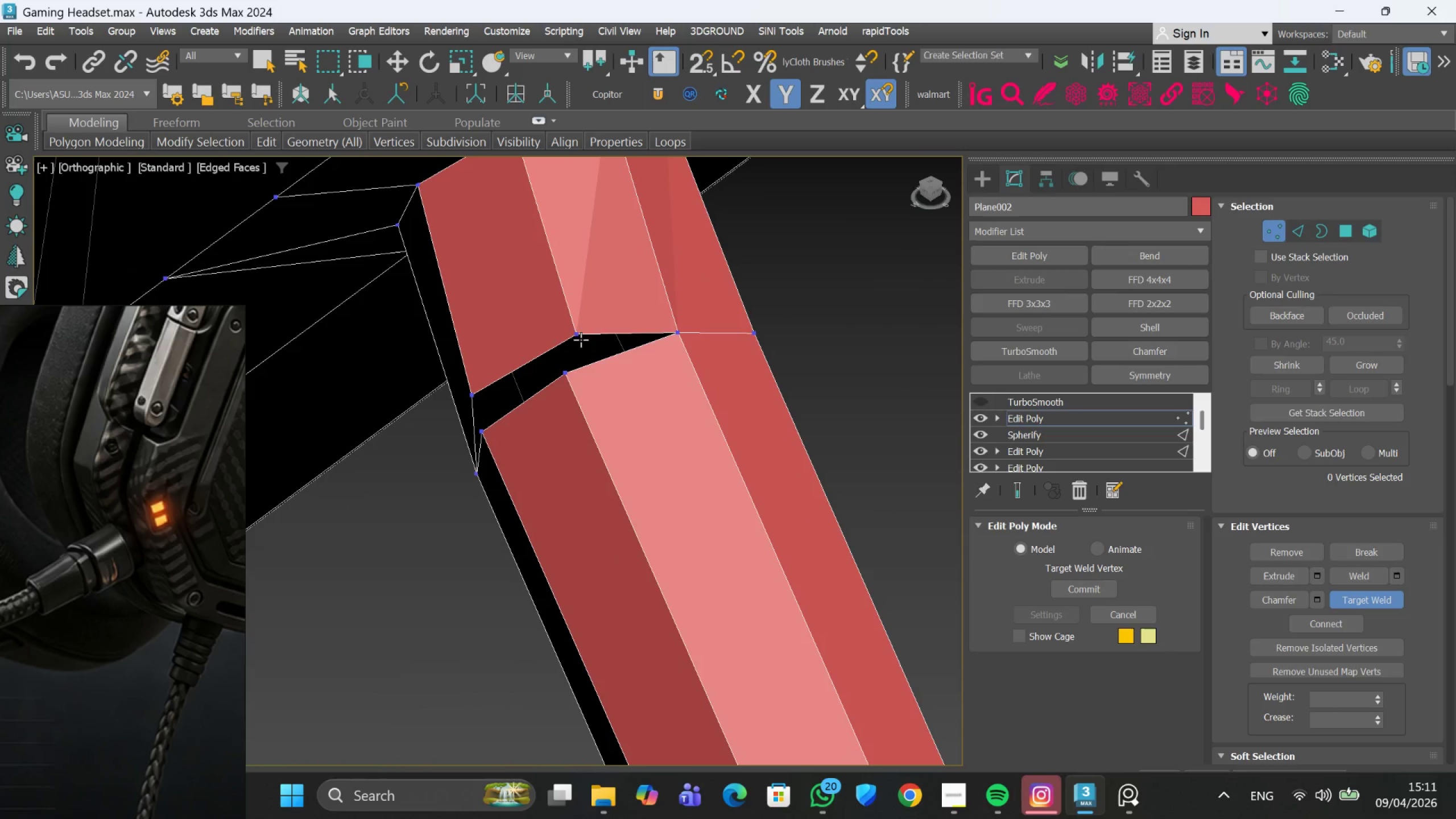 
left_click([578, 332])
 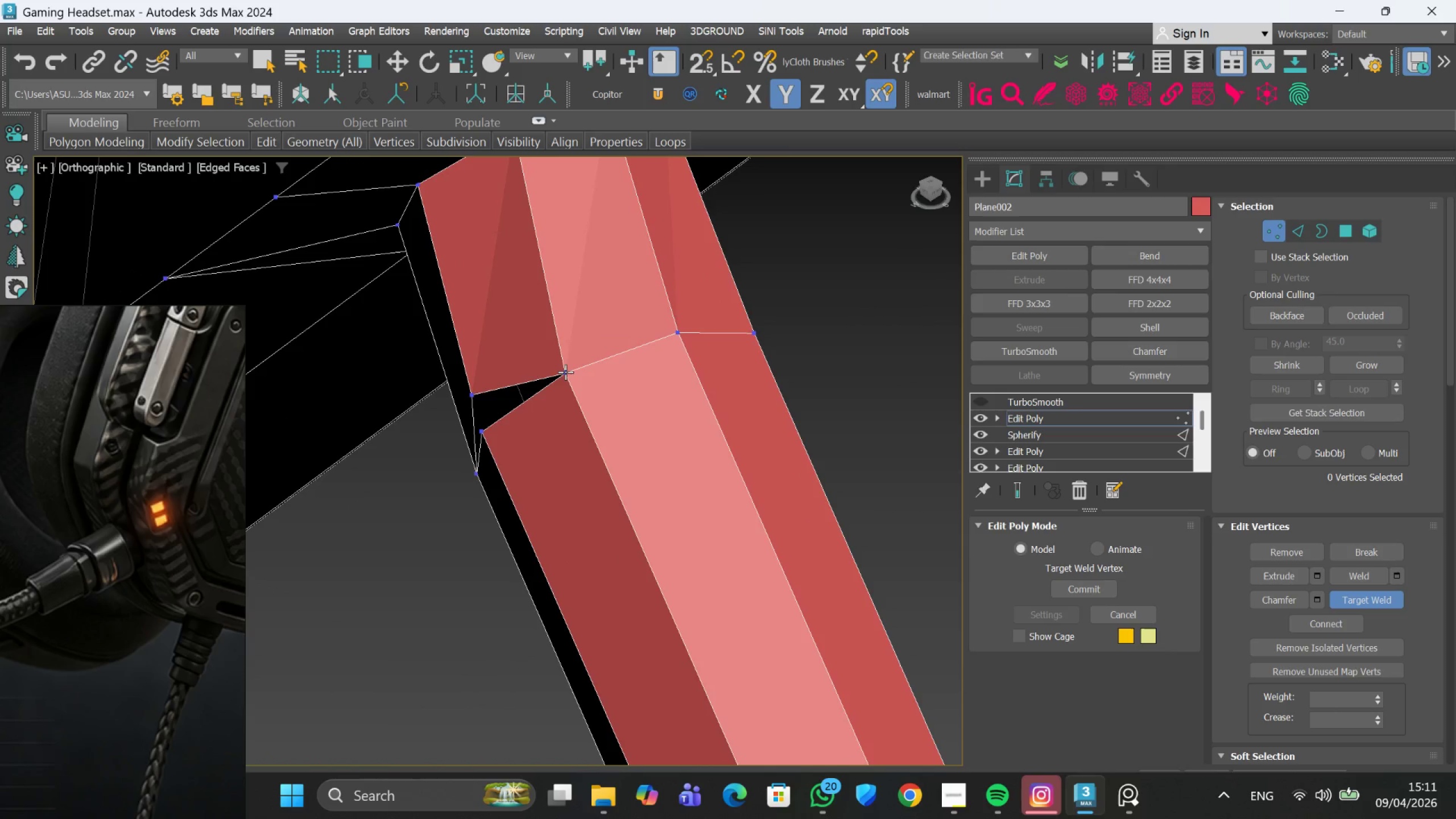 
hold_key(key=AltLeft, duration=0.65)
 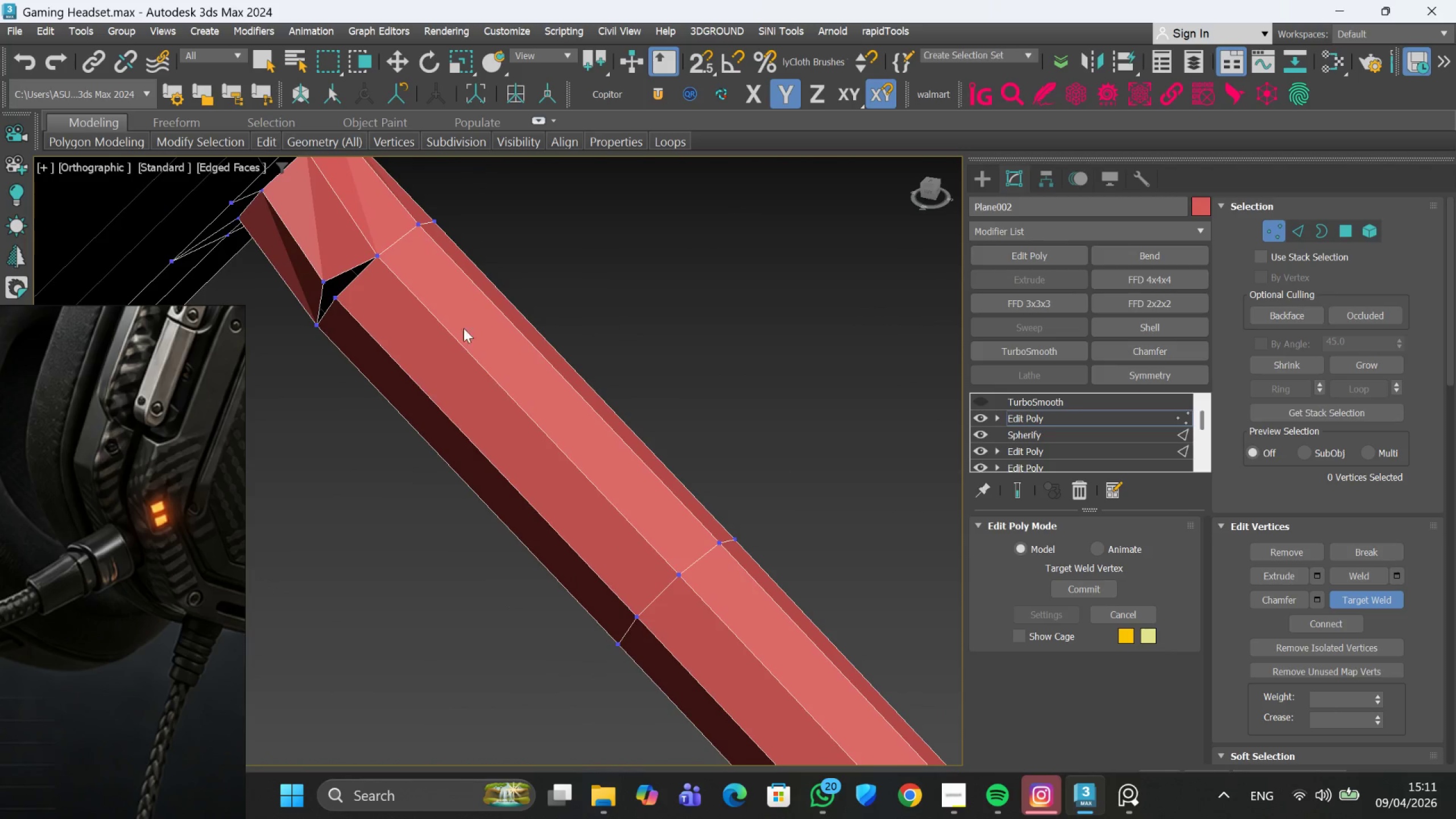 
scroll: coordinate [565, 375], scroll_direction: down, amount: 3.0
 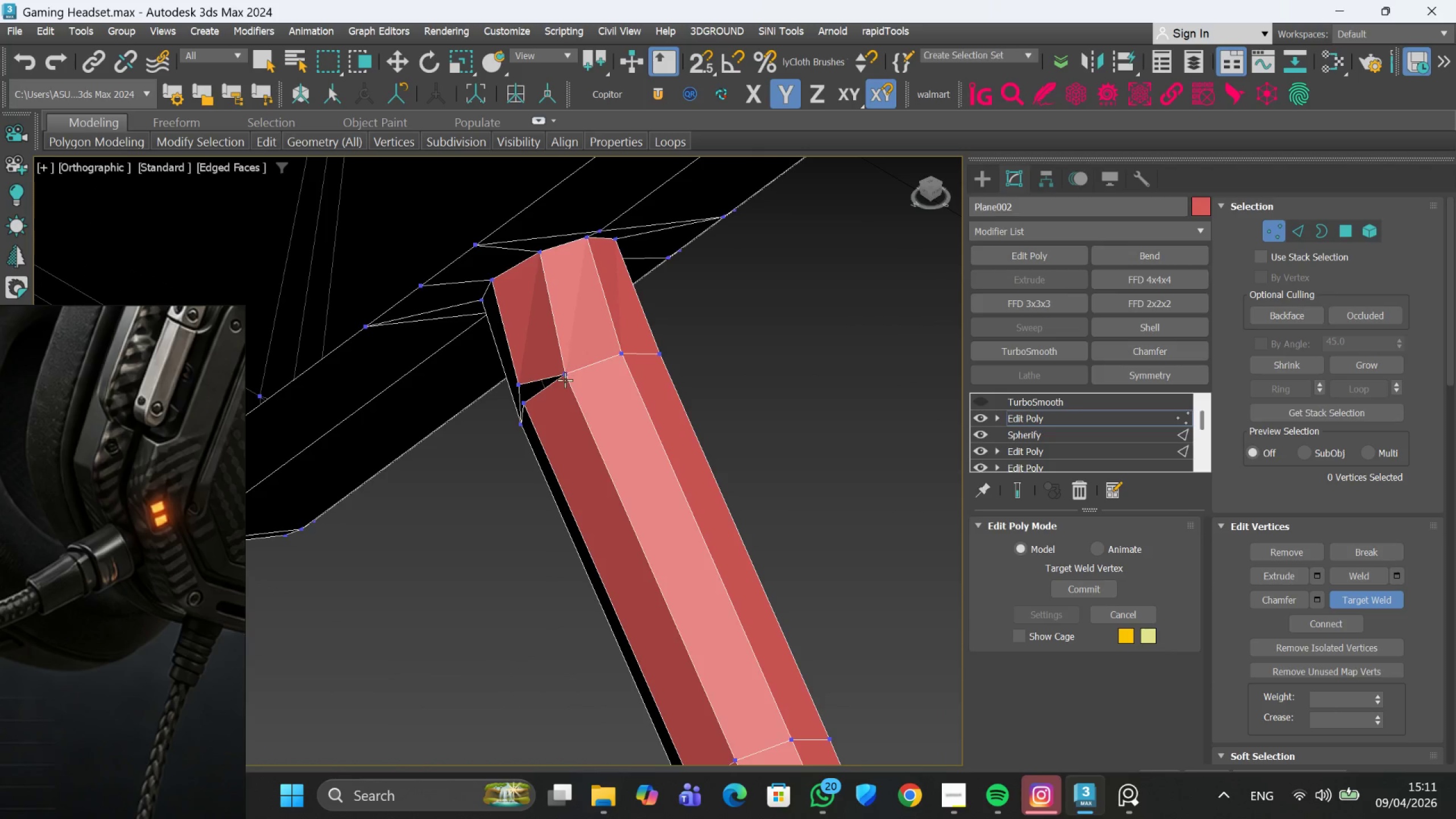 
scroll: coordinate [427, 321], scroll_direction: up, amount: 1.0
 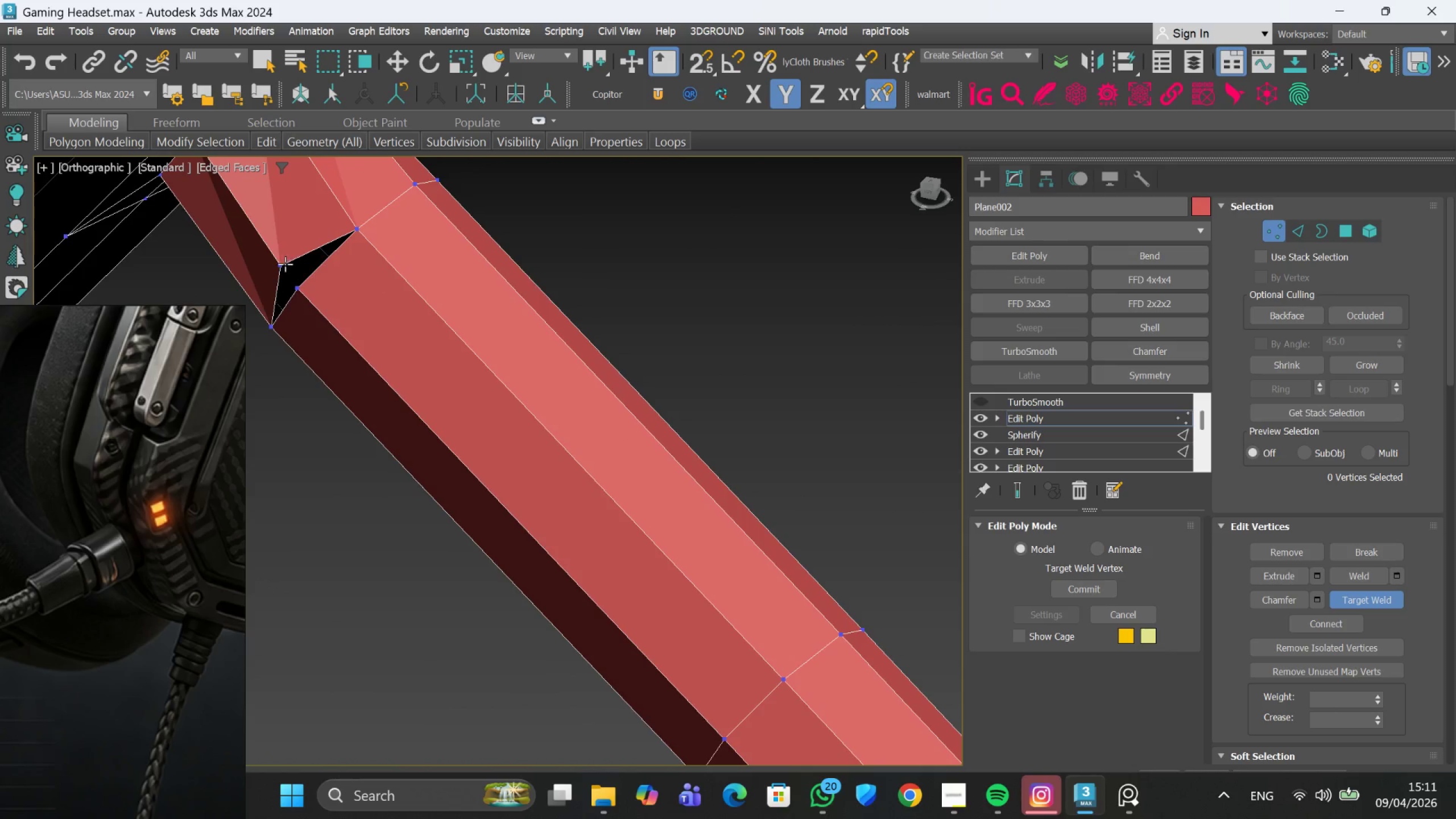 
left_click([280, 265])
 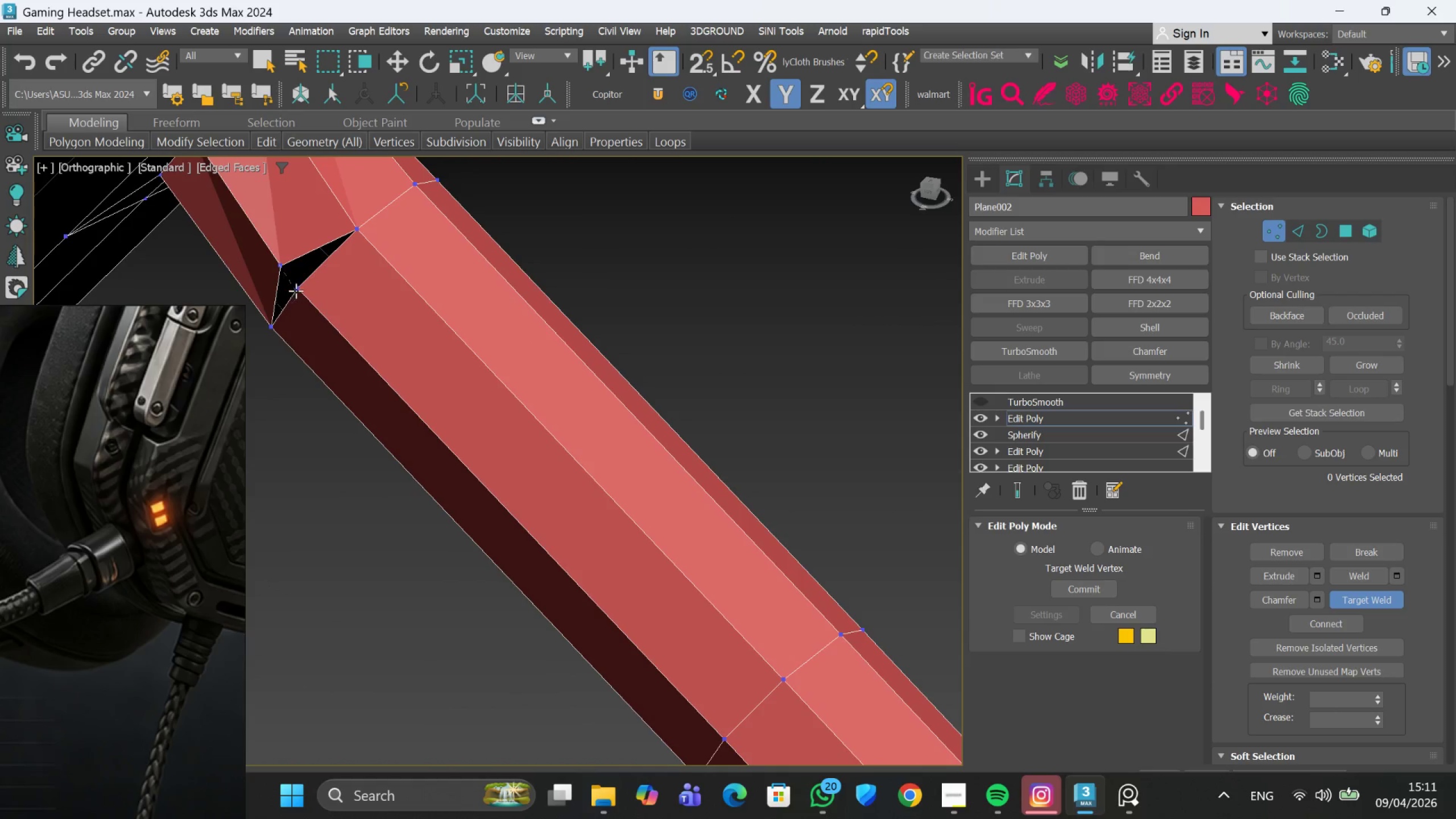 
left_click([296, 291])
 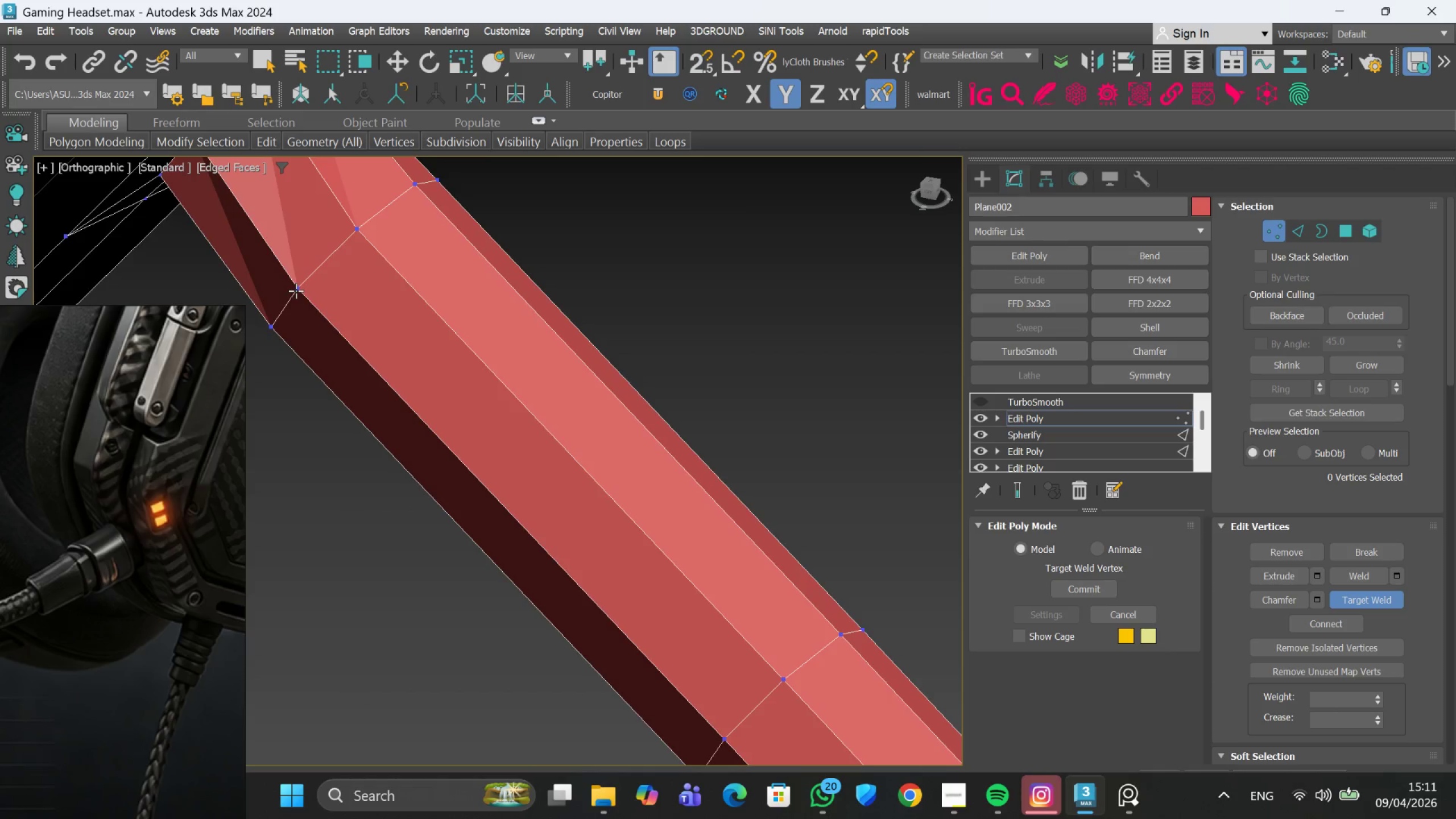 
hold_key(key=AltLeft, duration=0.7)
 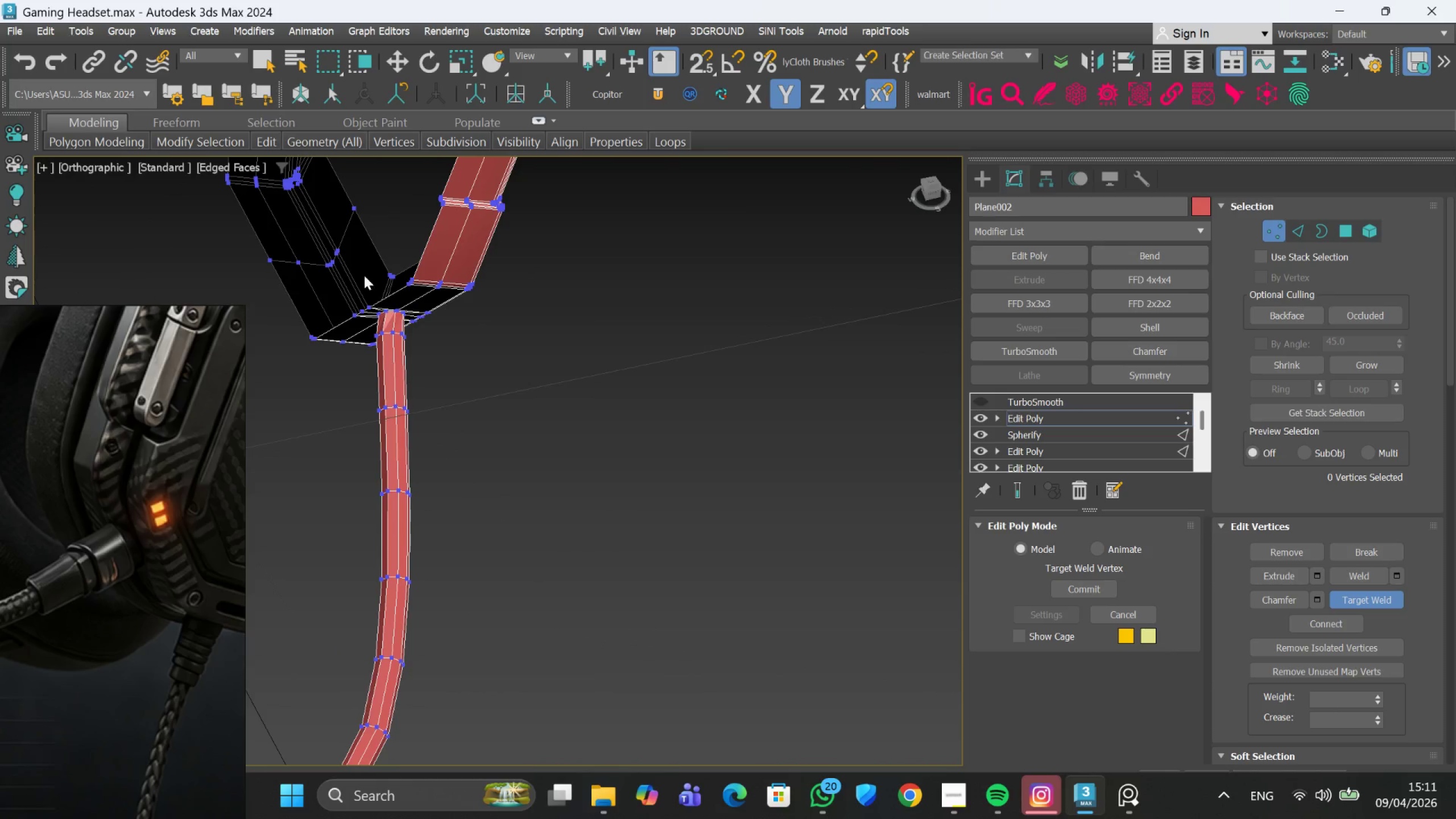 
scroll: coordinate [300, 289], scroll_direction: down, amount: 6.0
 